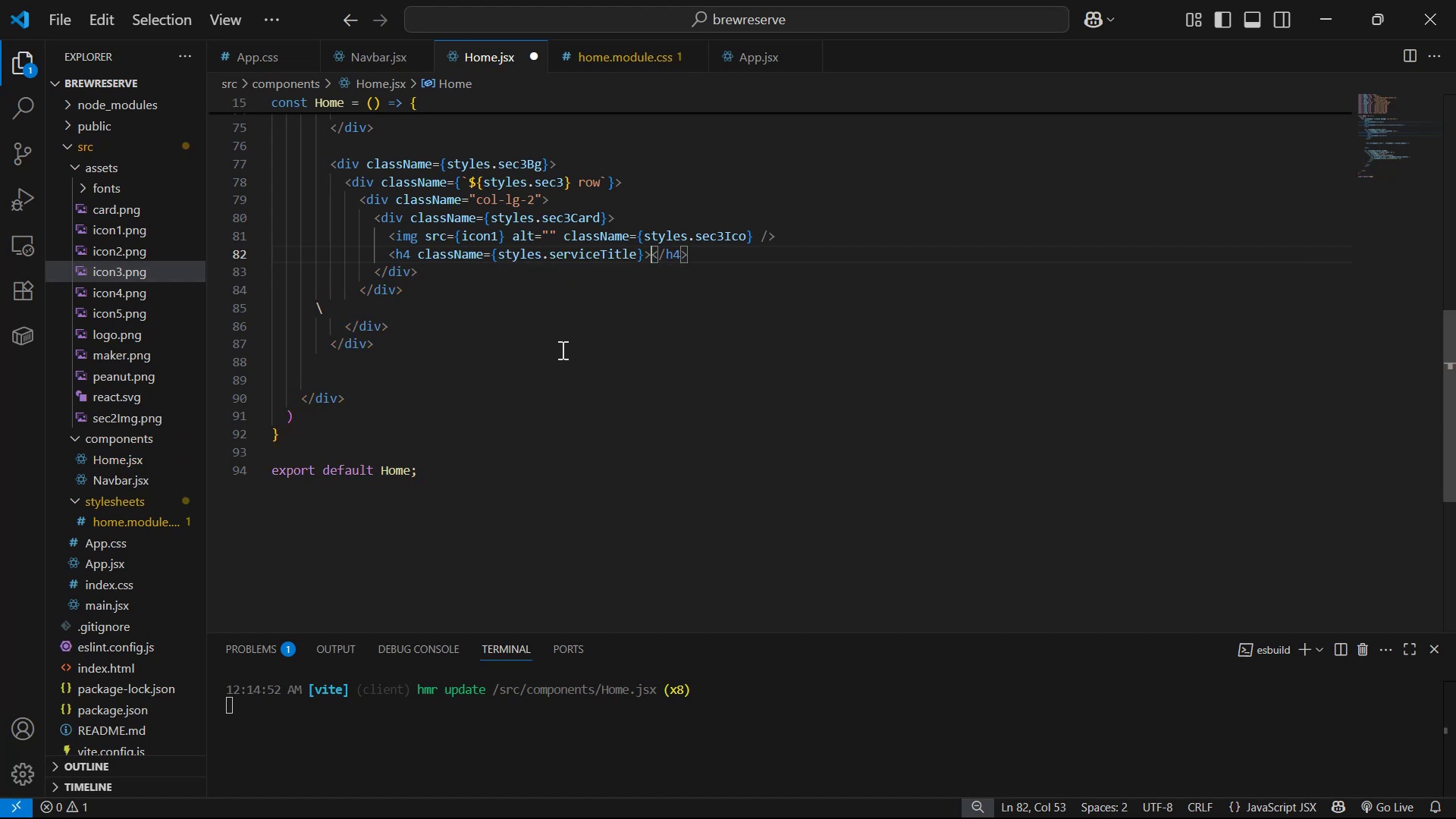 
key(Alt+Tab)
 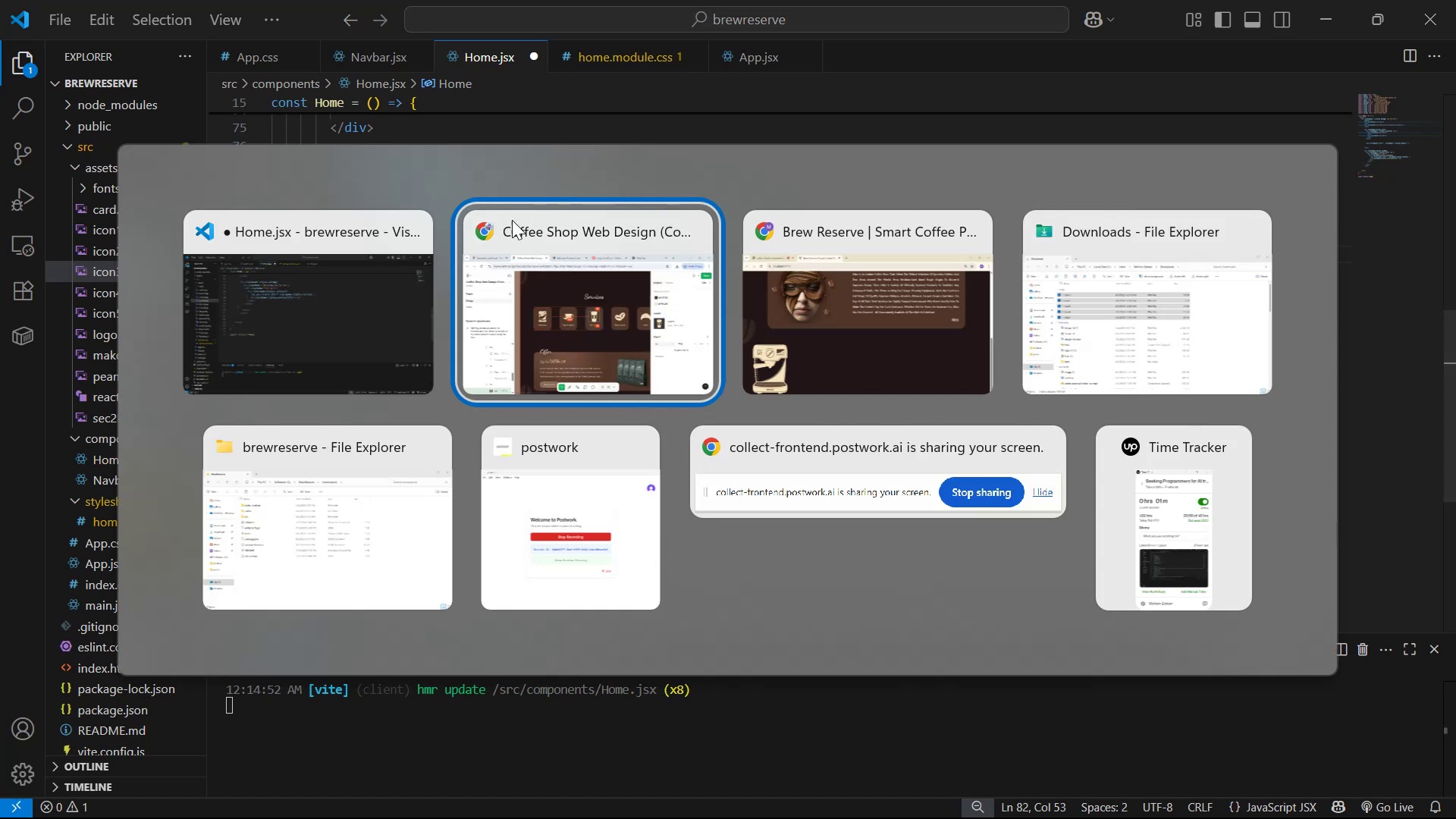 
left_click([464, 419])
 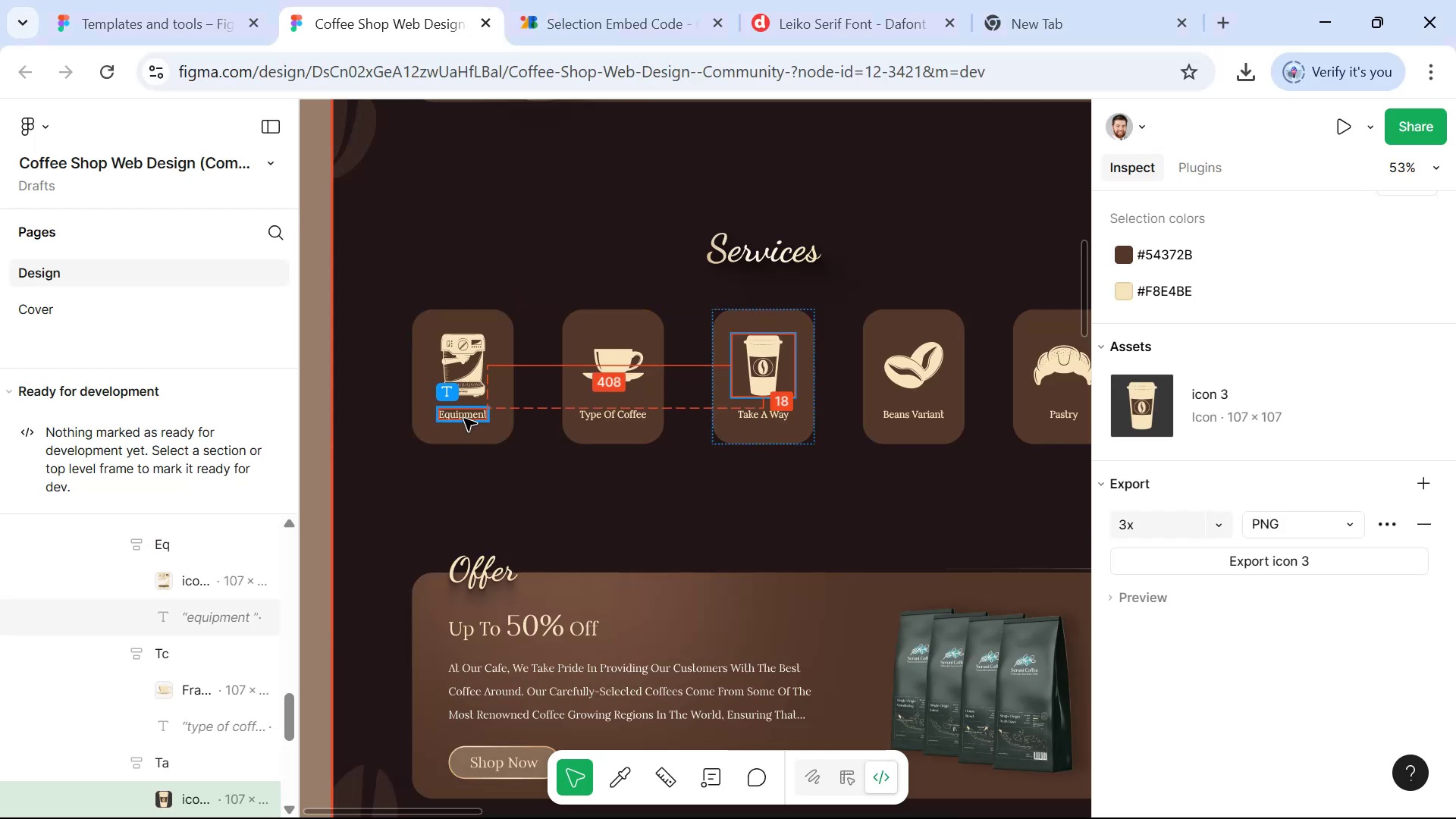 
key(Control+C)
 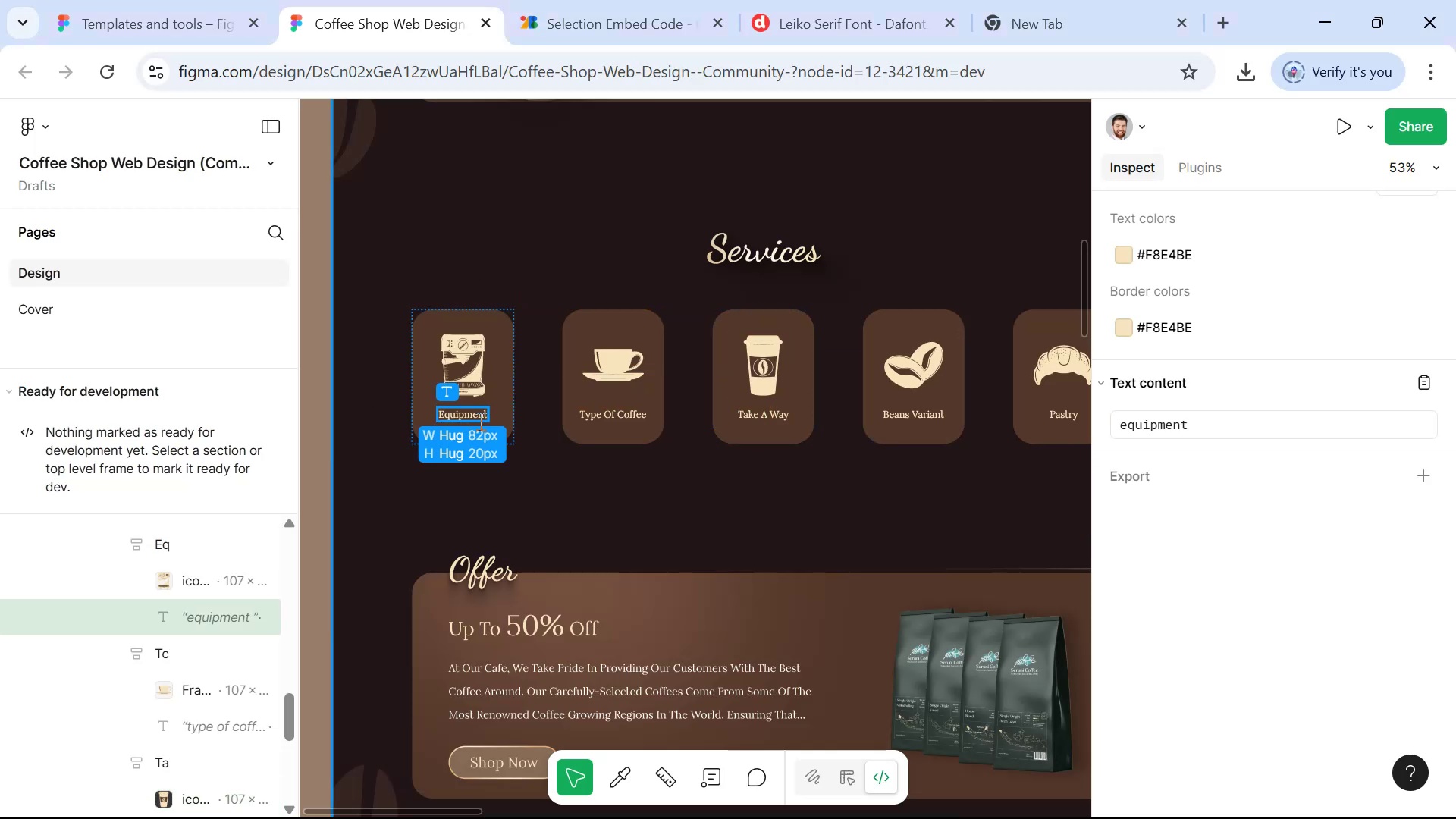 
key(Alt+AltLeft)
 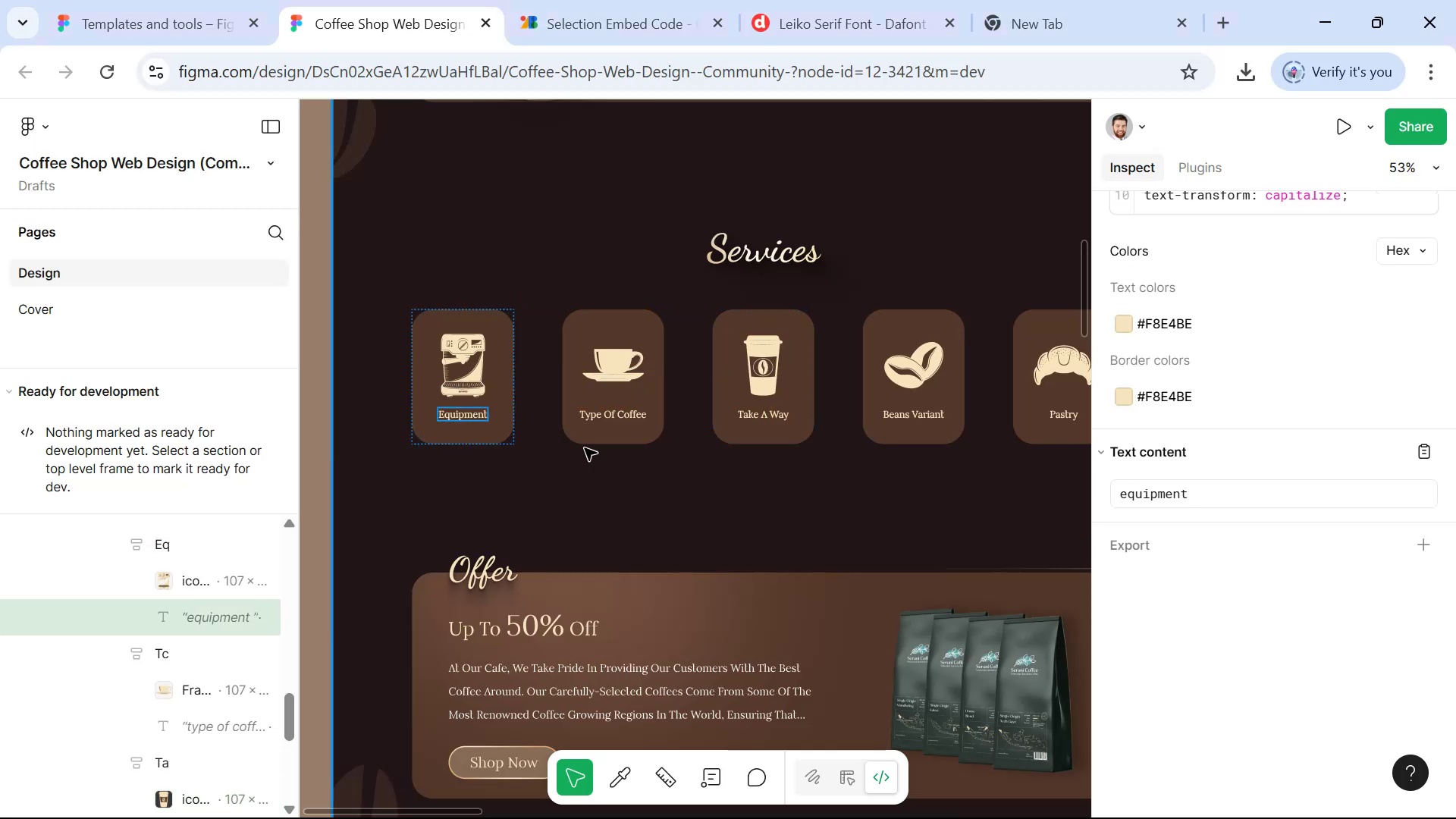 
key(Alt+Tab)
 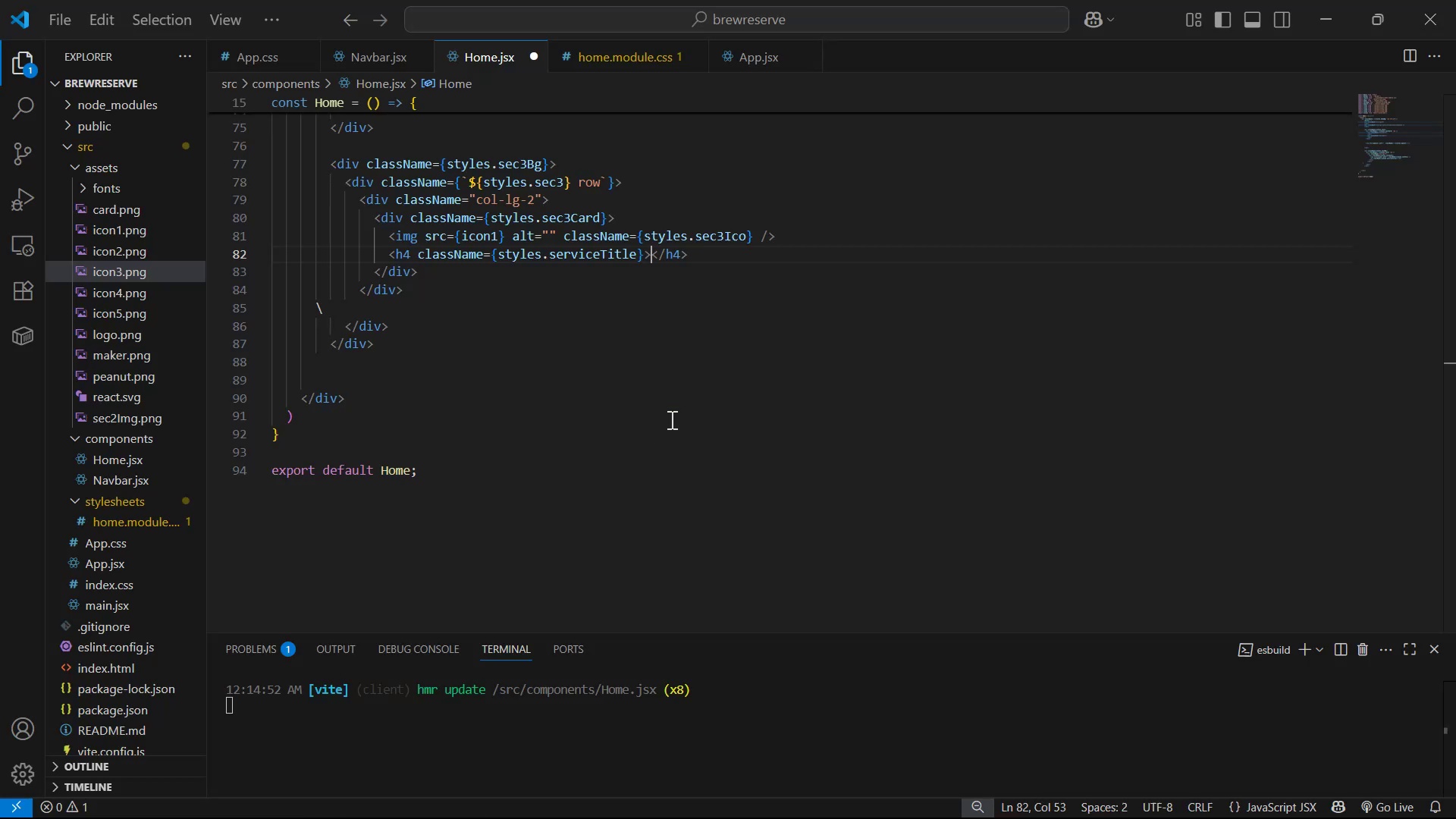 
key(Control+V)
 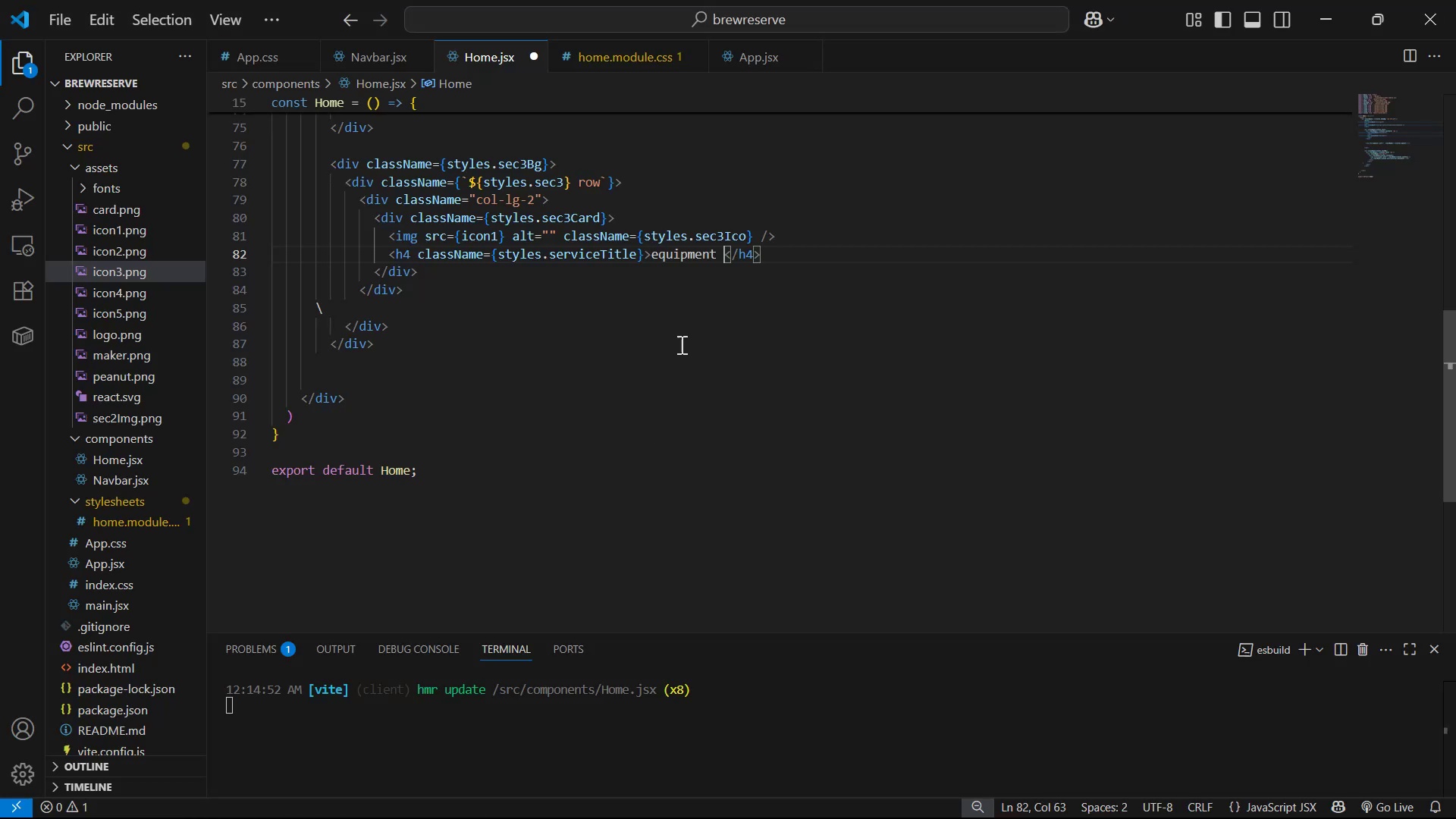 
key(Control+S)
 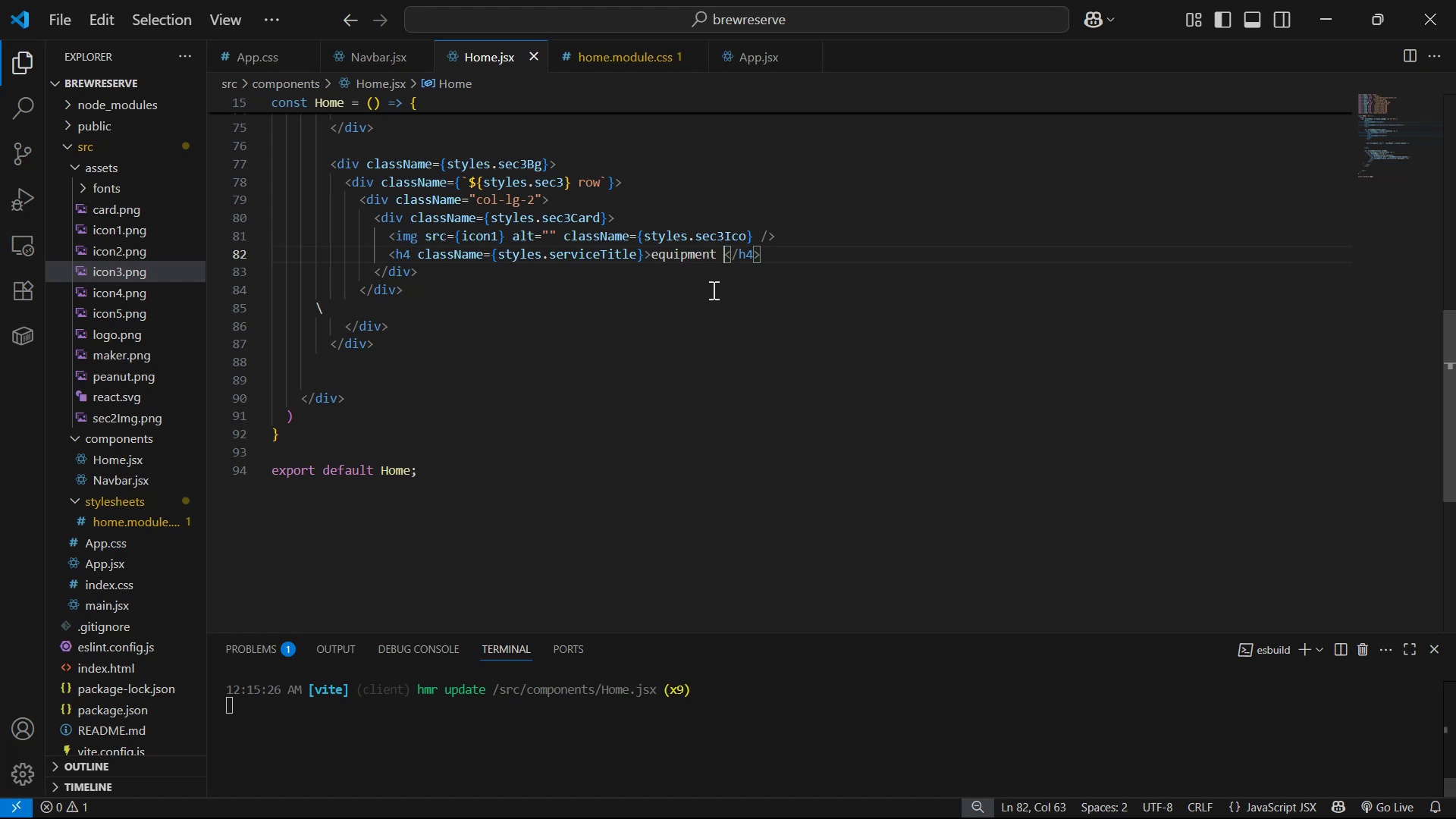 
key(Backspace)
 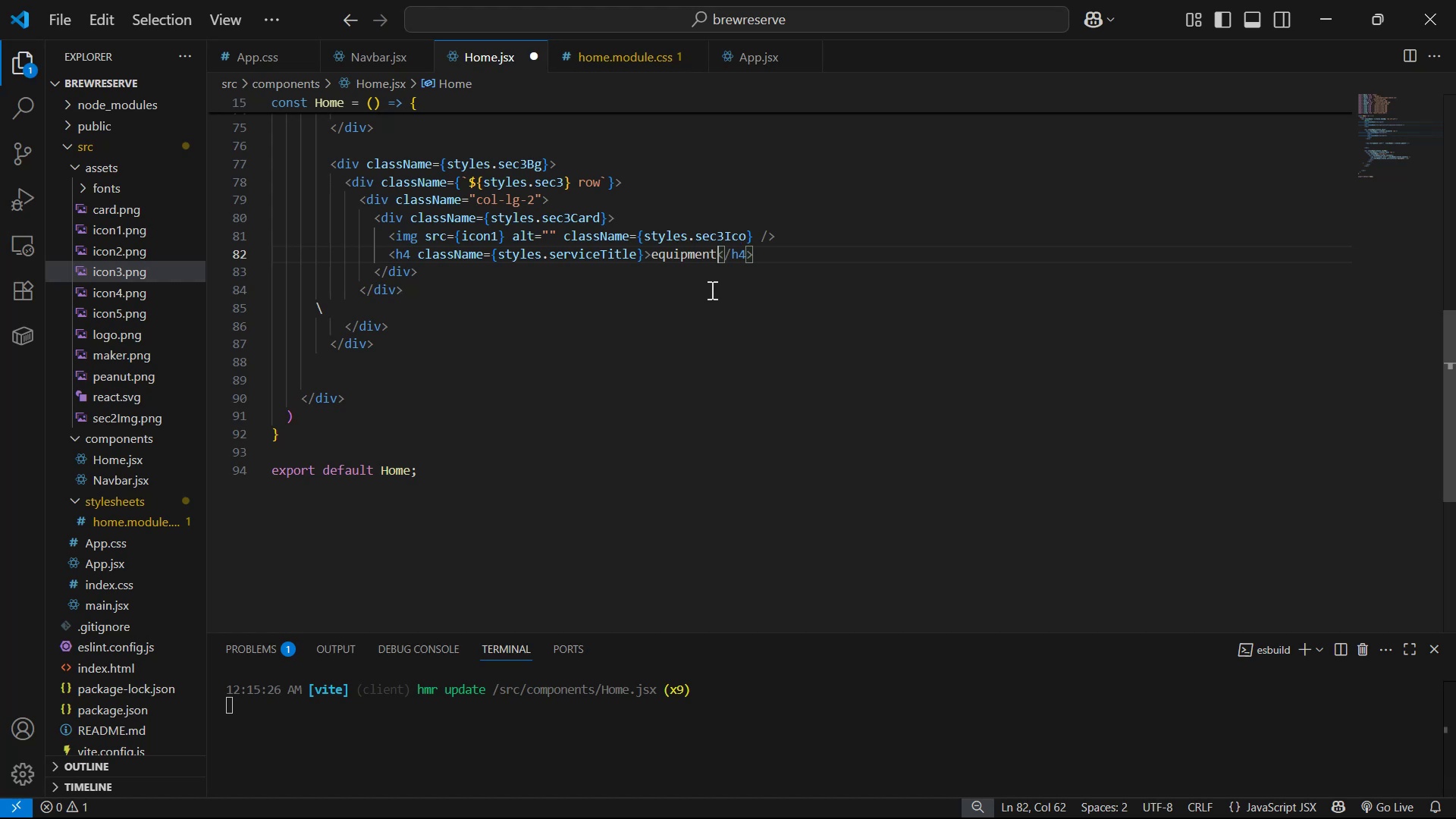 
hold_key(key=ArrowLeft, duration=0.68)
 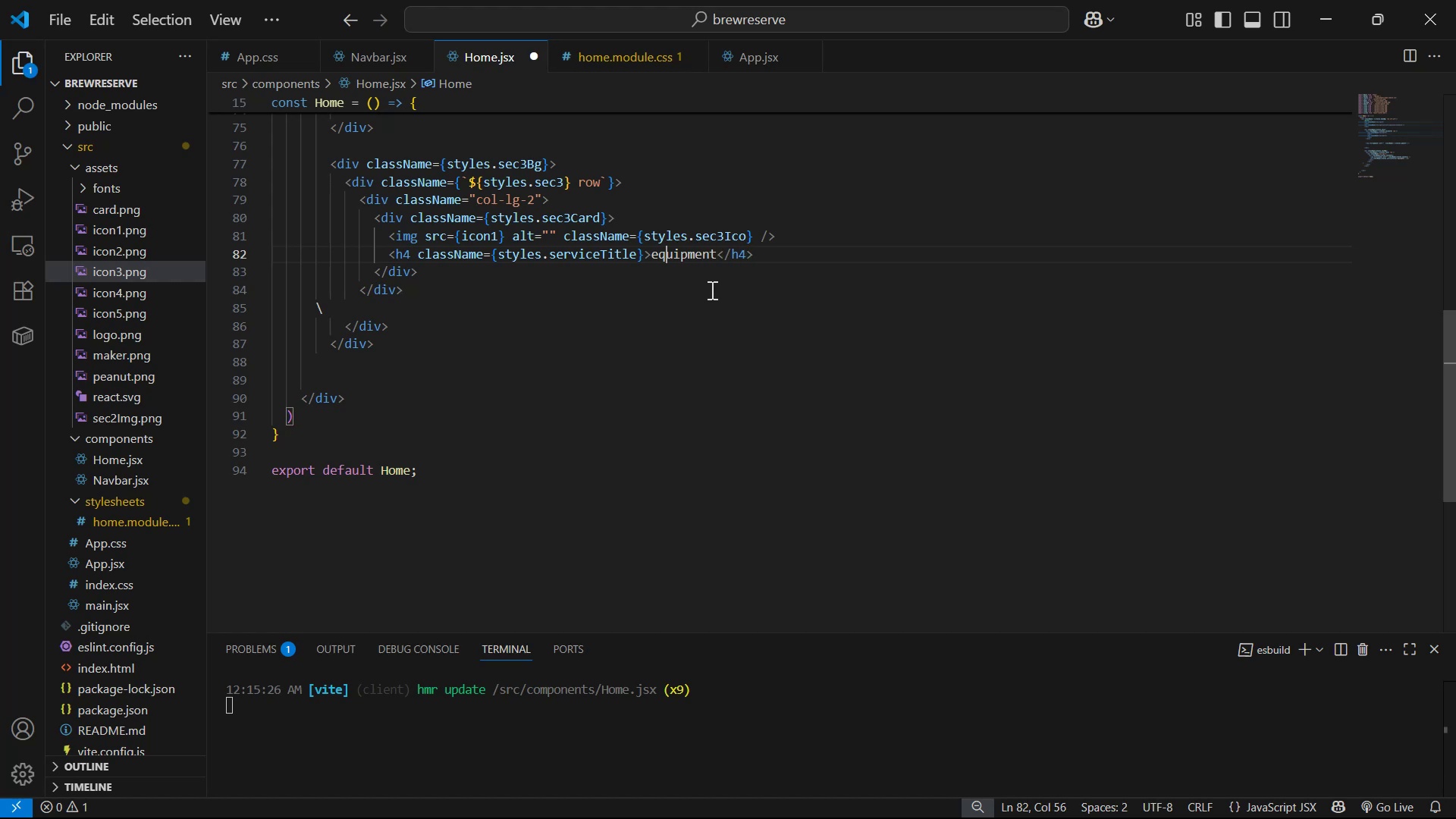 
key(ArrowLeft)
 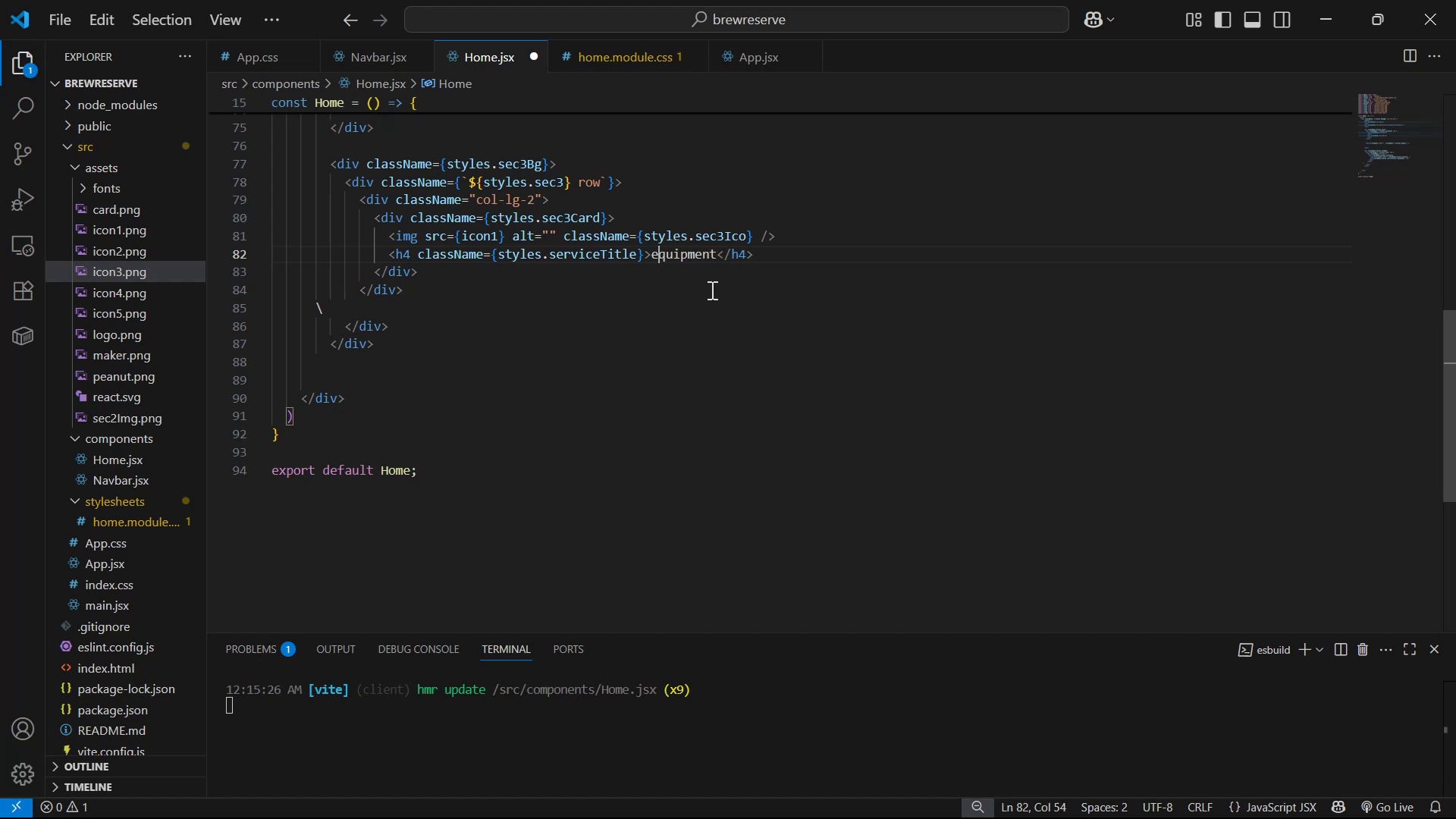 
key(Backspace)
 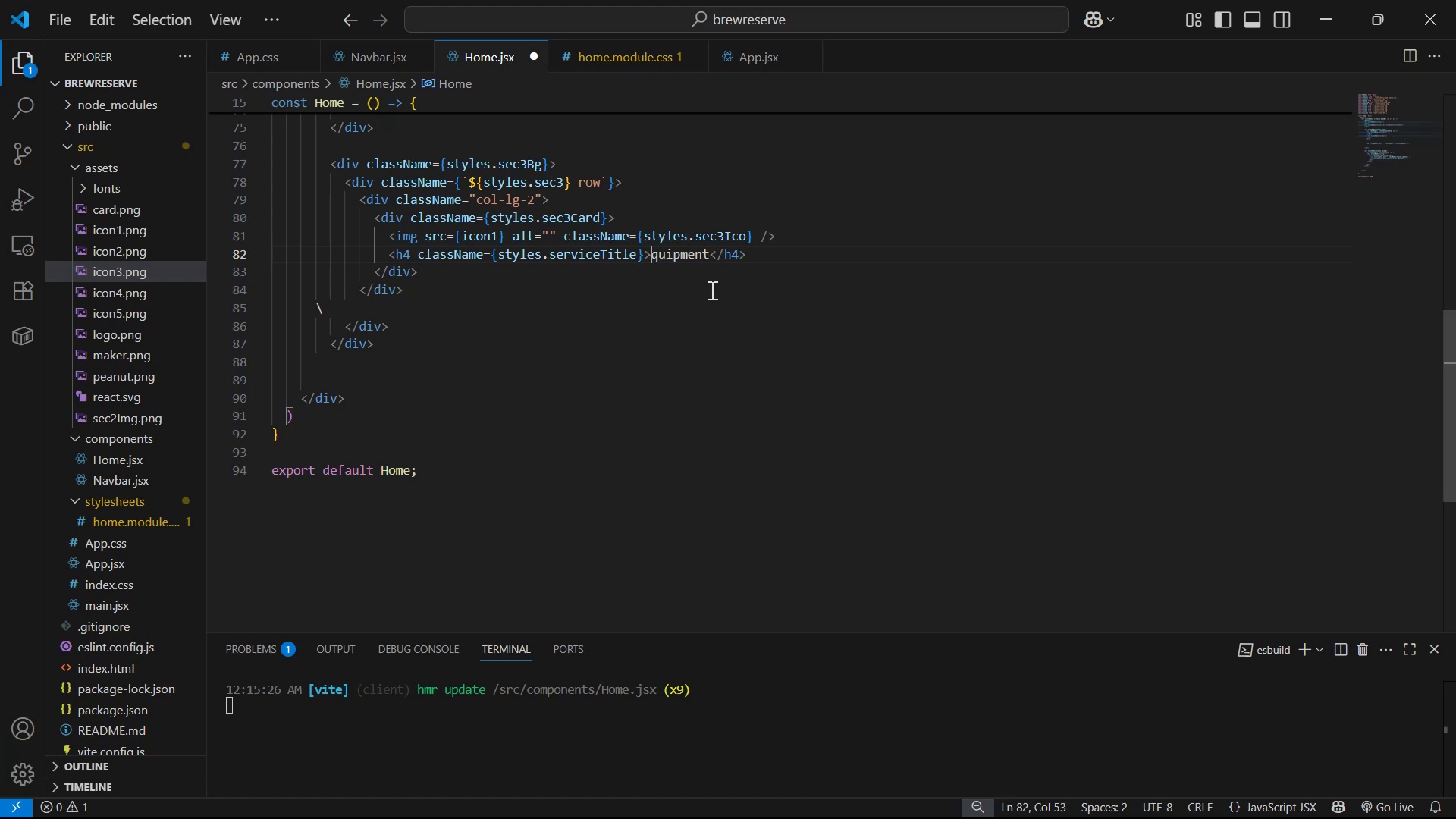 
key(Shift+E)
 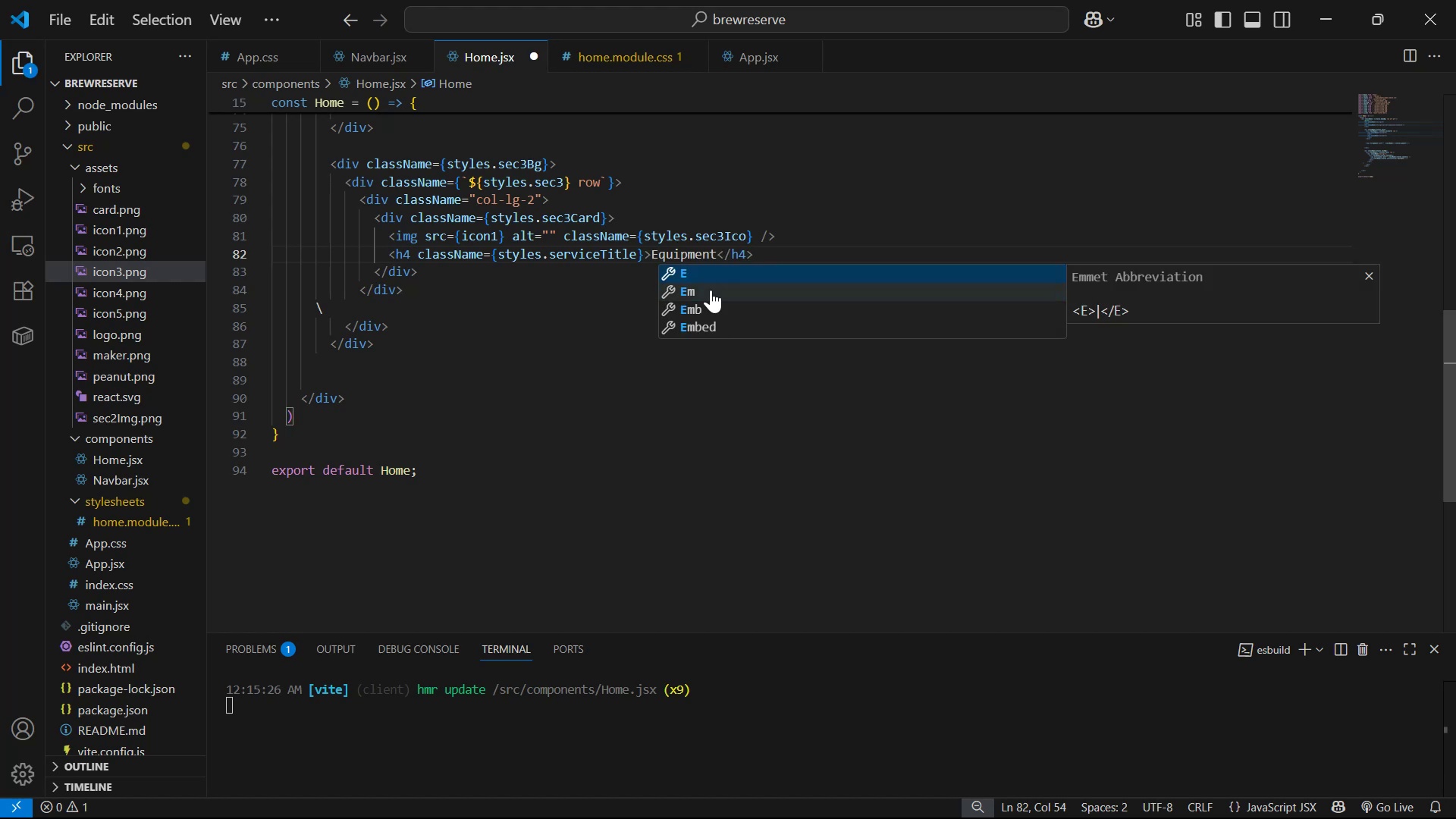 
key(Control+S)
 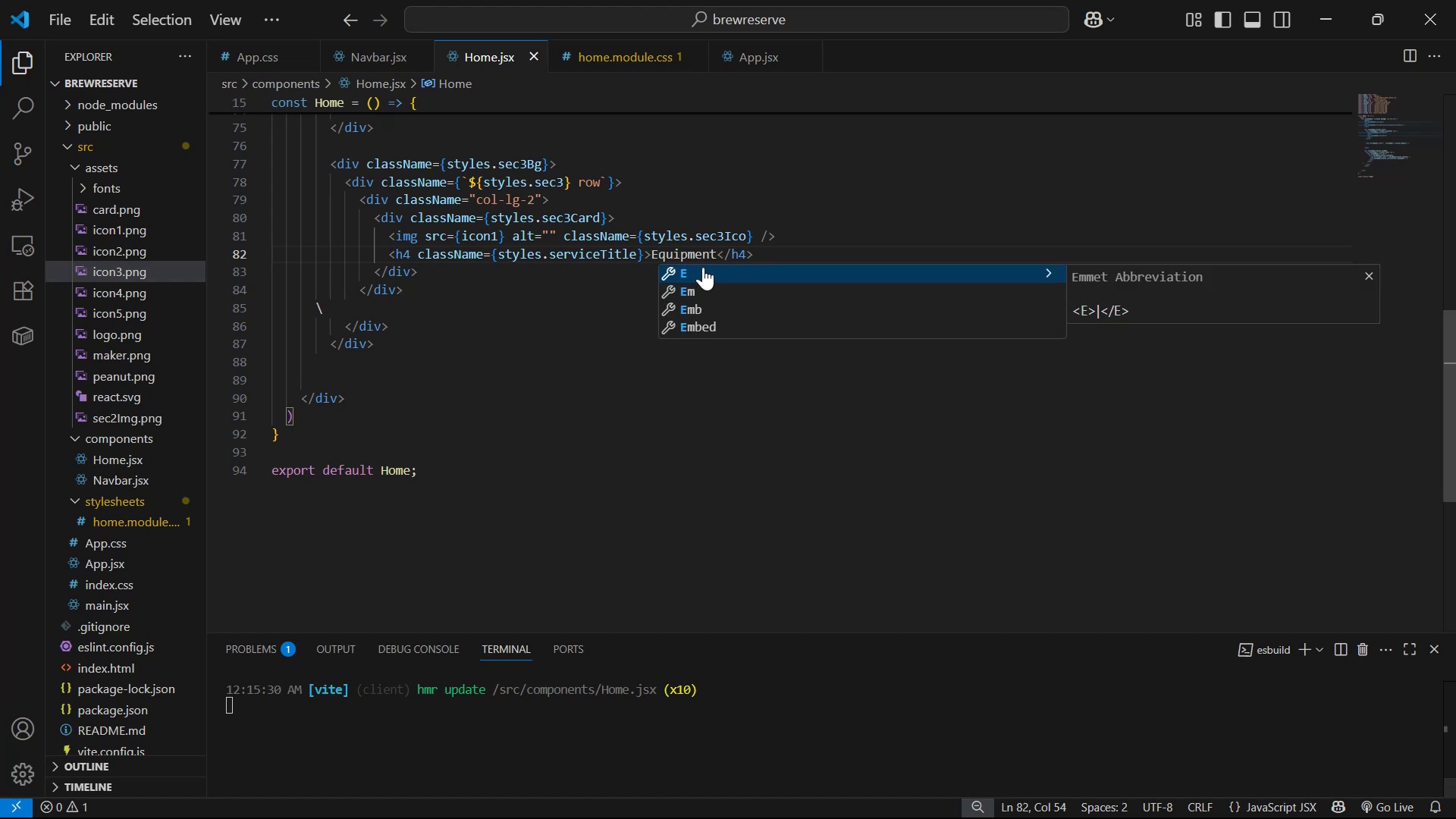 
left_click([836, 182])
 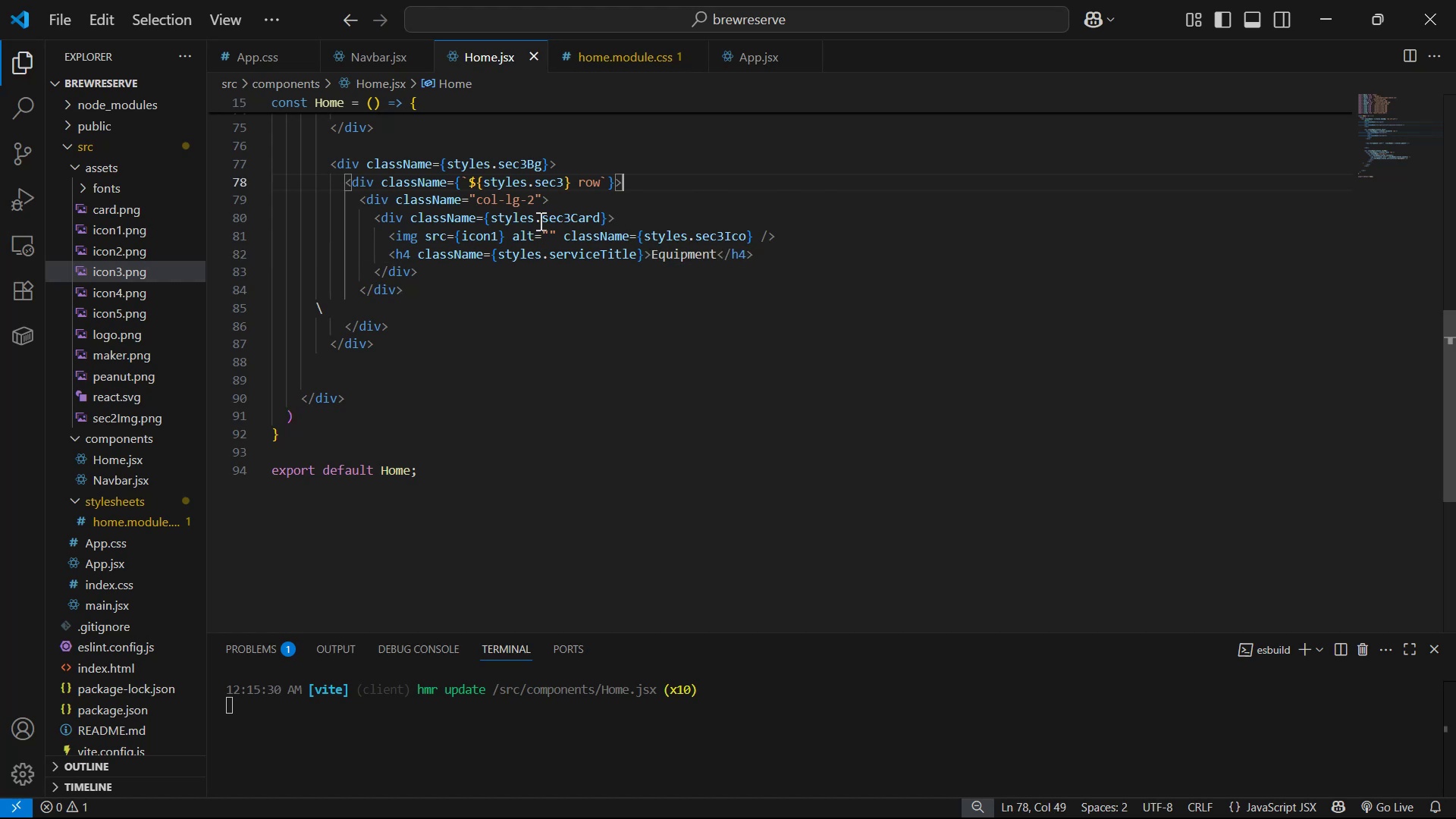 
left_click_drag(start_coordinate=[536, 221], to_coordinate=[598, 214])
 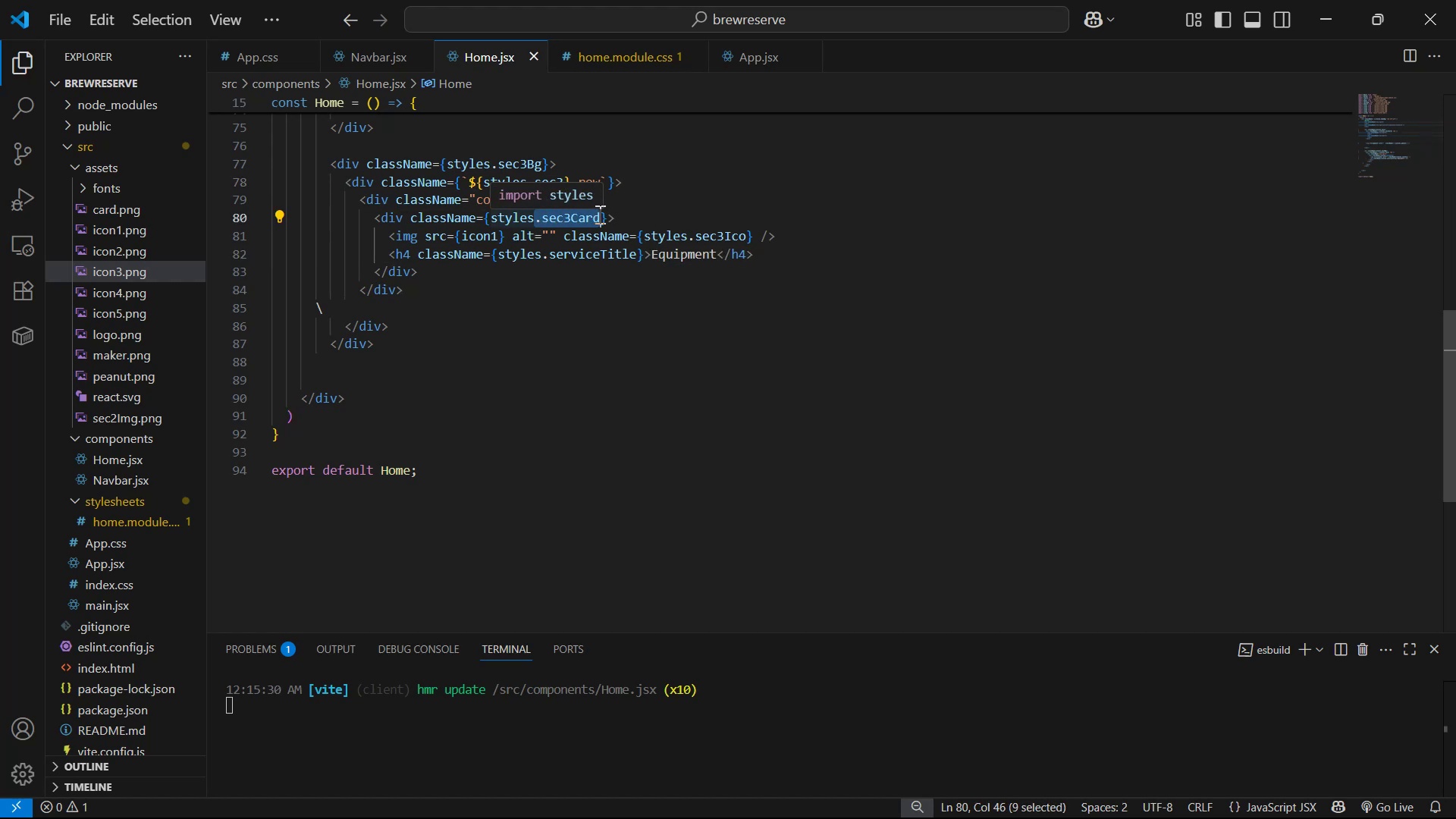 
key(Control+C)
 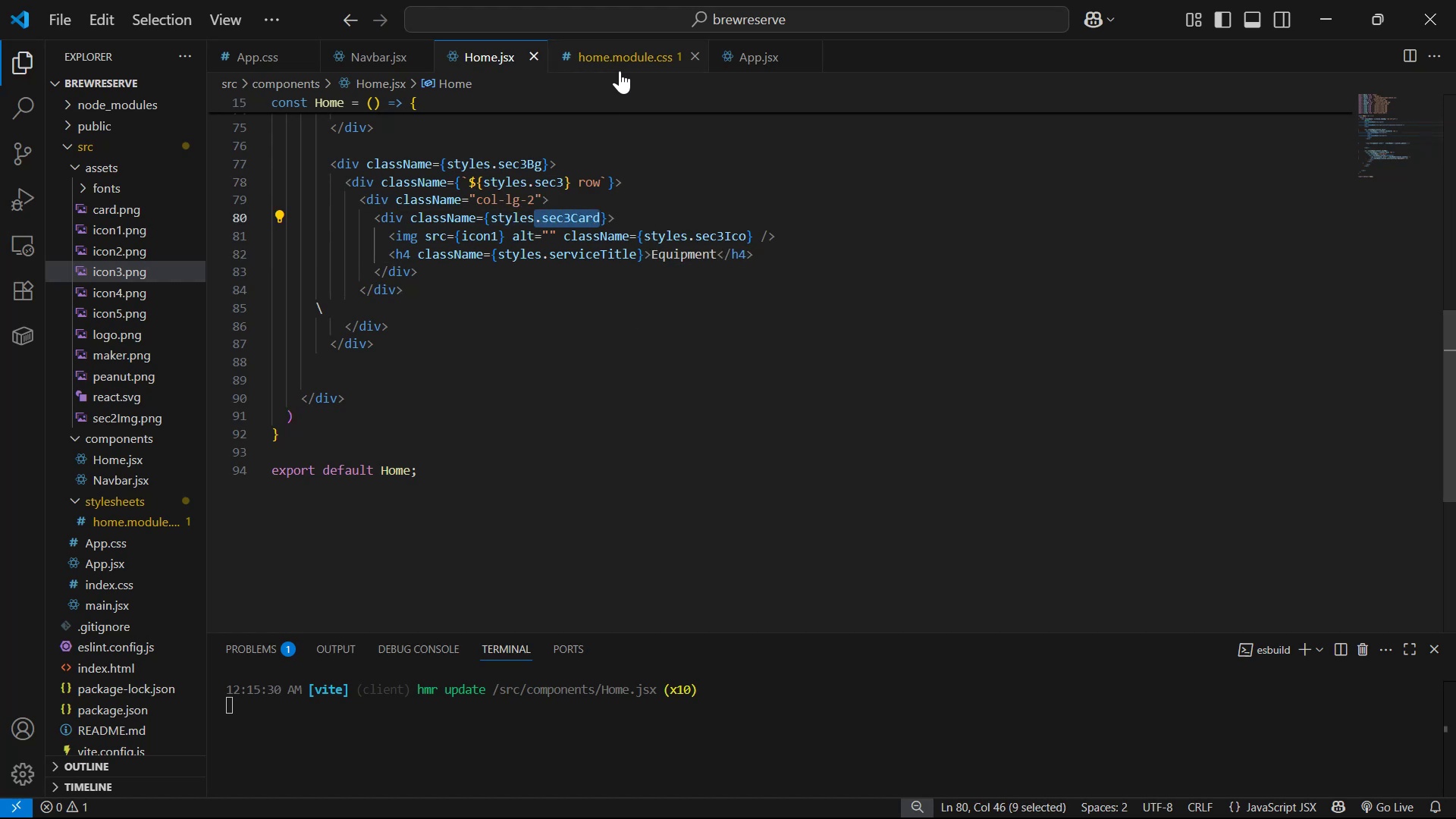 
left_click([625, 64])
 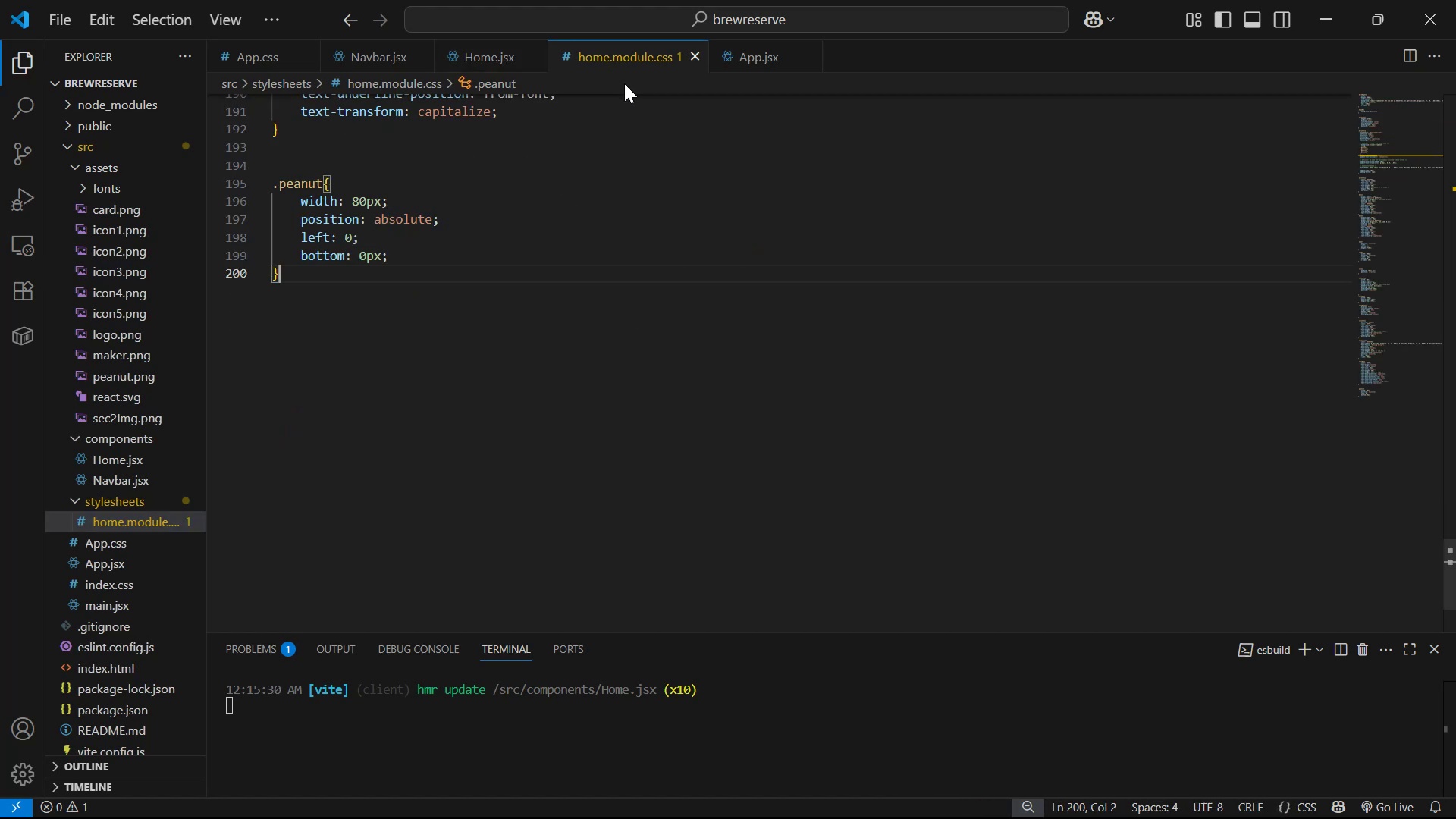 
scroll: coordinate [478, 325], scroll_direction: down, amount: 1.0
 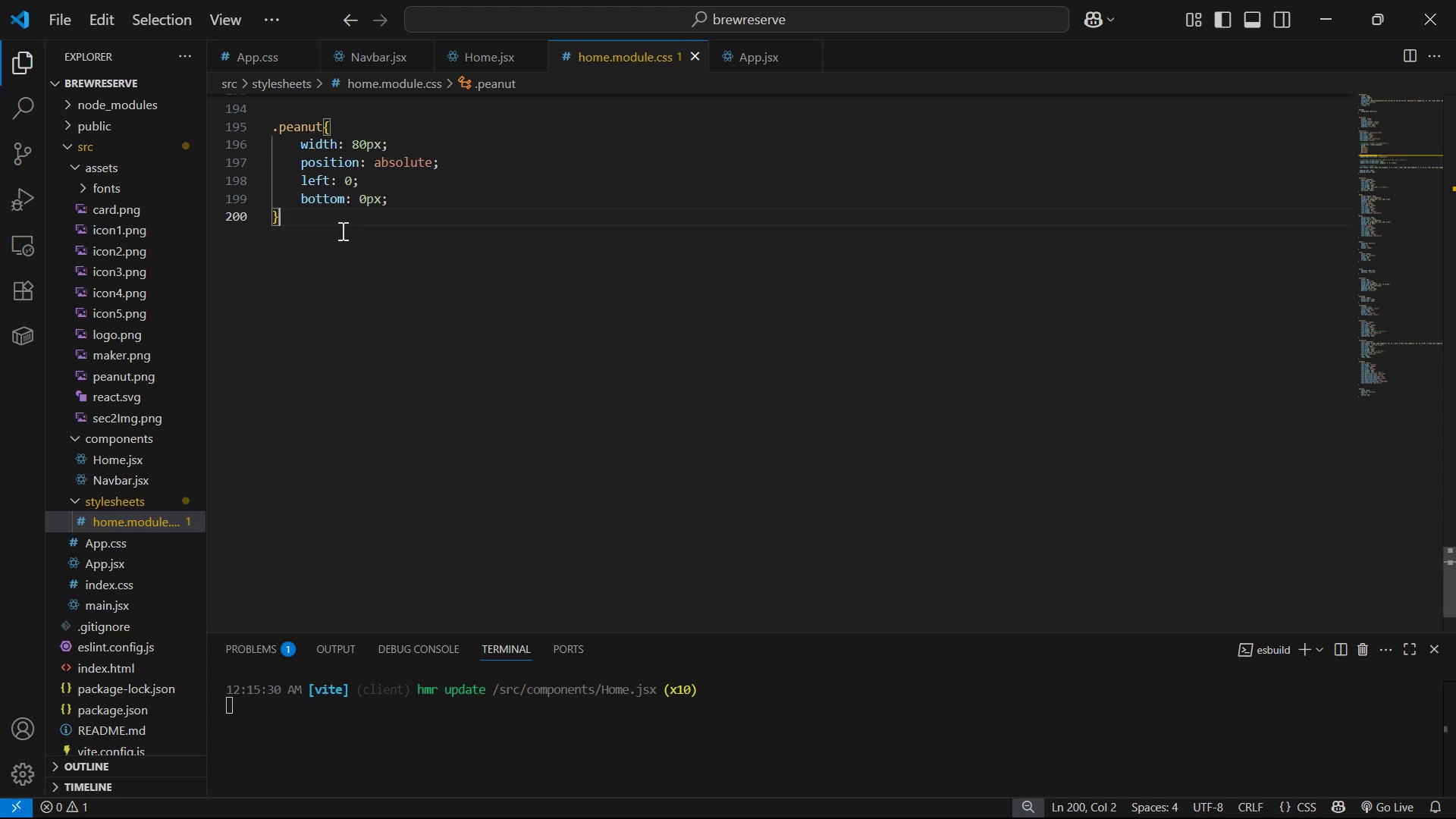 
key(Enter)
 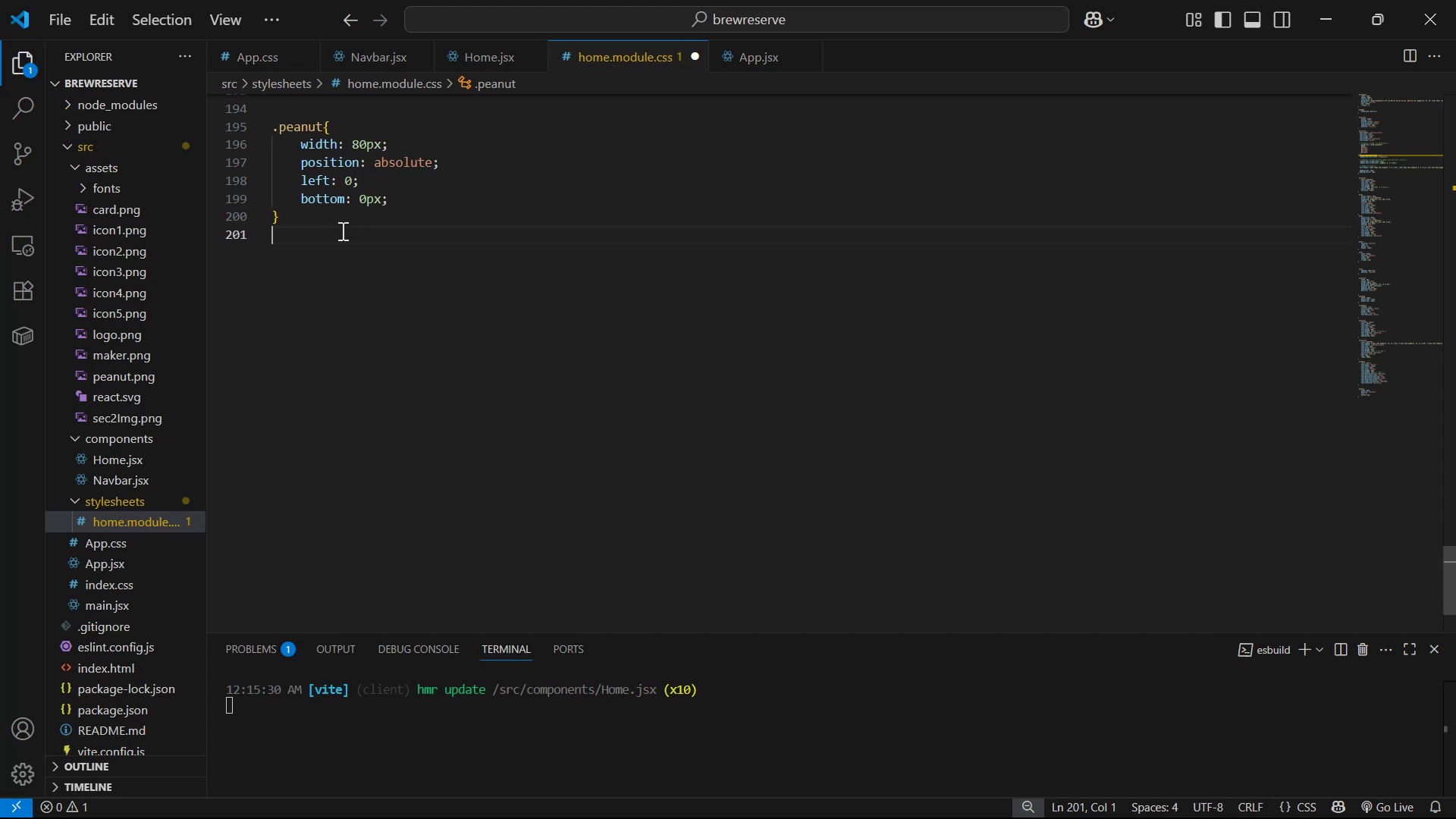 
key(Enter)
 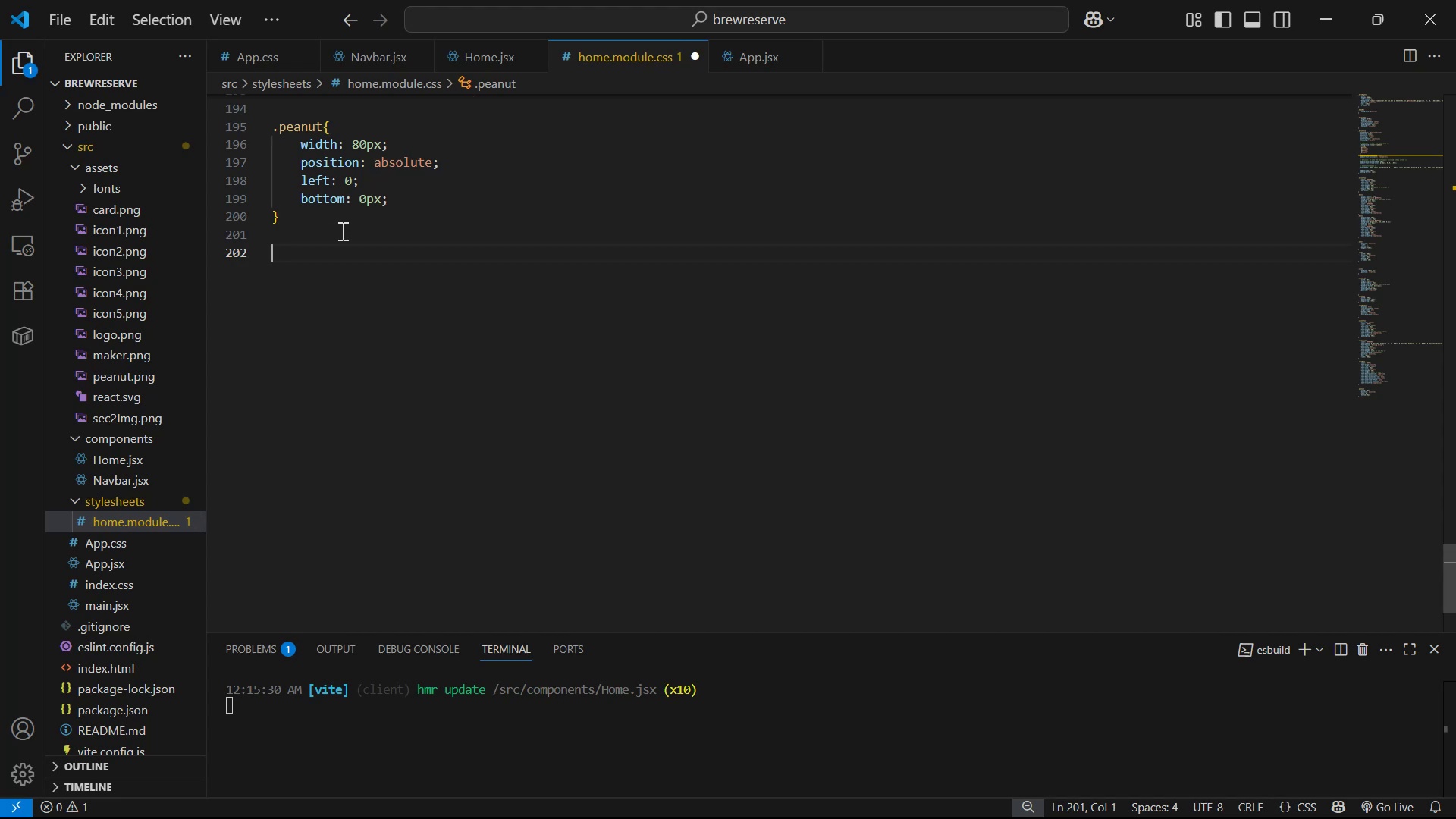 
key(Control+V)
 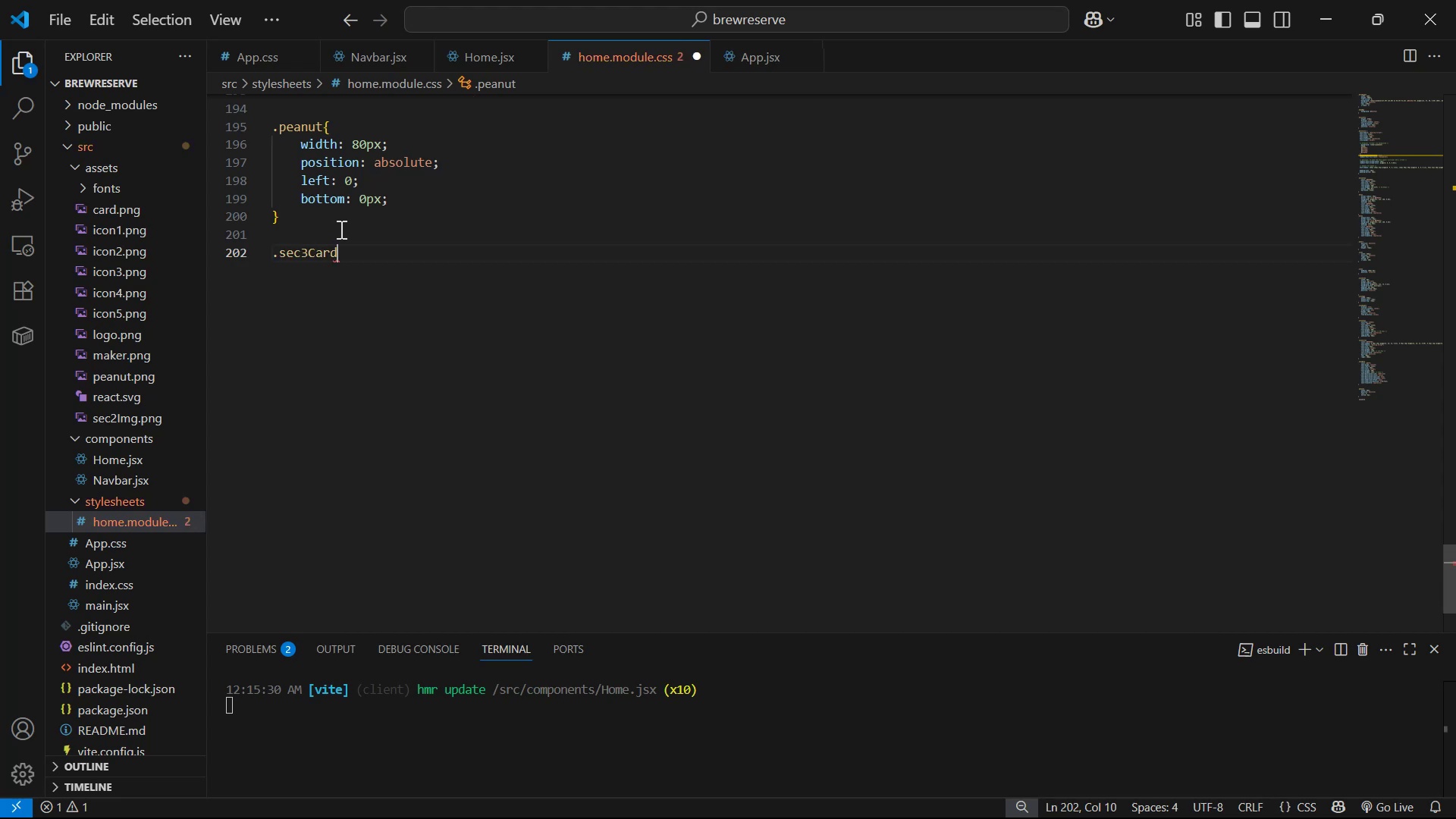 
key(Shift+ShiftLeft)
 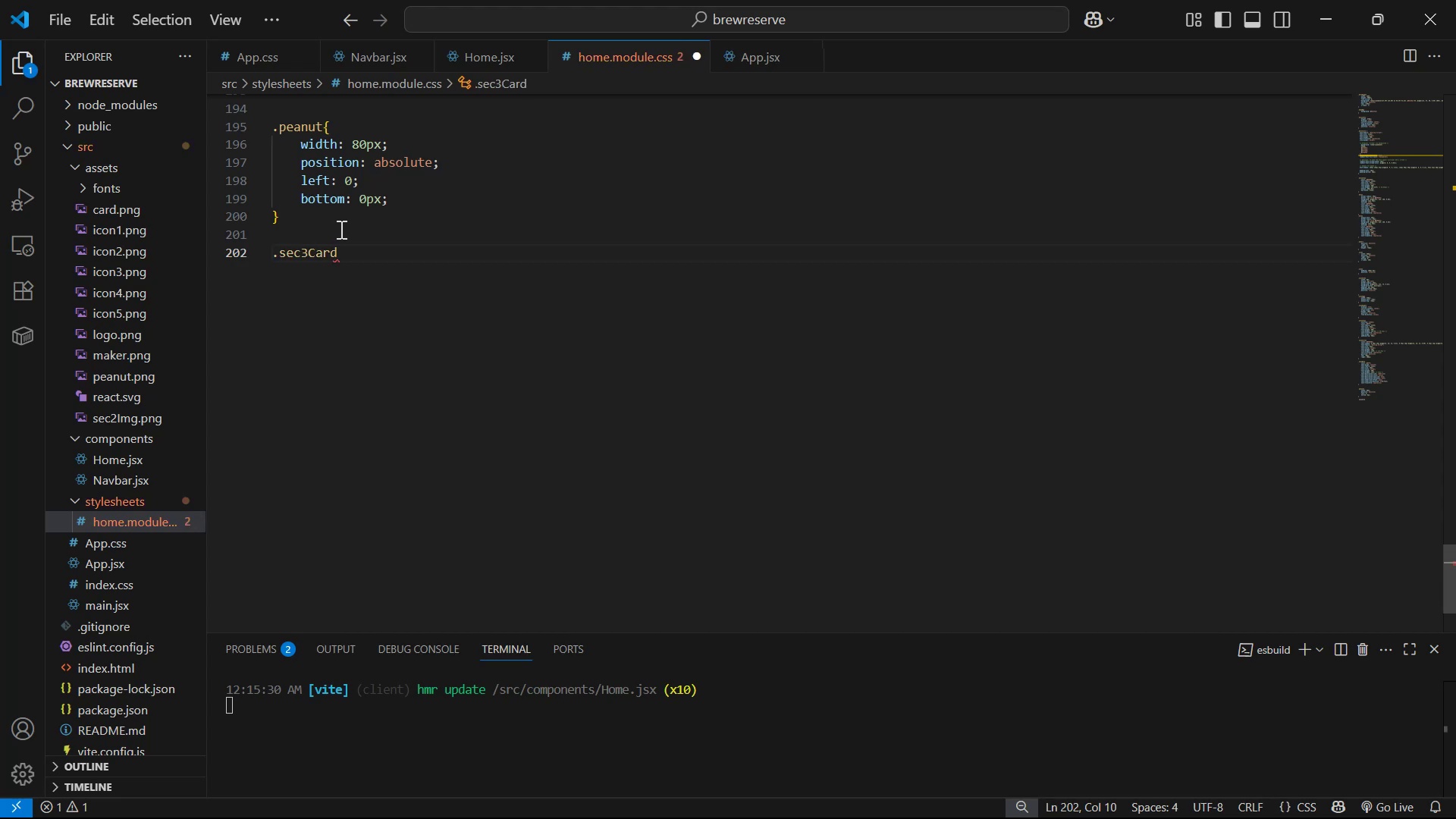 
key(Shift+BracketLeft)
 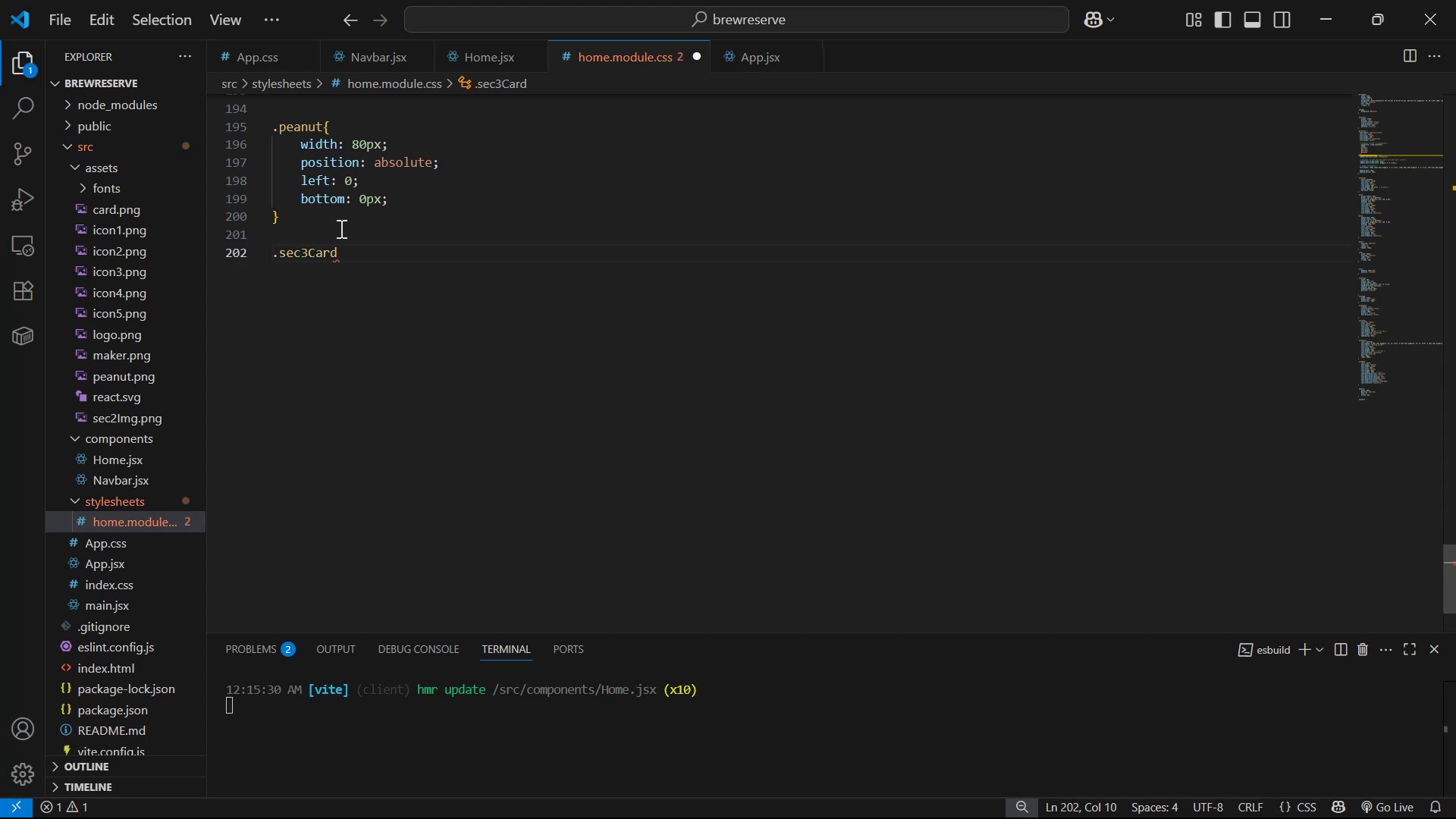 
key(Shift+Enter)
 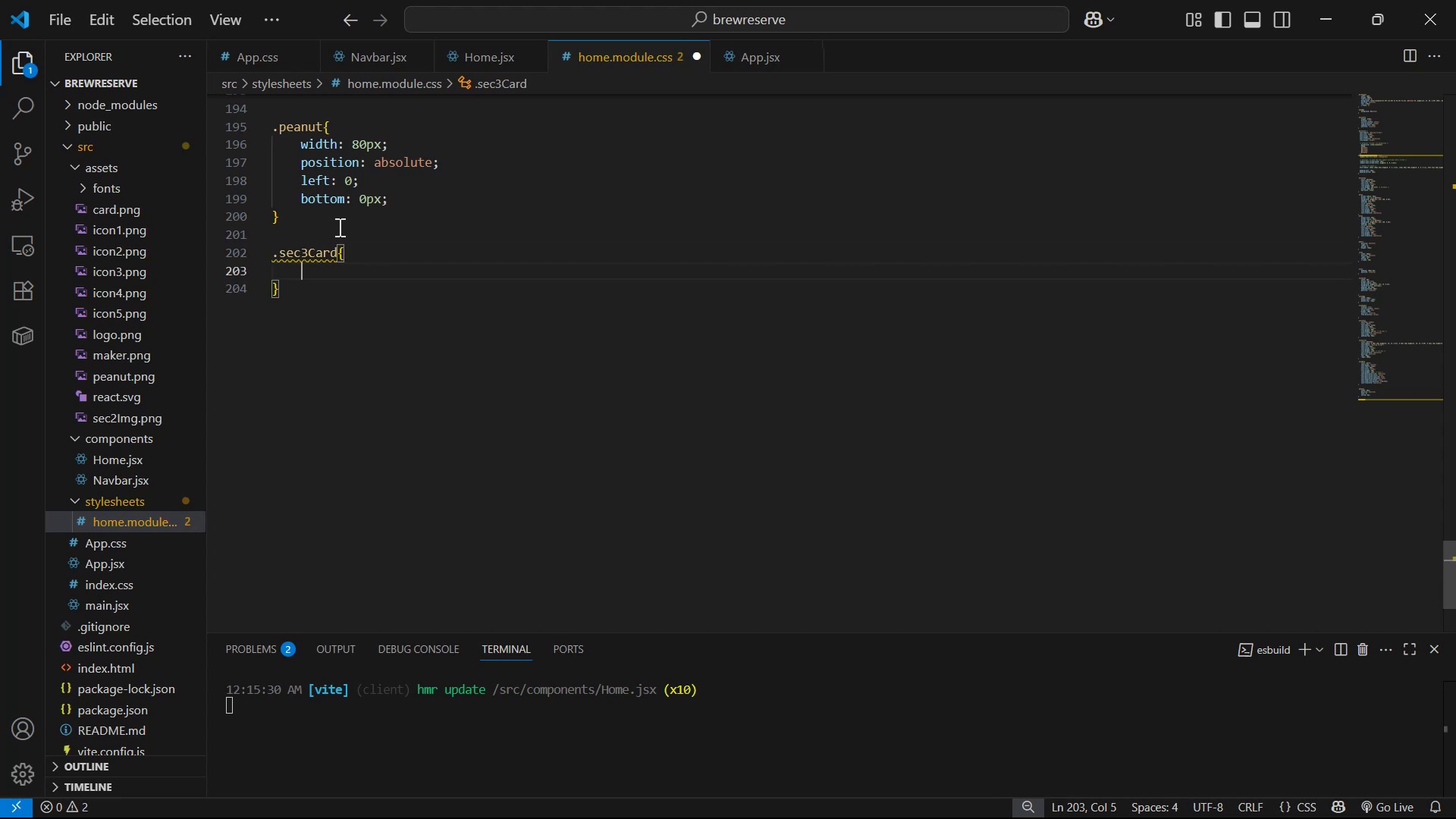 
type(i)
key(Backspace)
type(dis)
 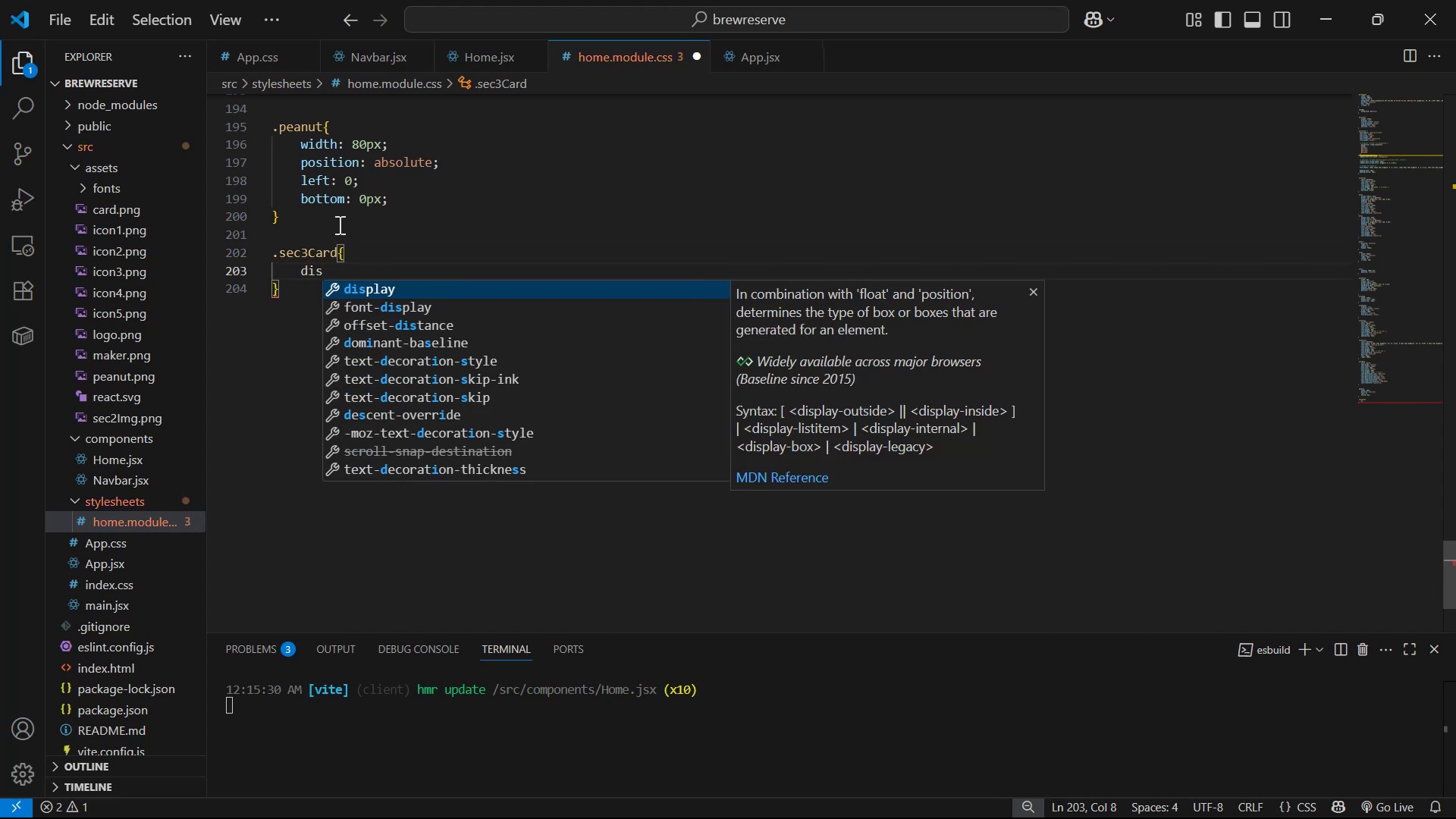 
left_click([337, 223])
 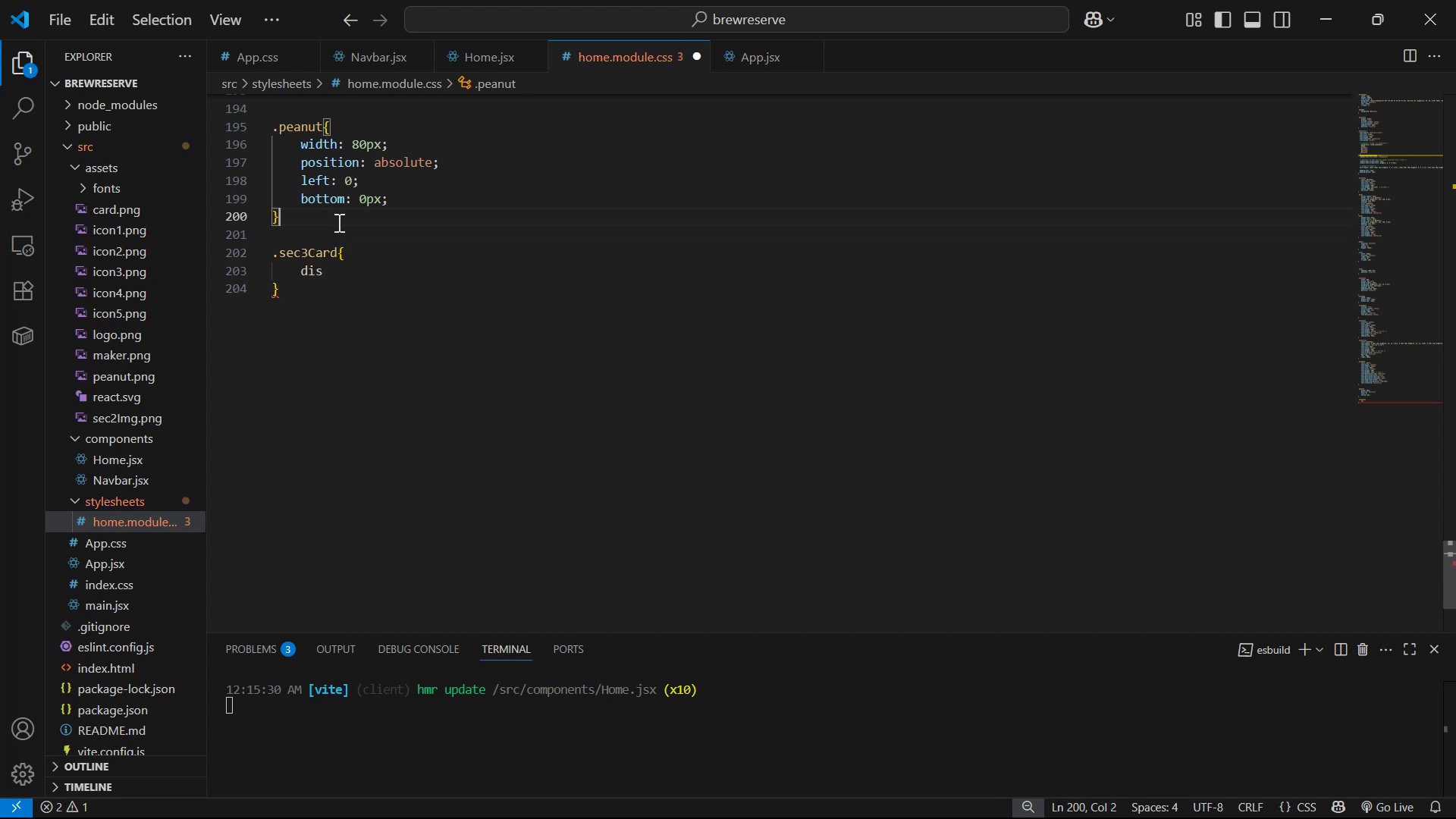 
hold_key(key=Enter, duration=0.66)
 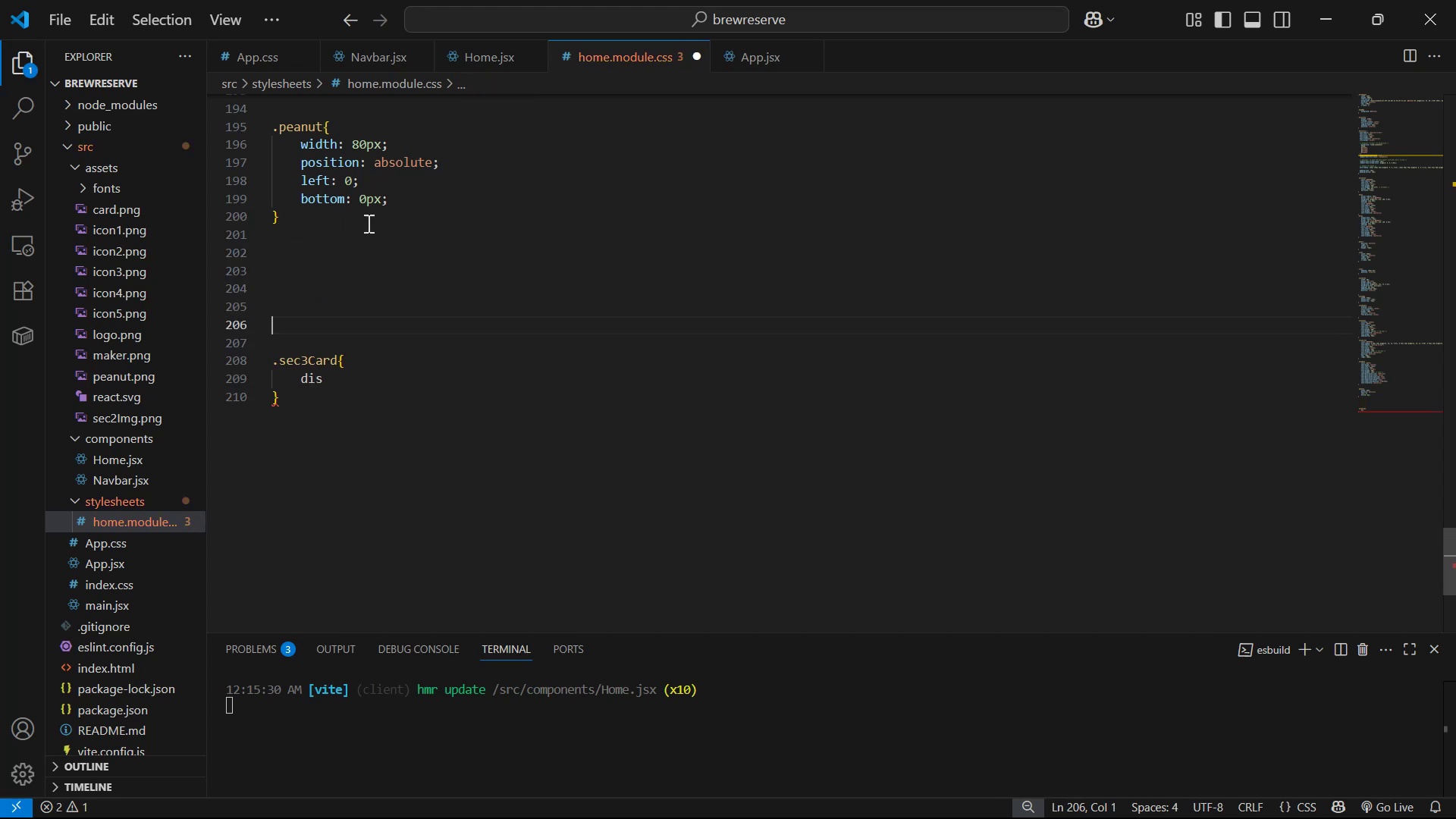 
left_click([377, 372])
 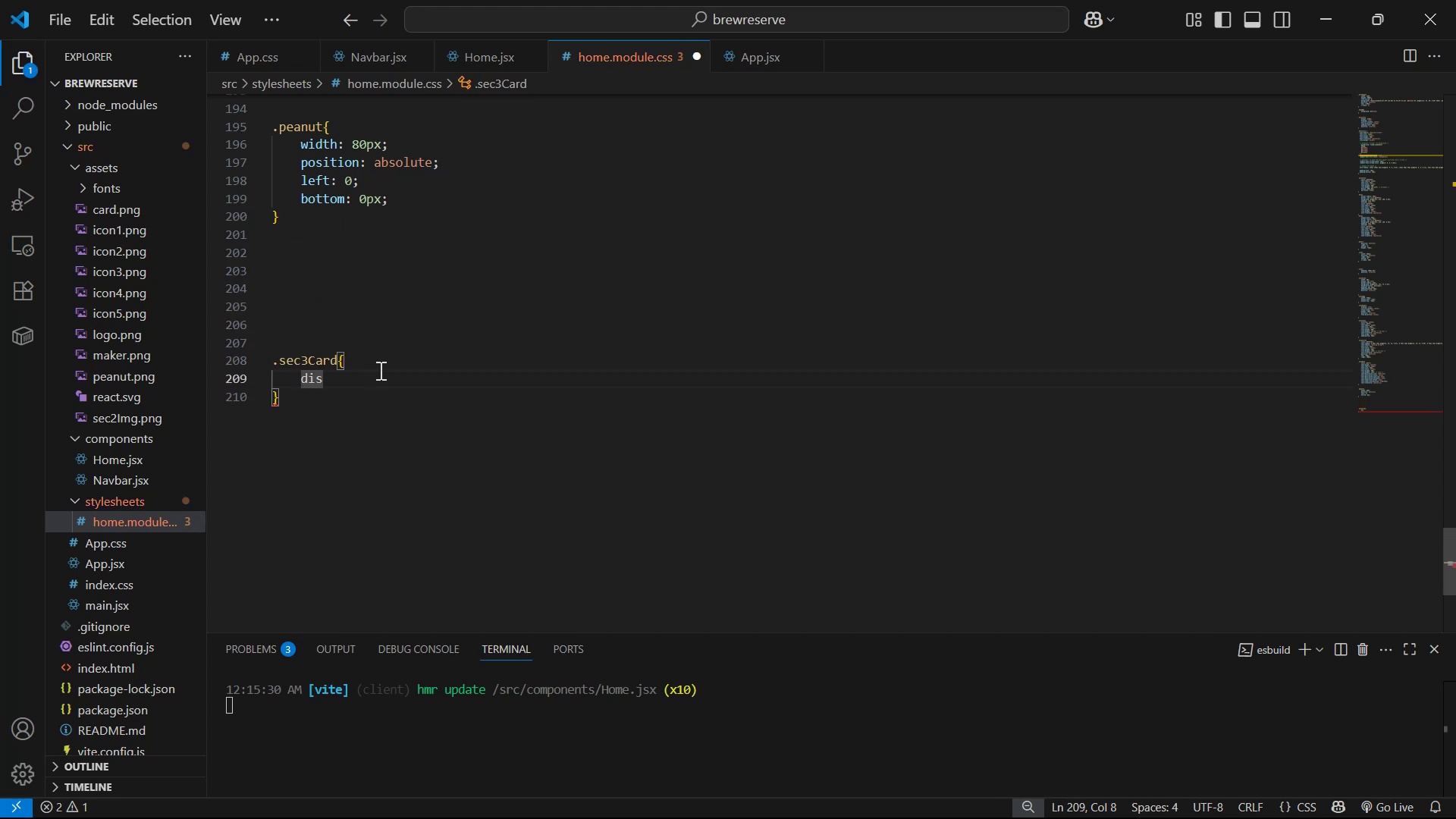 
type(pla)
 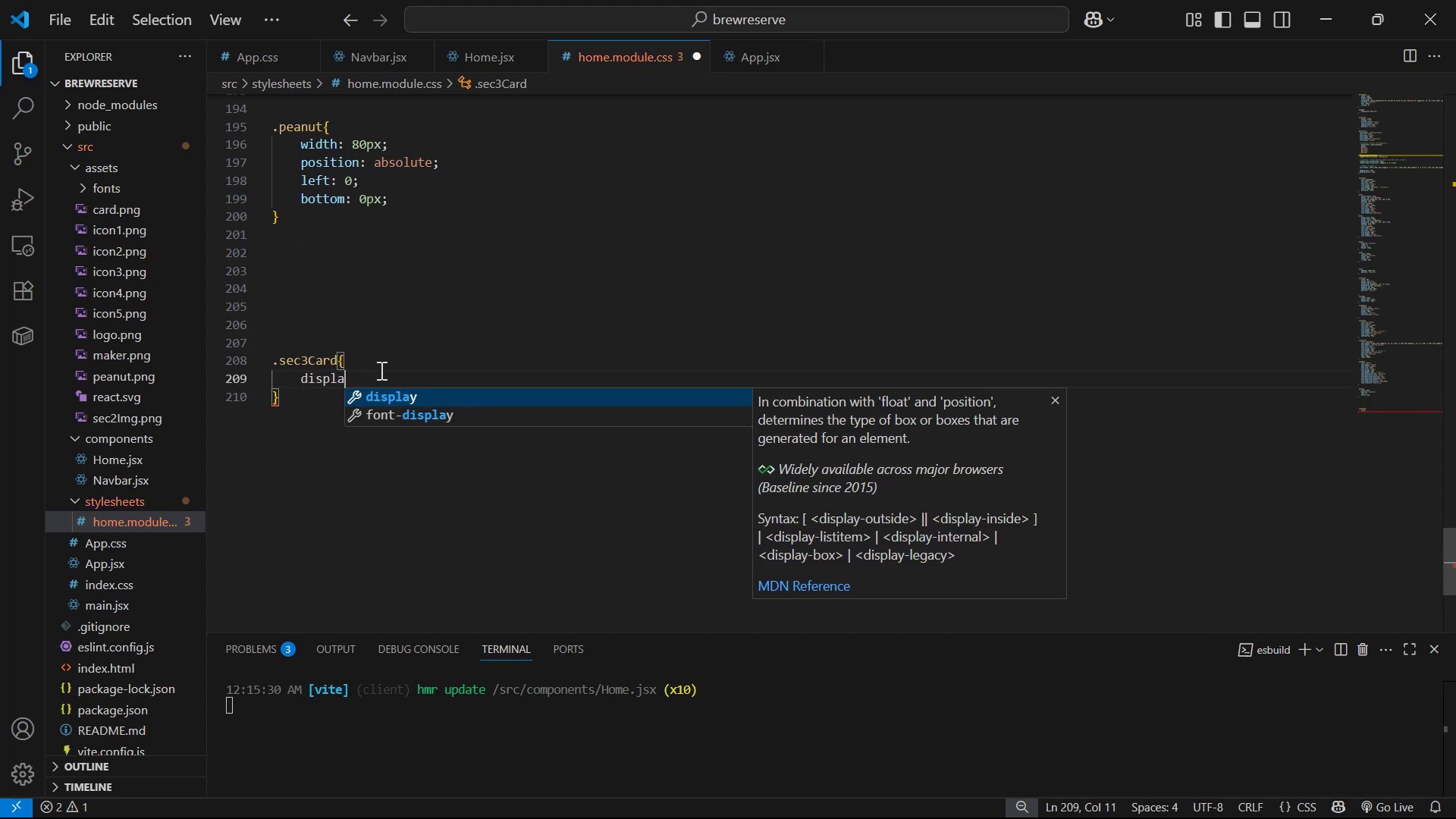 
key(Enter)
 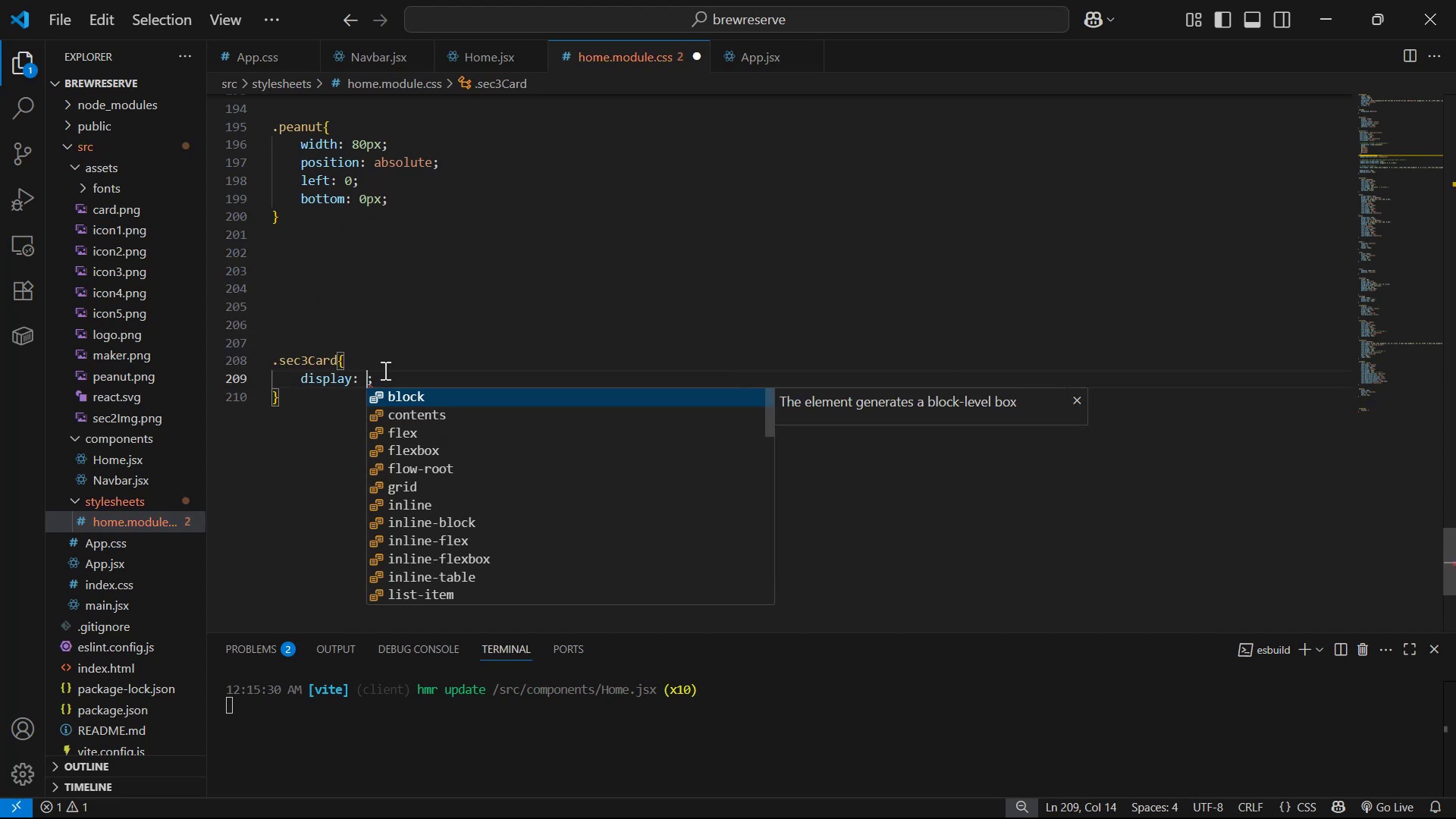 
key(ArrowDown)
 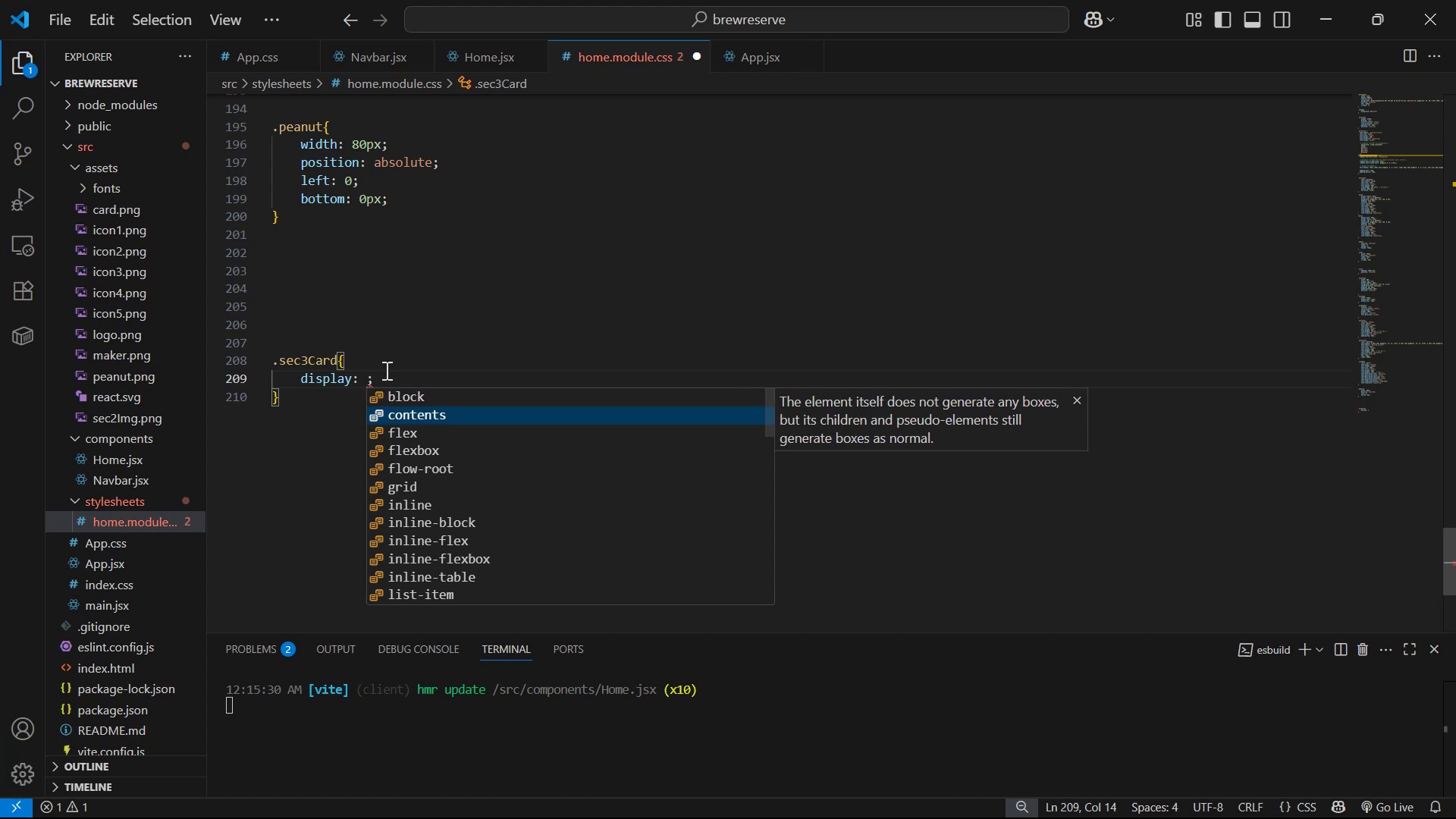 
key(ArrowDown)
 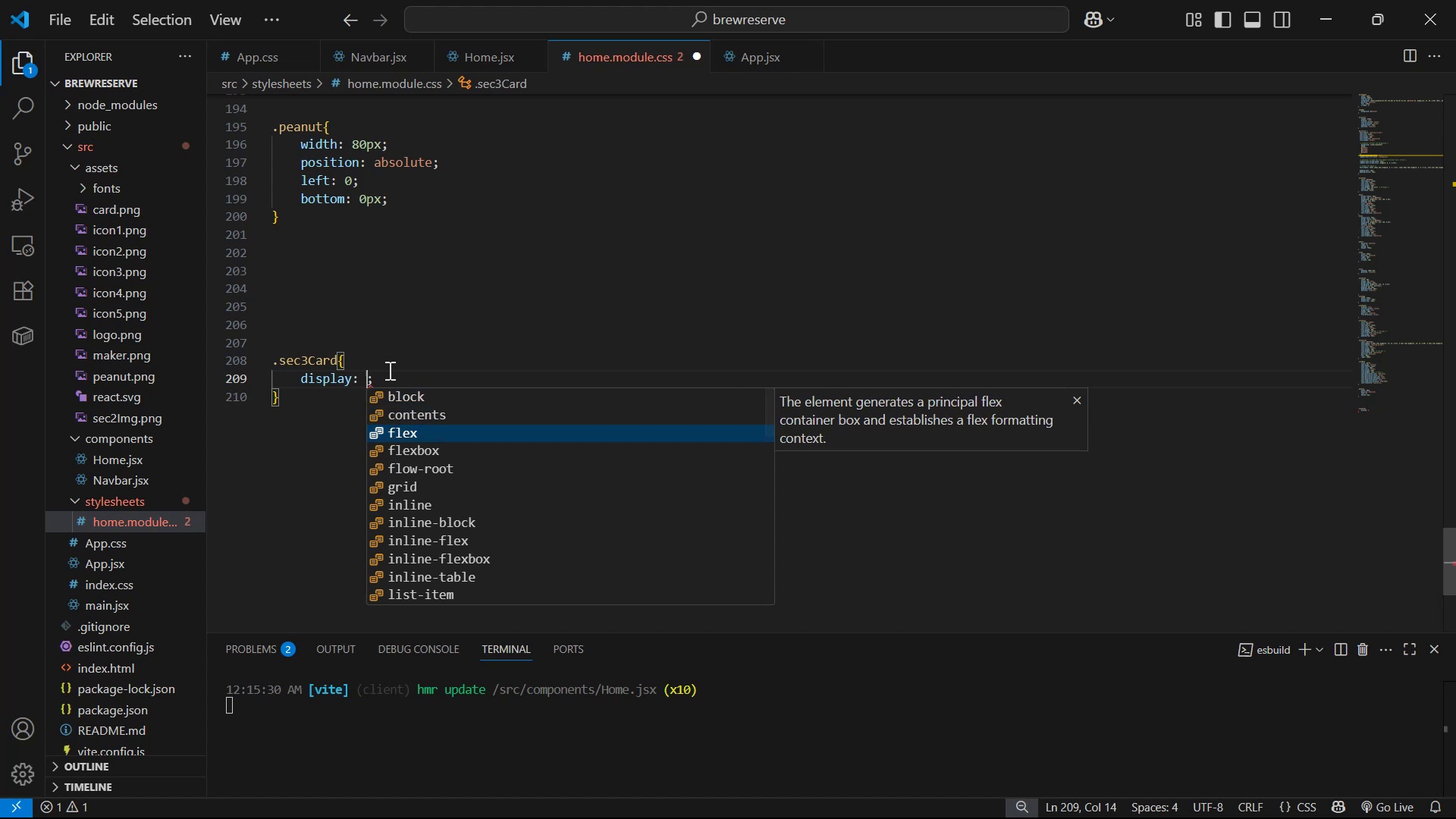 
key(Enter)
 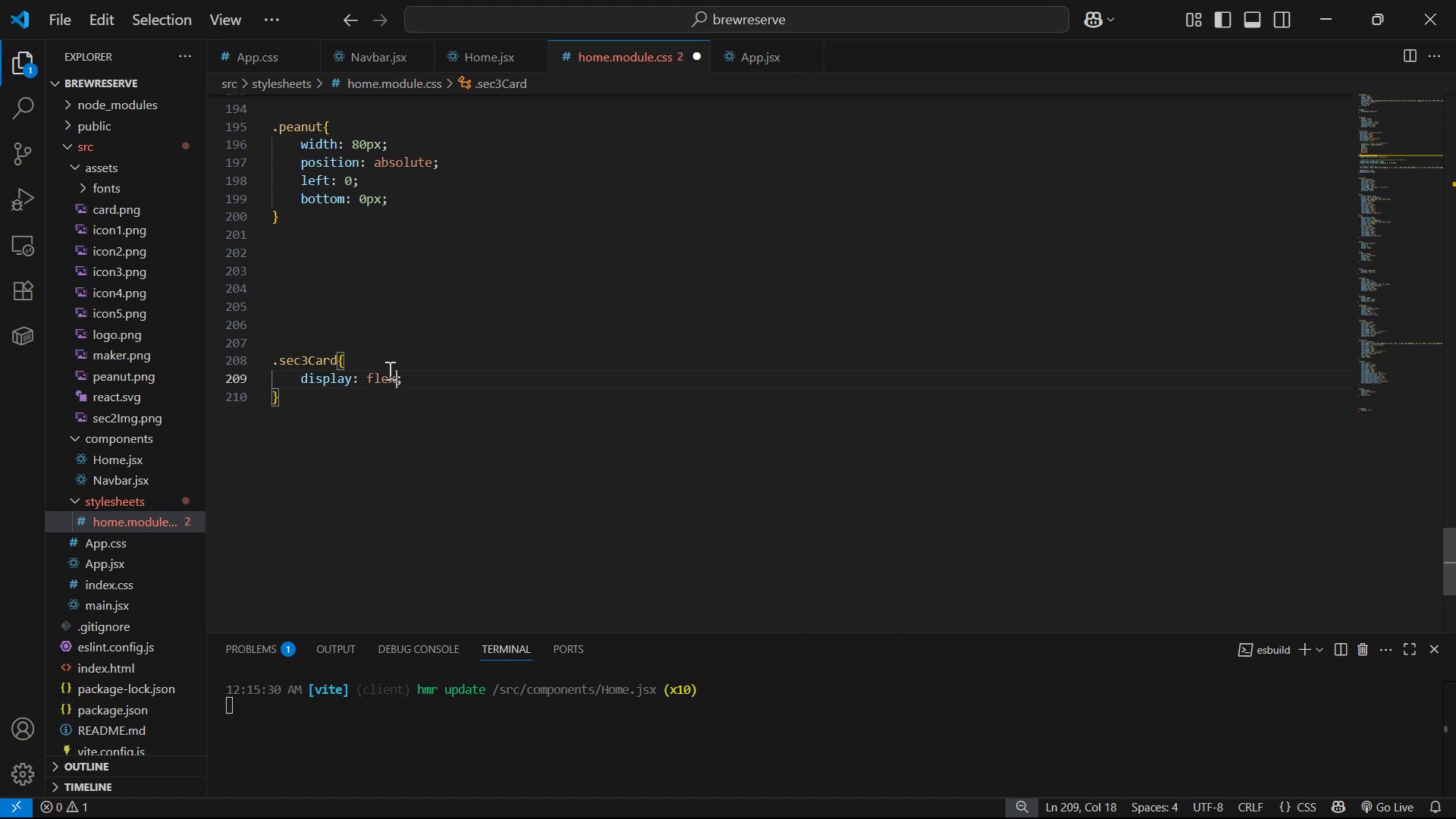 
key(ArrowRight)
 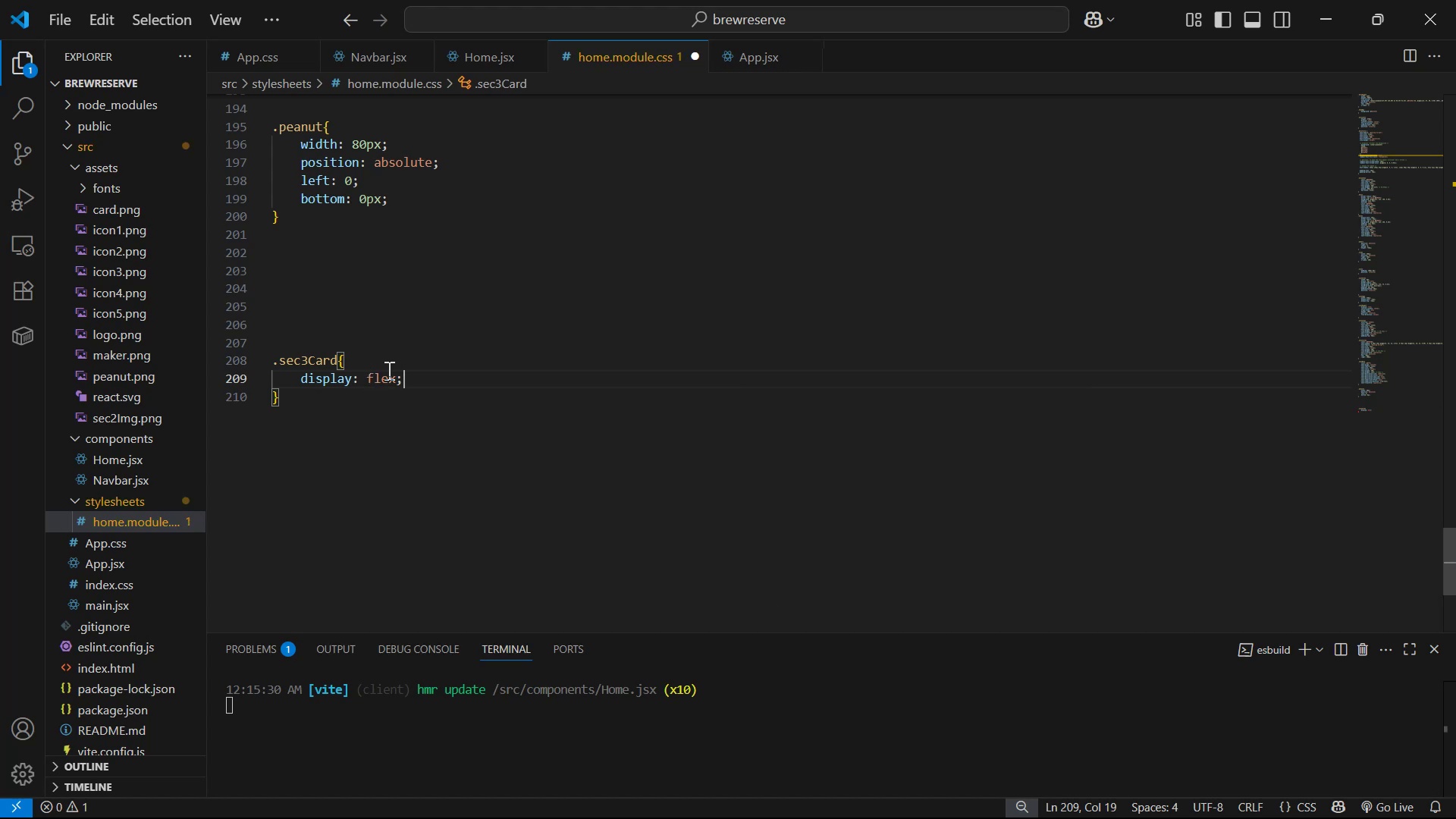 
key(Enter)
 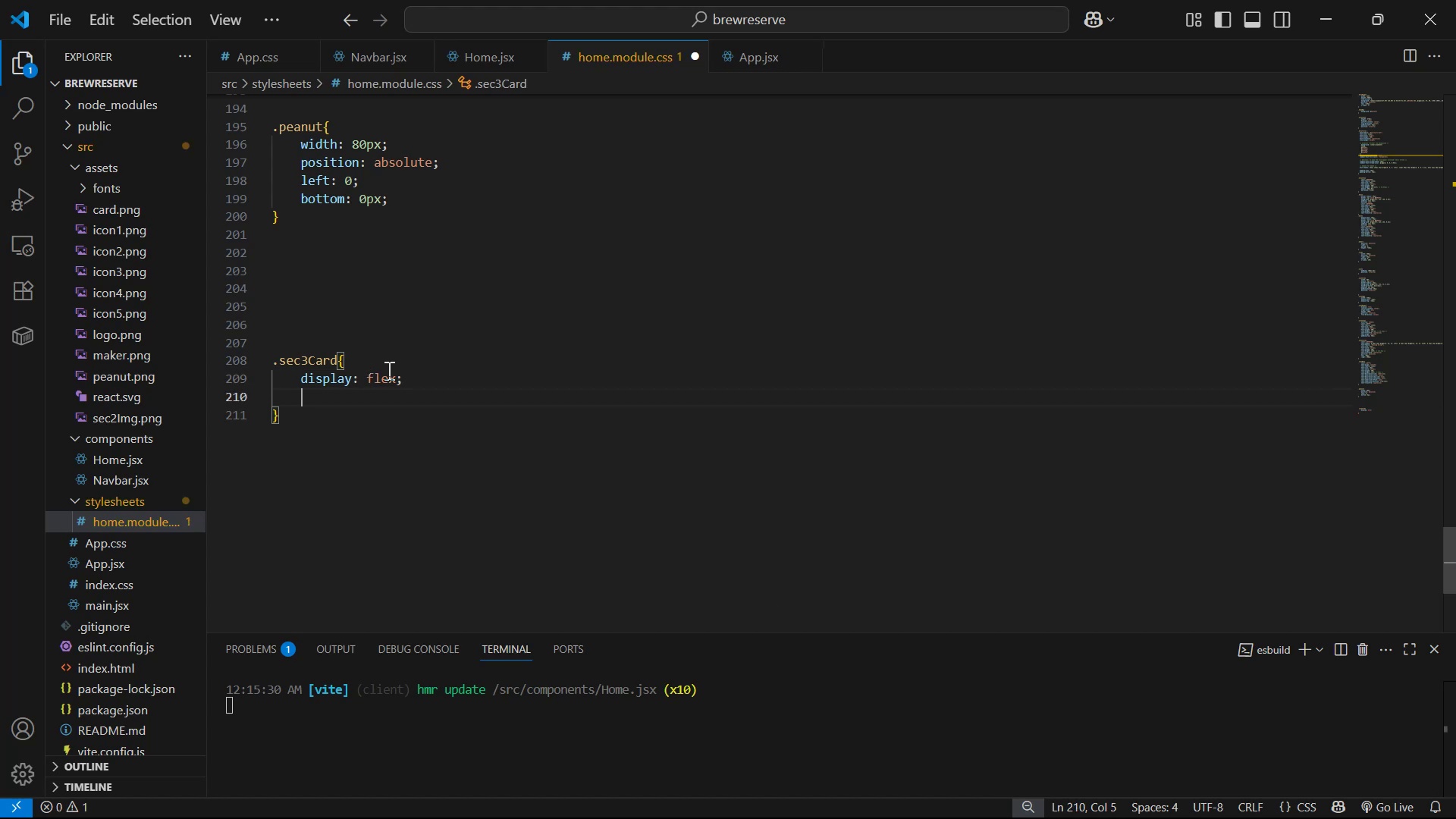 
type(jus)
 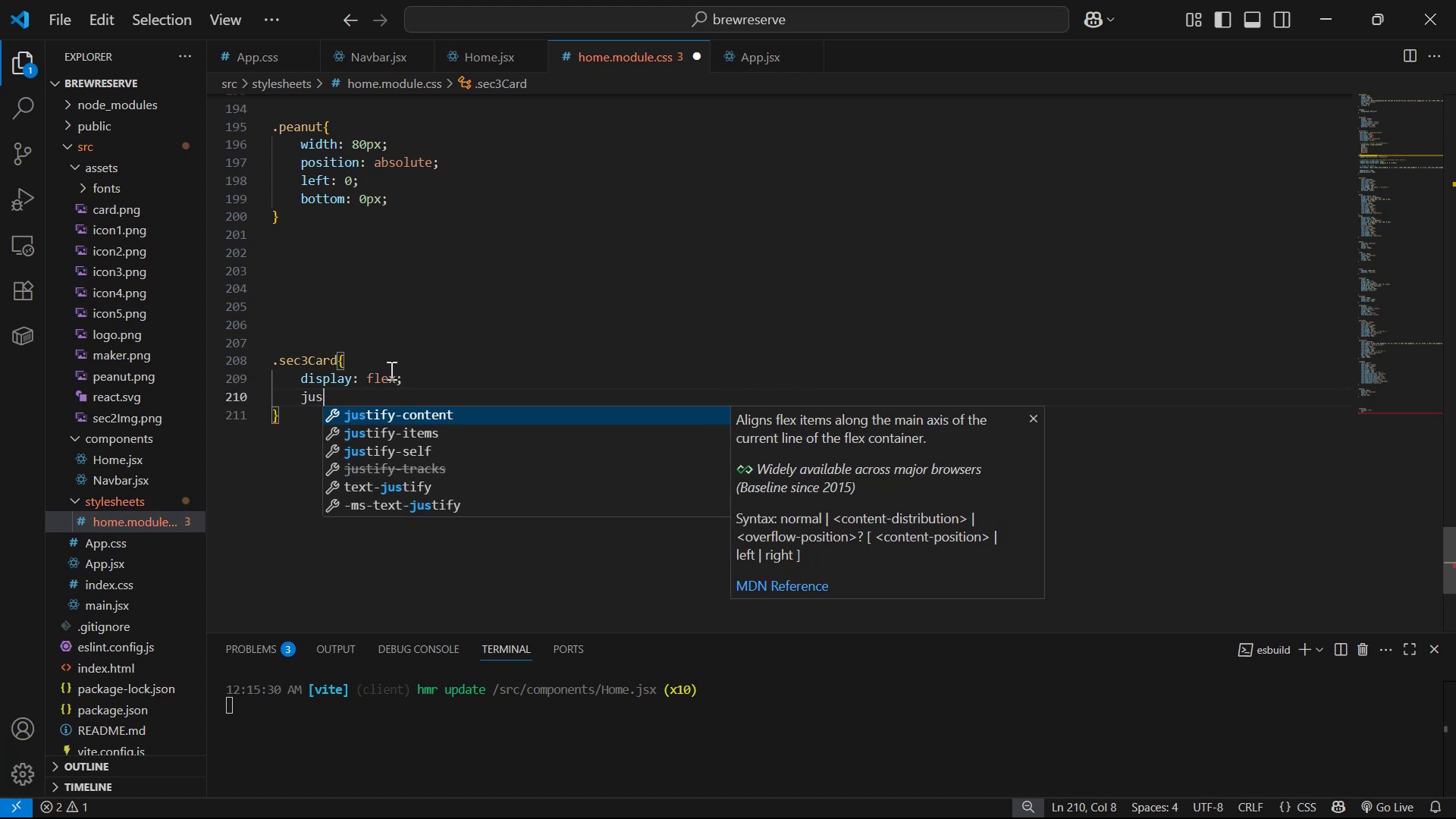 
key(Enter)
 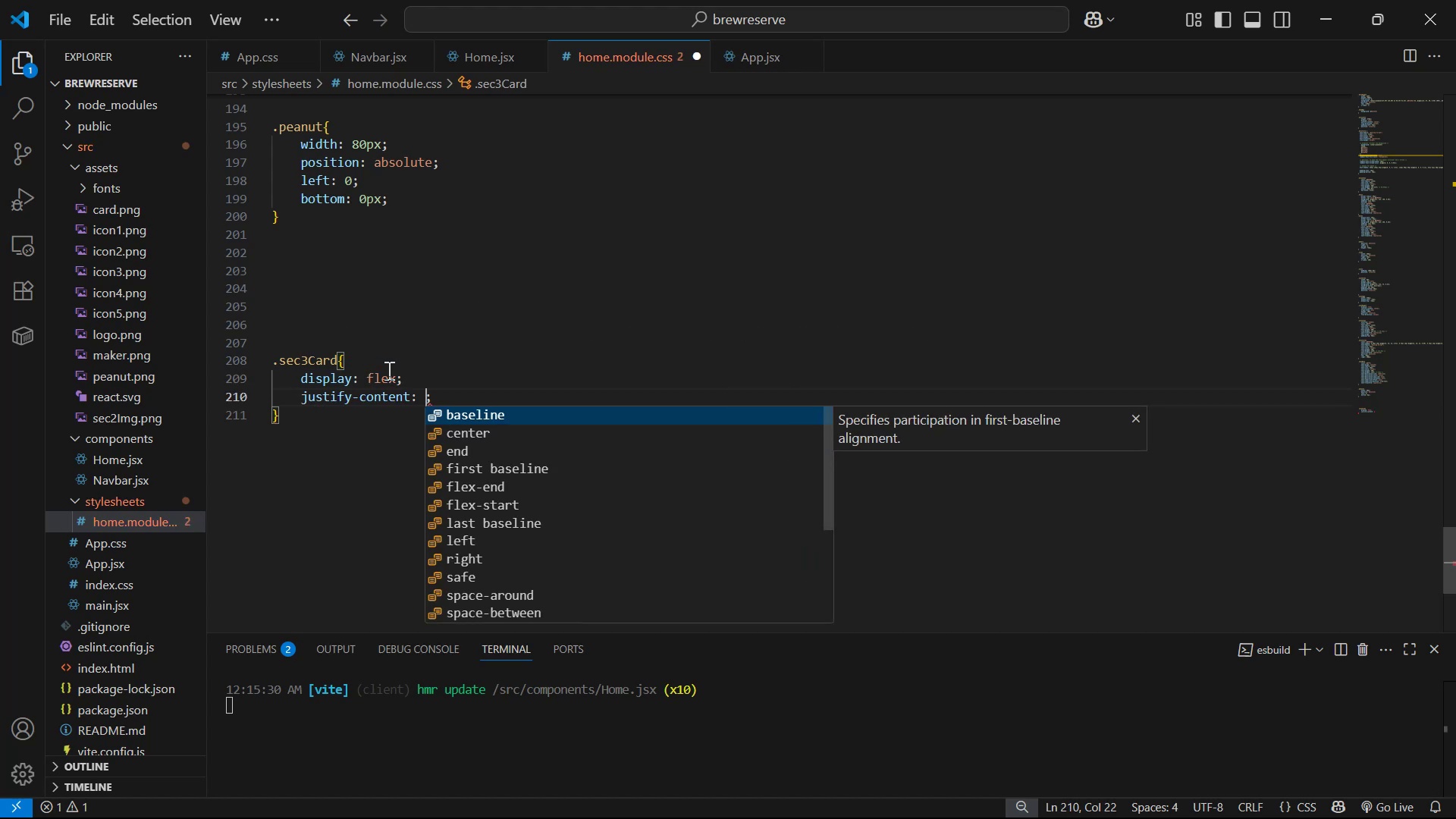 
key(ArrowDown)
 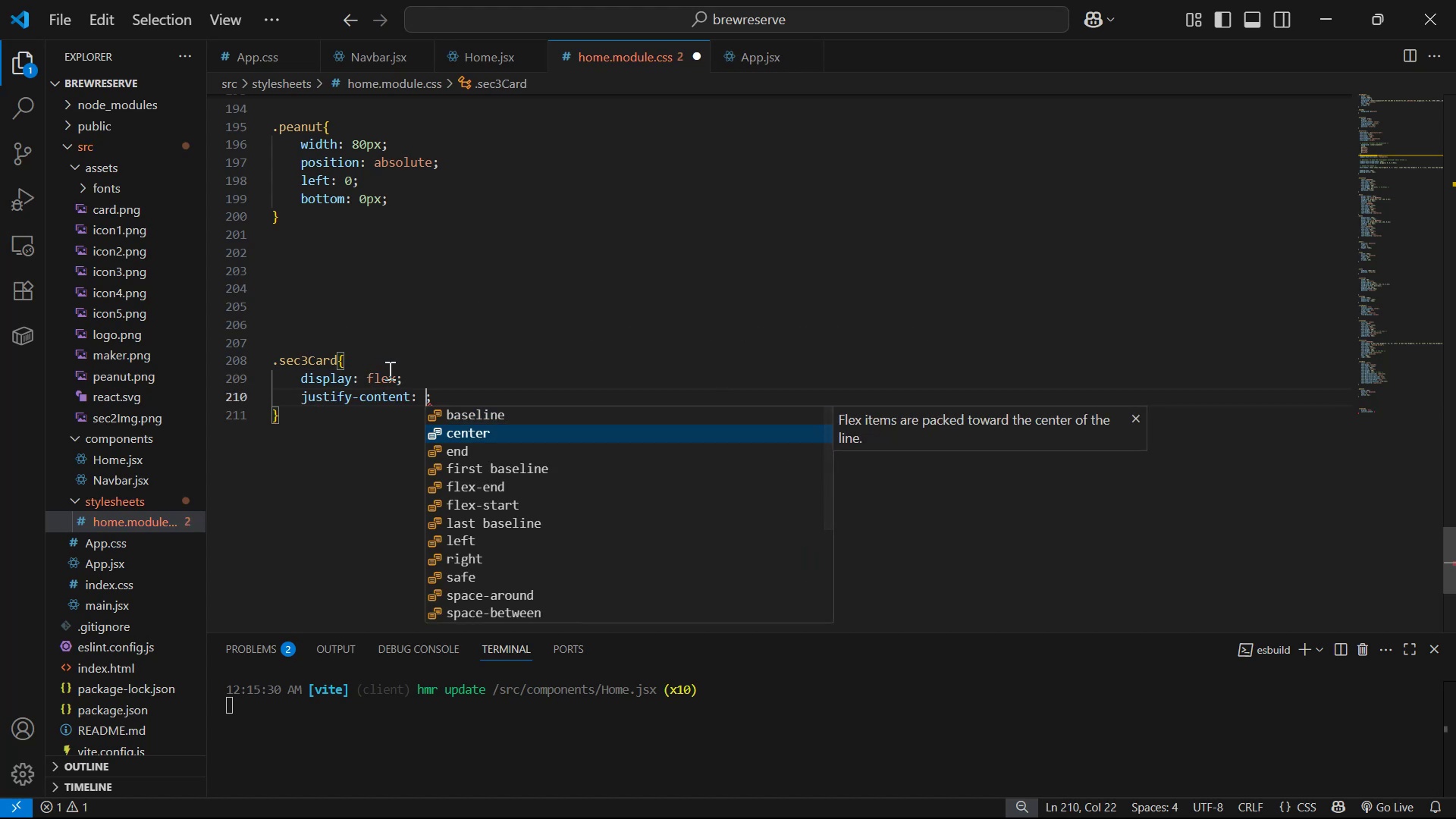 
key(Enter)
 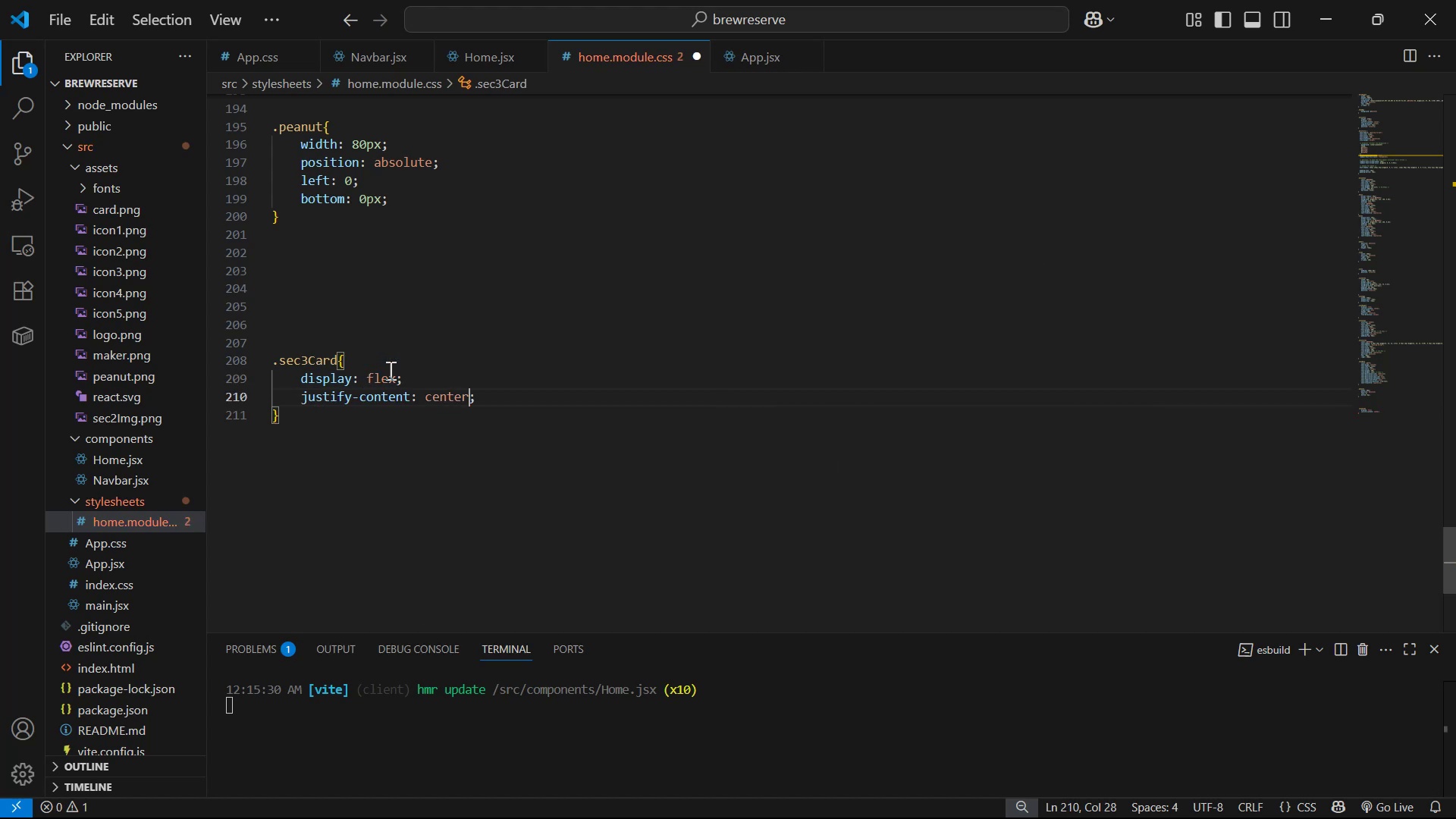 
key(ArrowRight)
 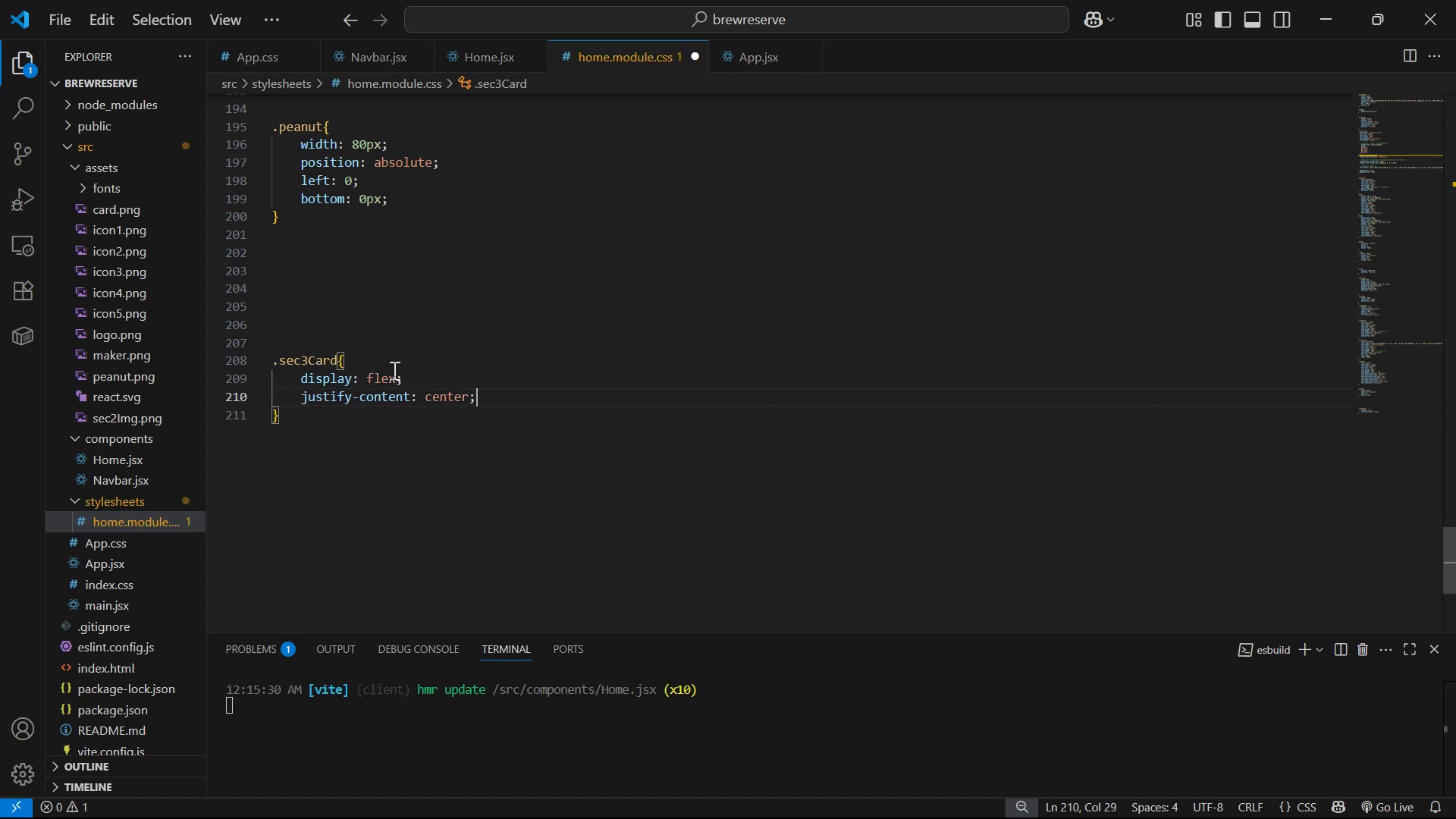 
key(Enter)
 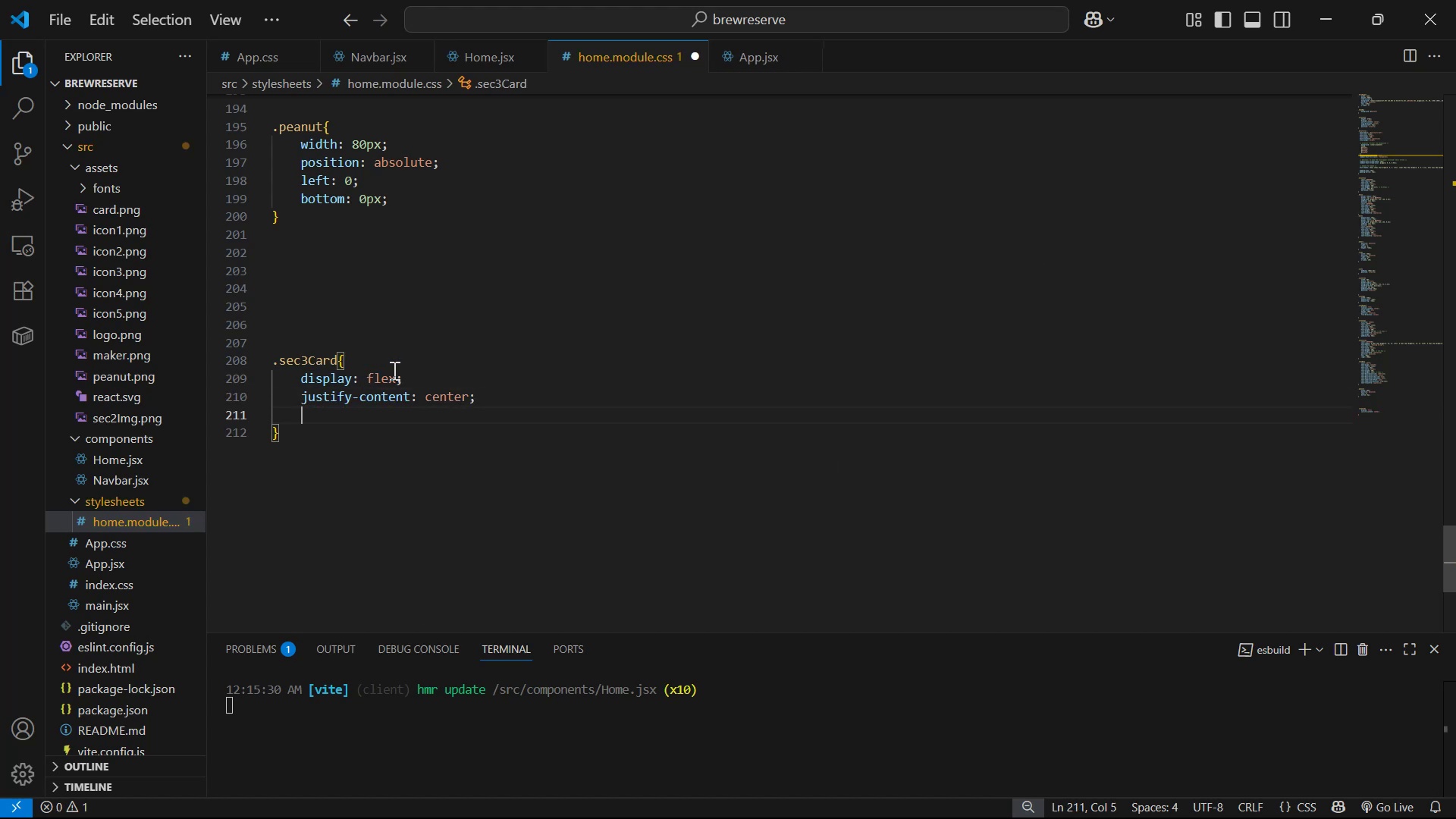 
key(A)
 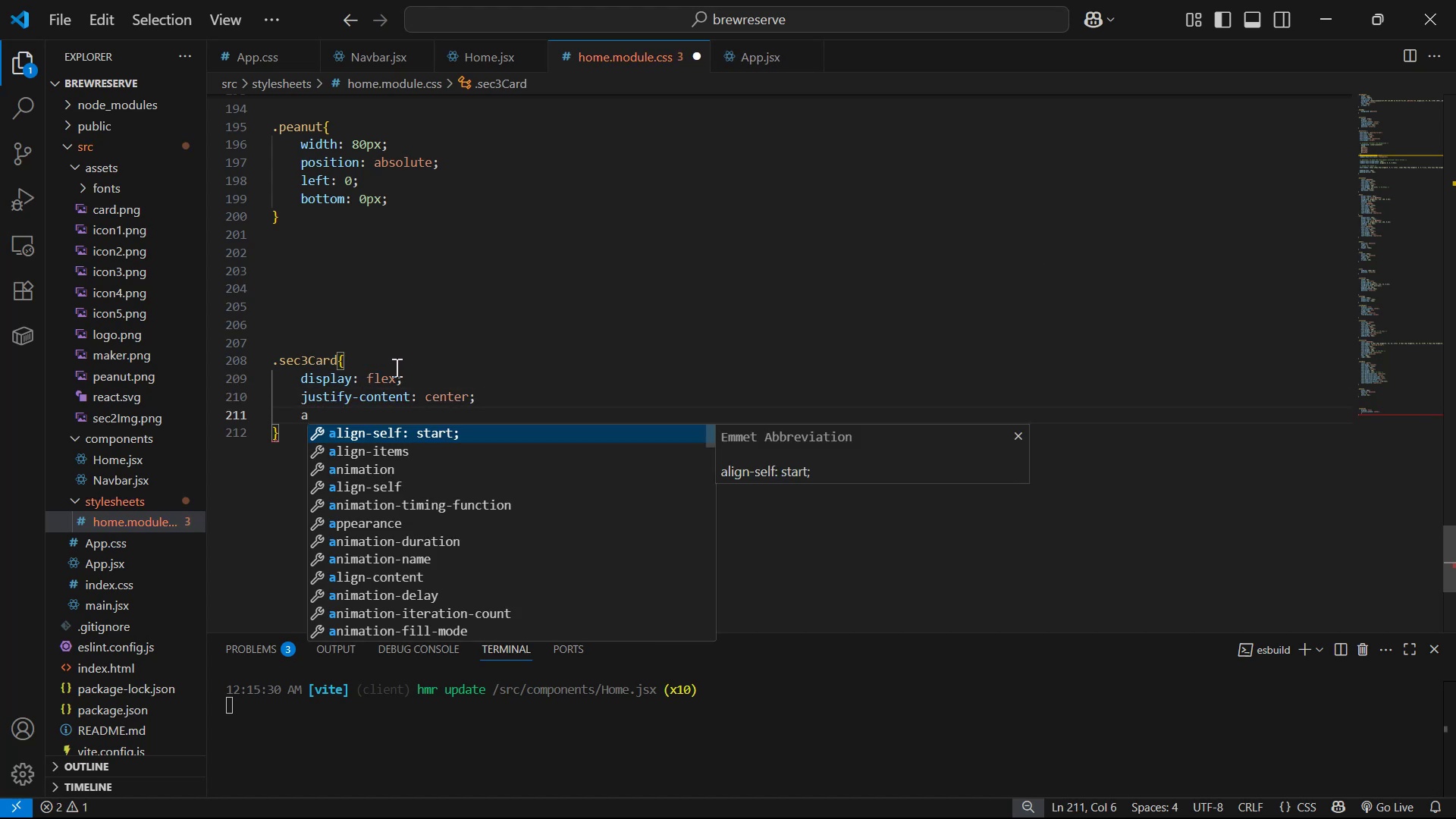 
key(ArrowDown)
 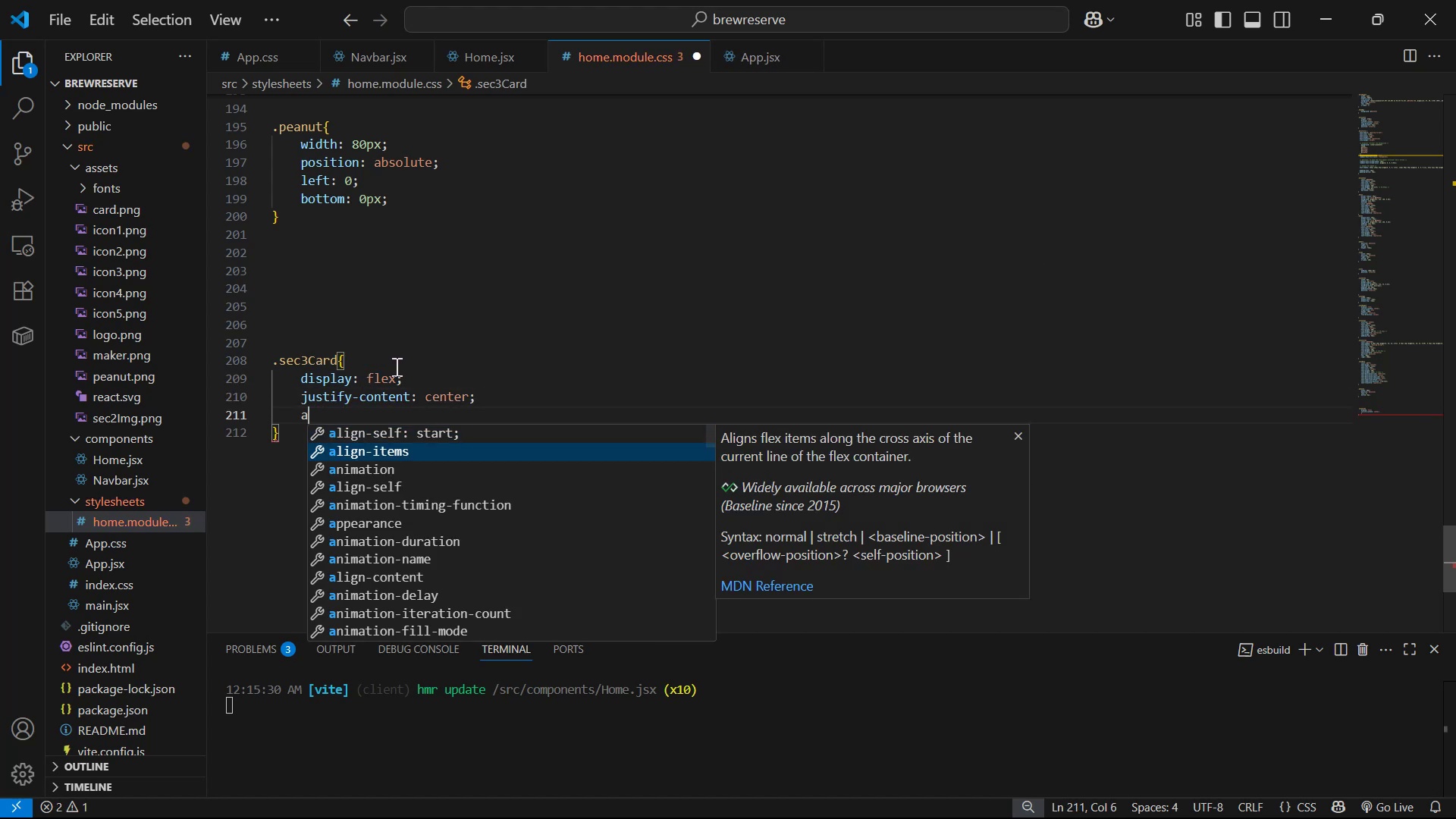 
key(Enter)
 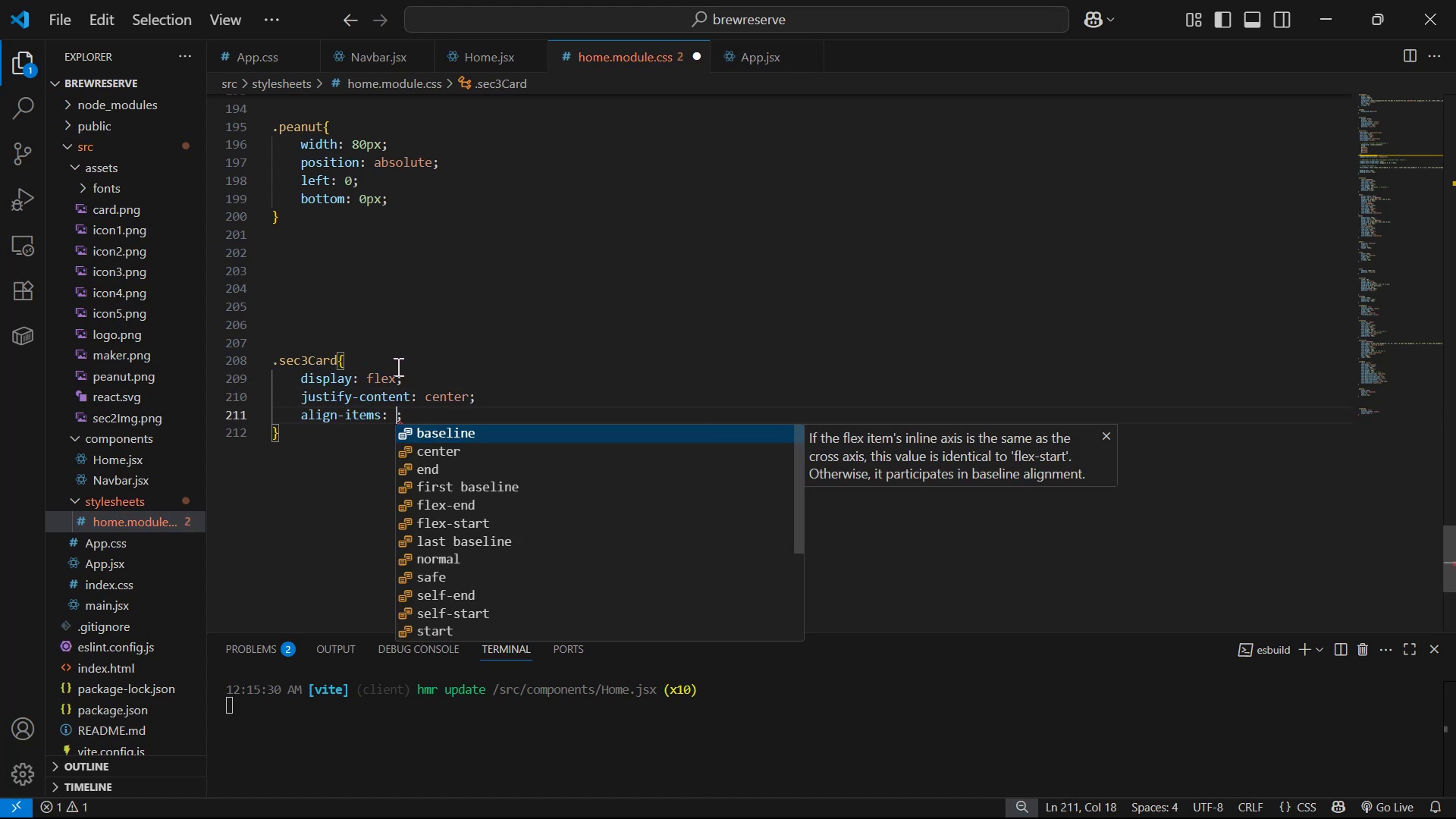 
key(ArrowDown)
 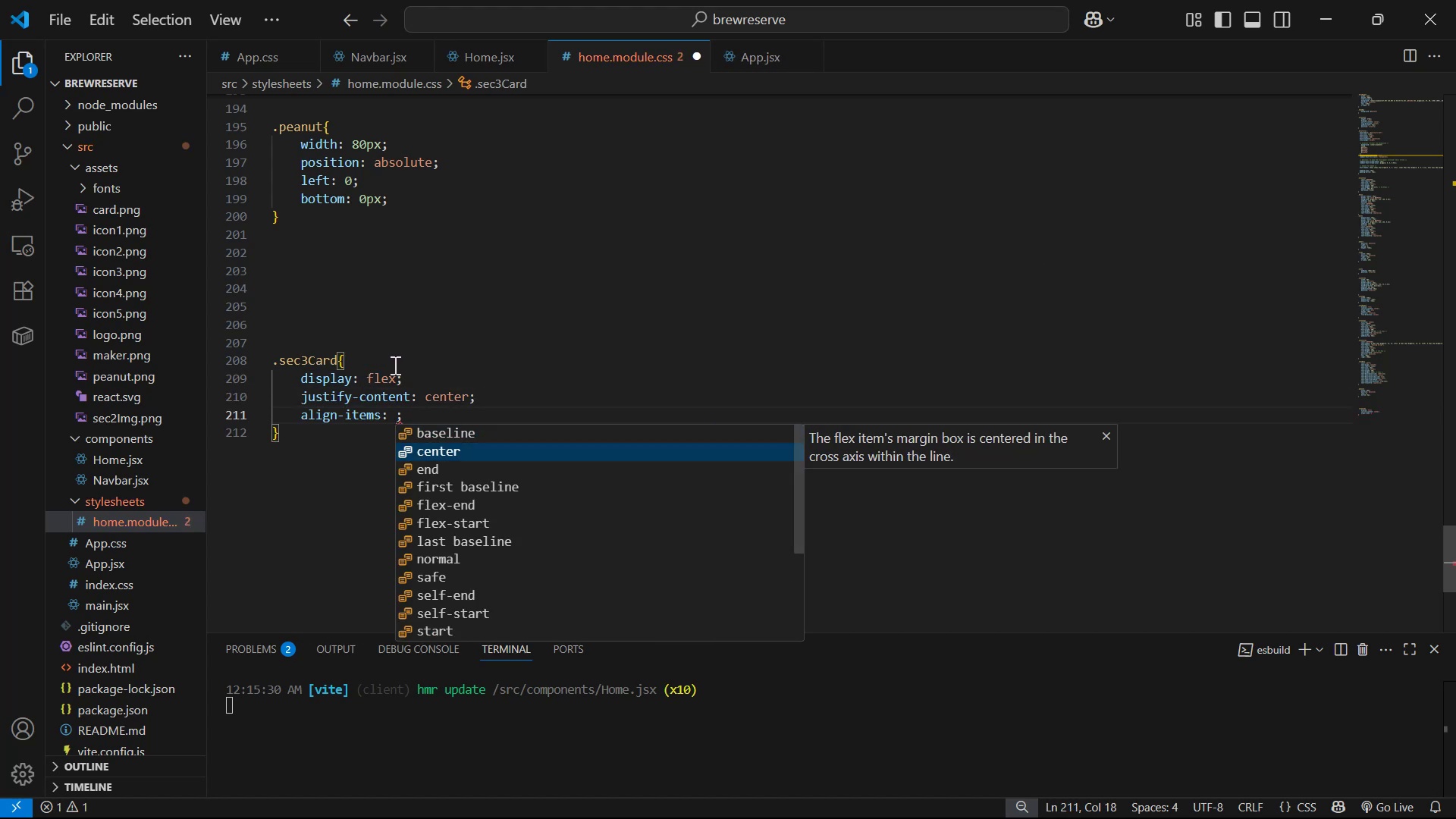 
key(Enter)
 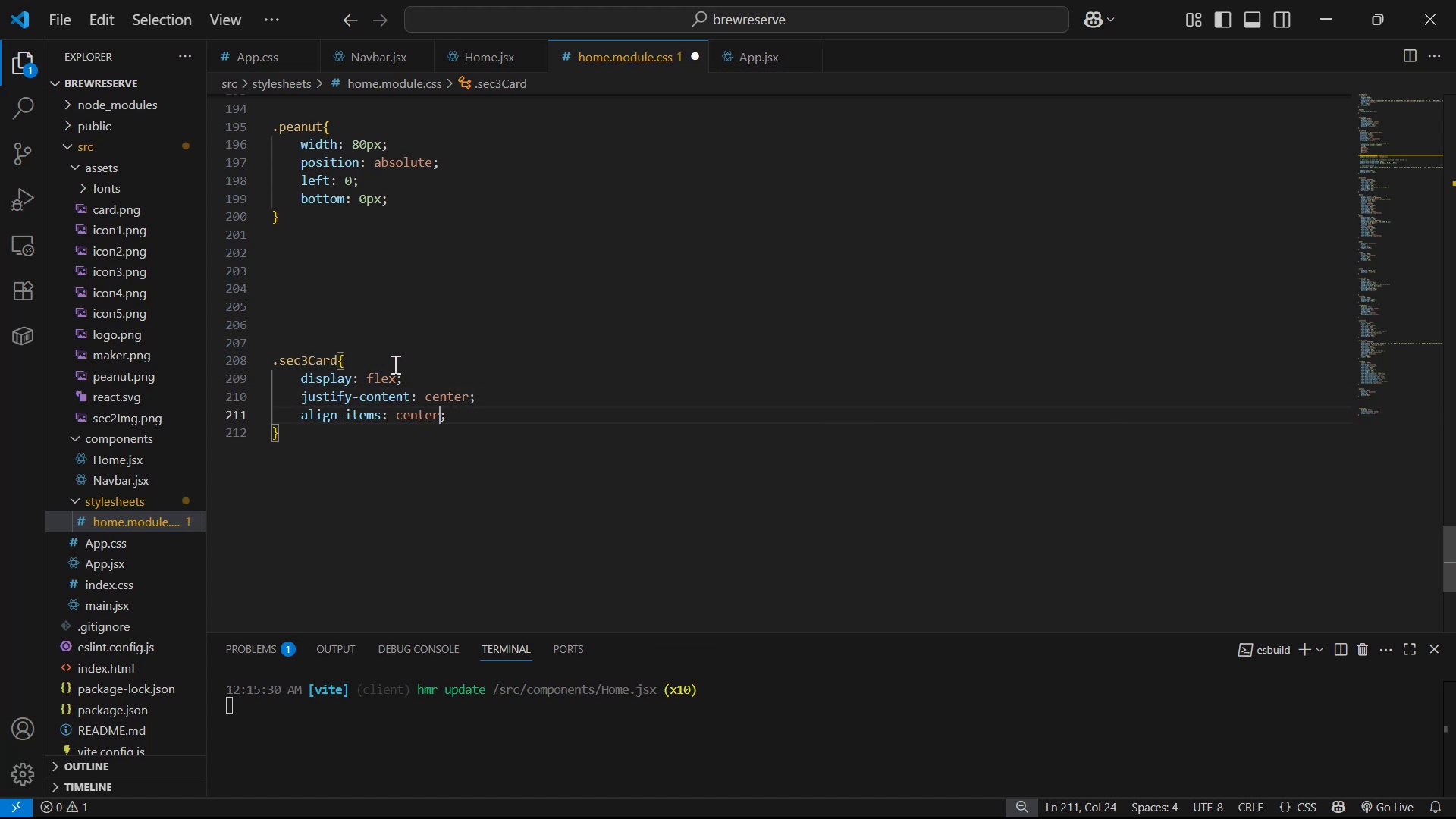 
key(ArrowRight)
 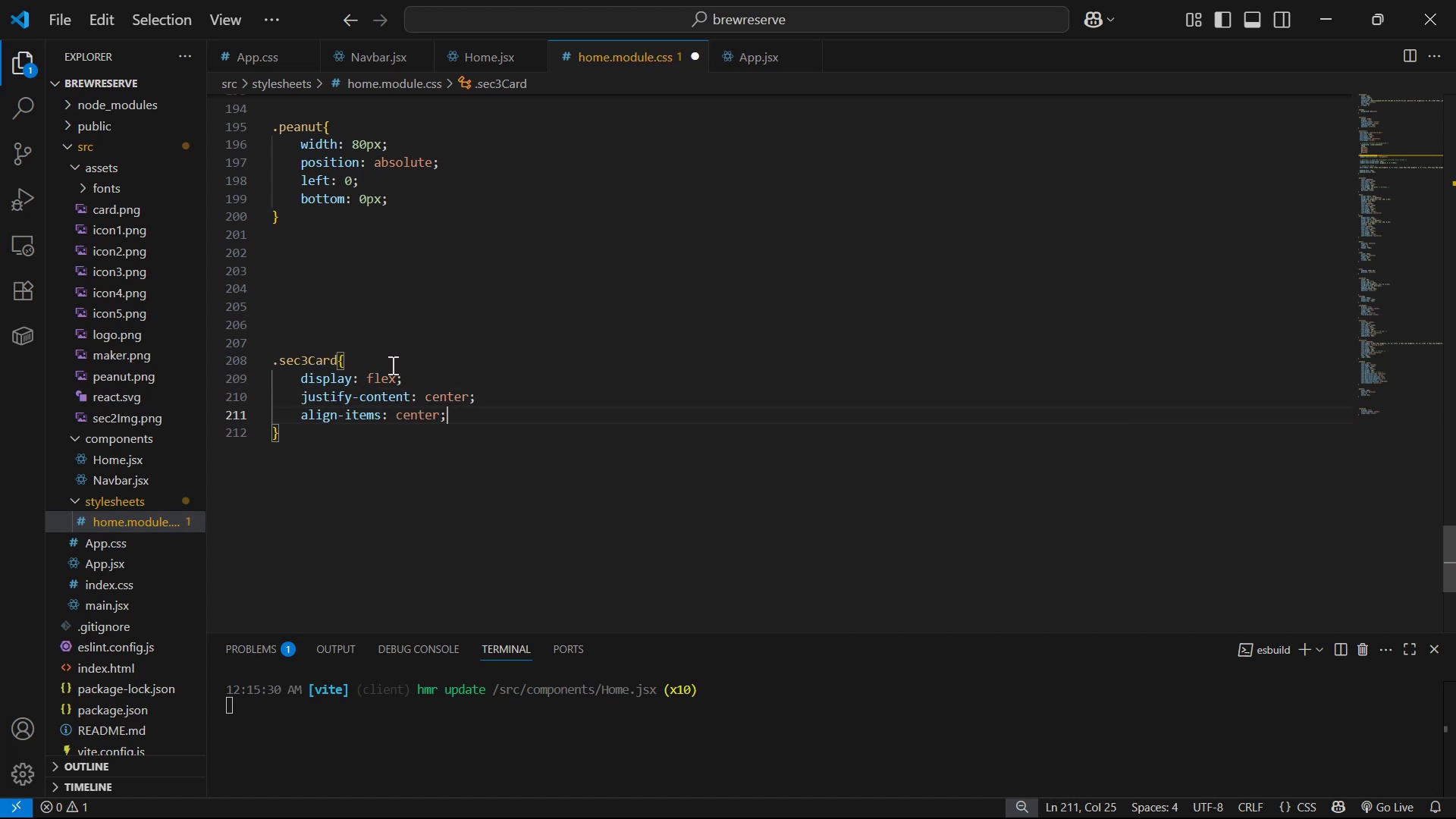 
key(Enter)
 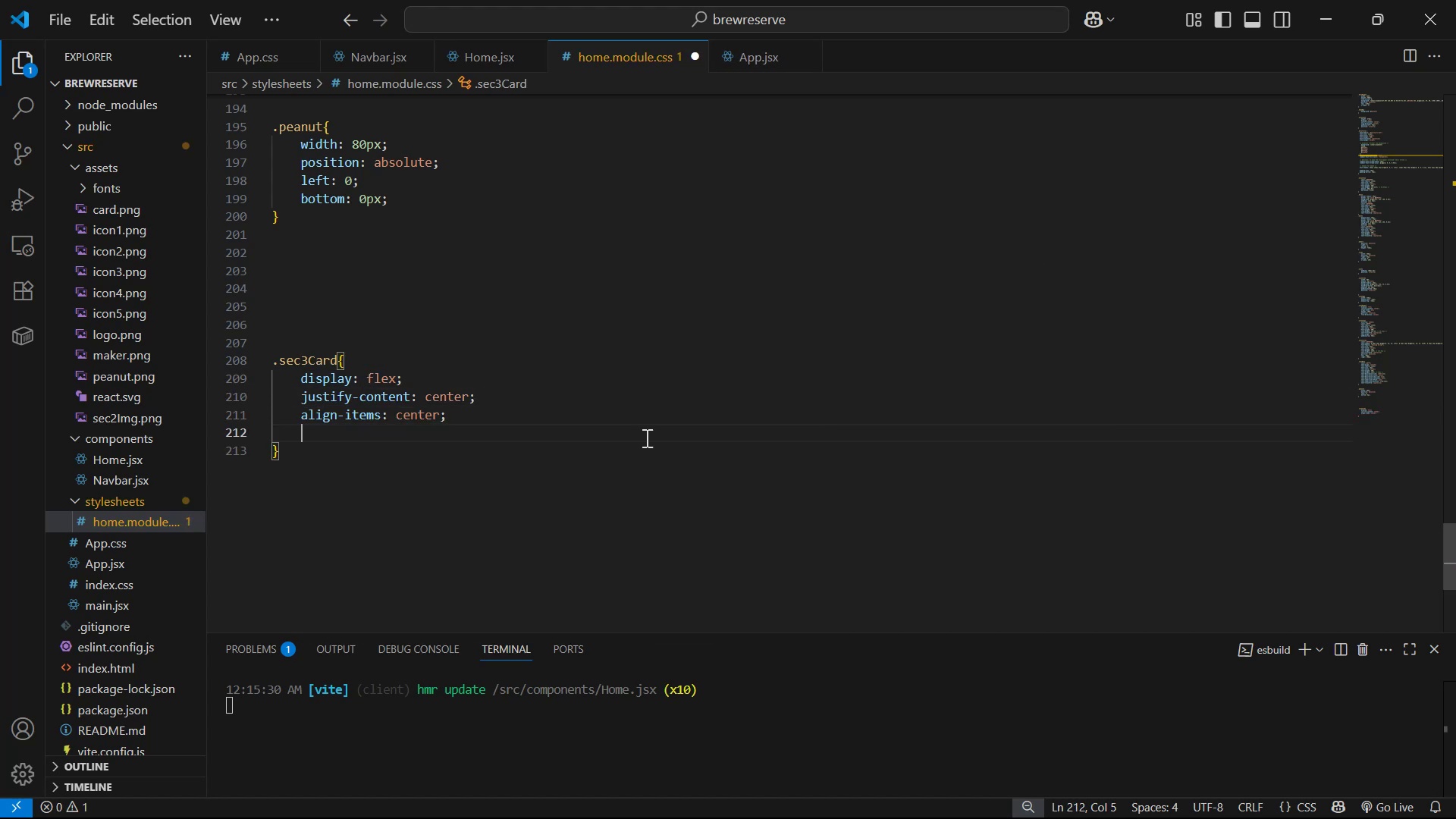 
key(Alt+Tab)
 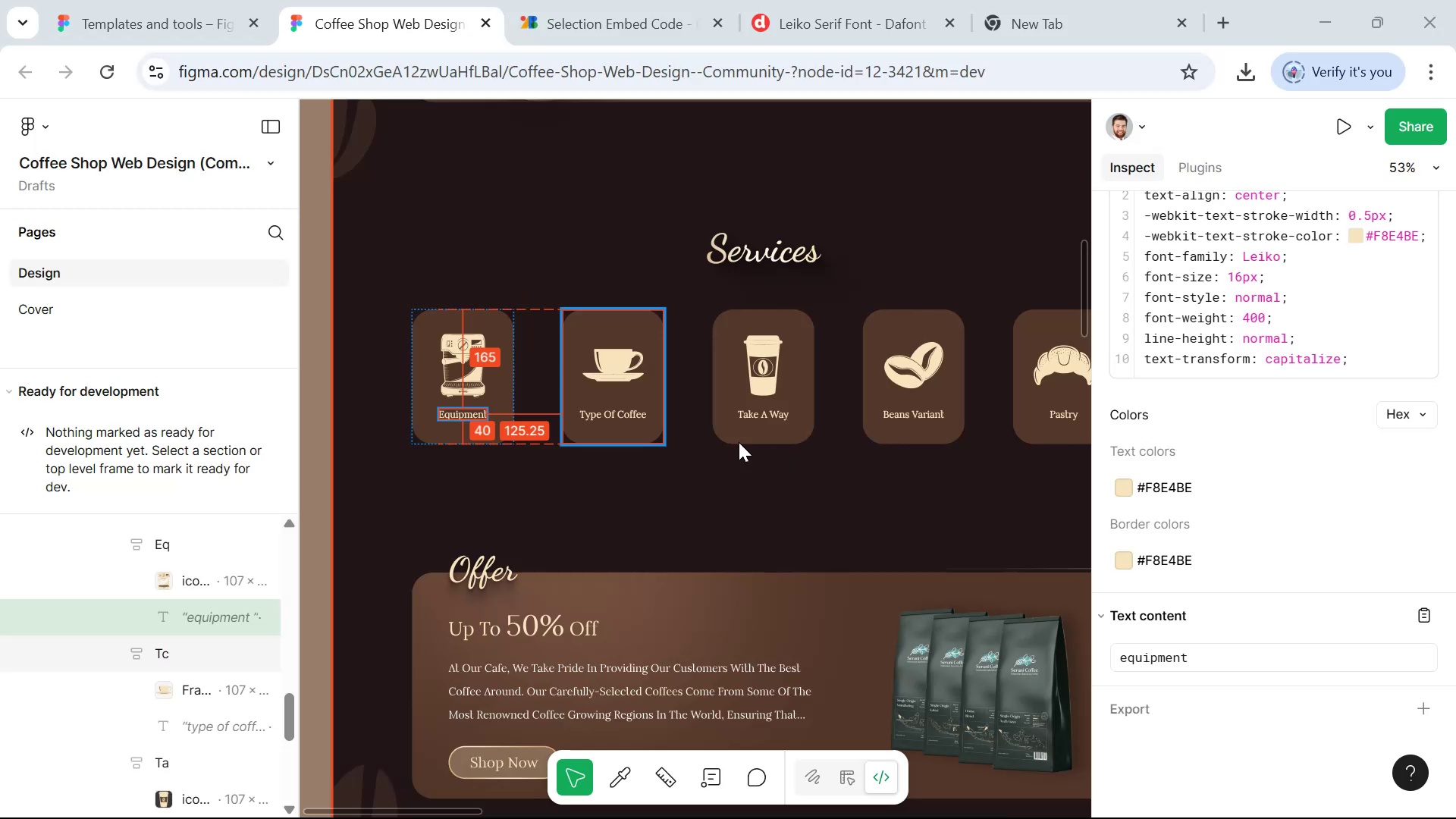 
hold_key(key=AltLeft, duration=0.68)
 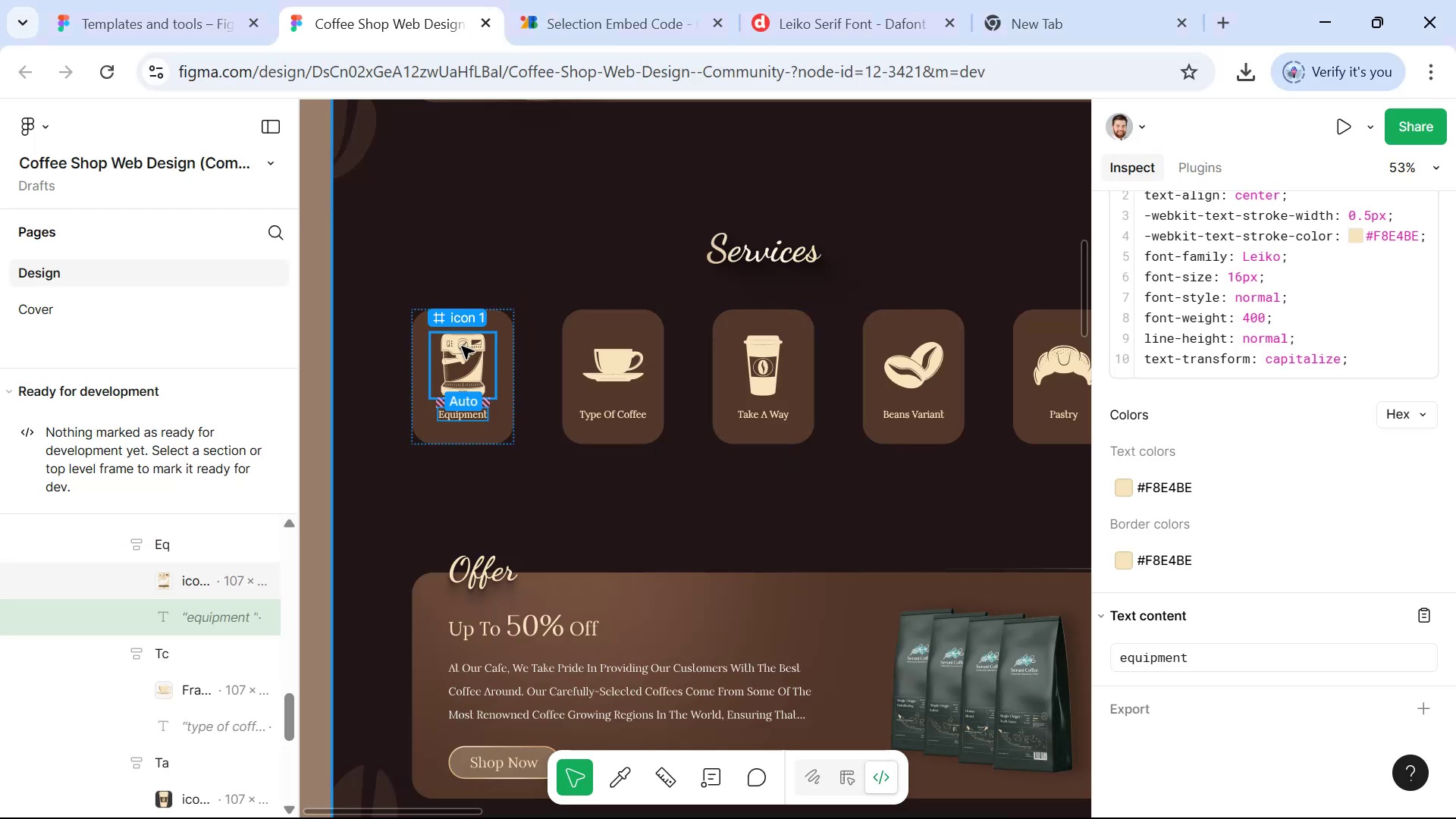 
left_click([462, 347])
 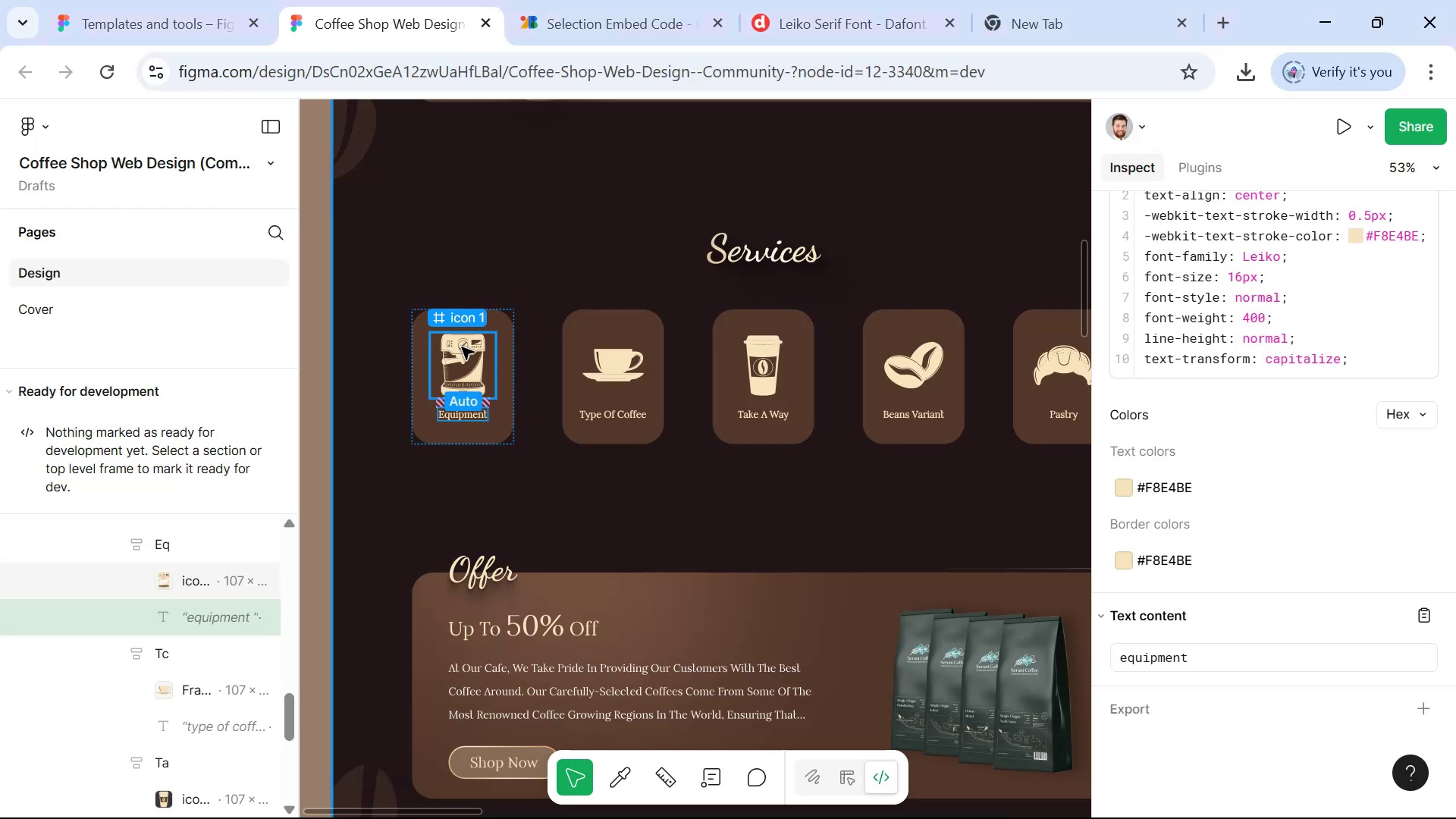 
hold_key(key=AltLeft, duration=1.51)
 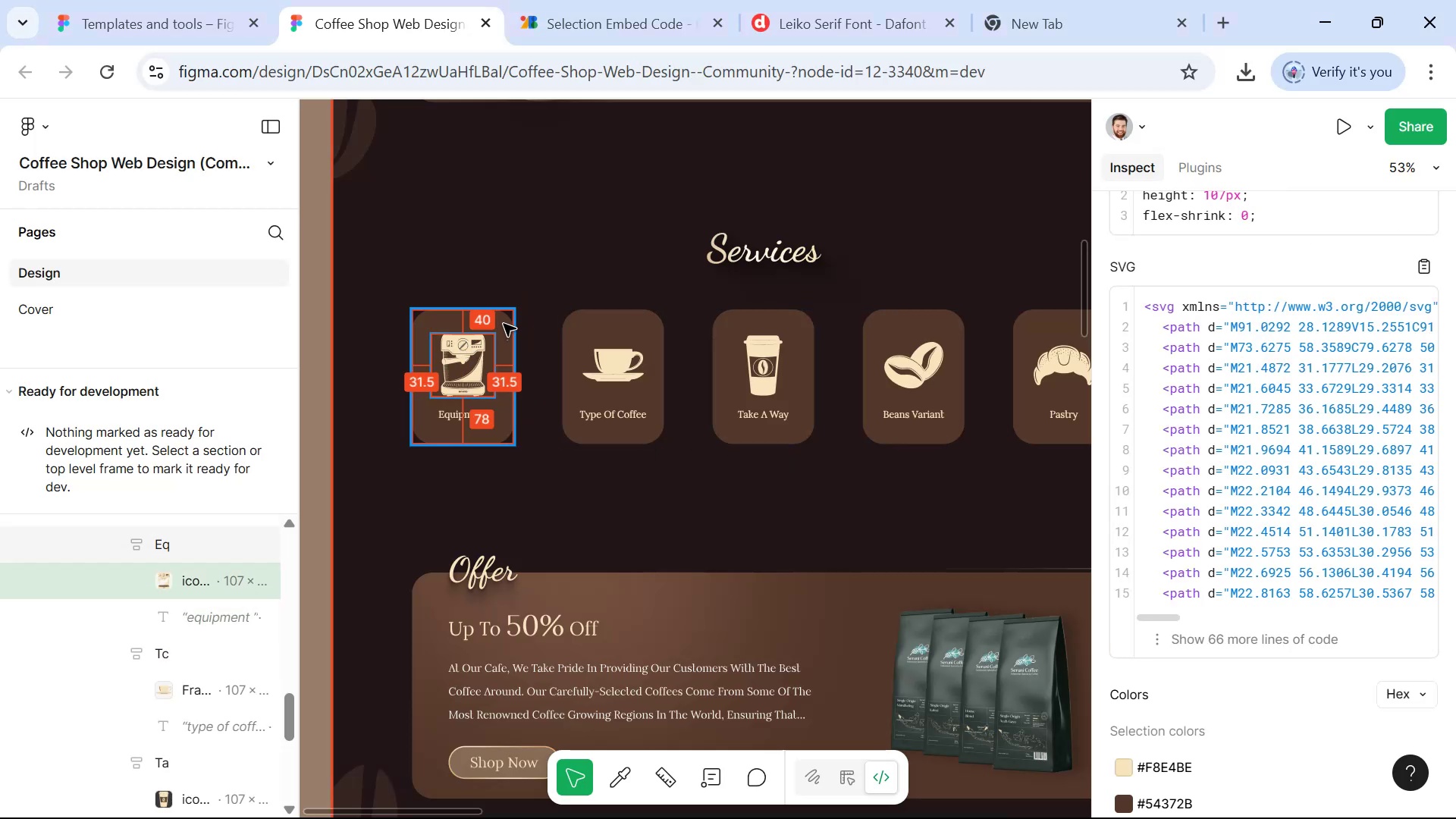 
hold_key(key=AltLeft, duration=1.51)
 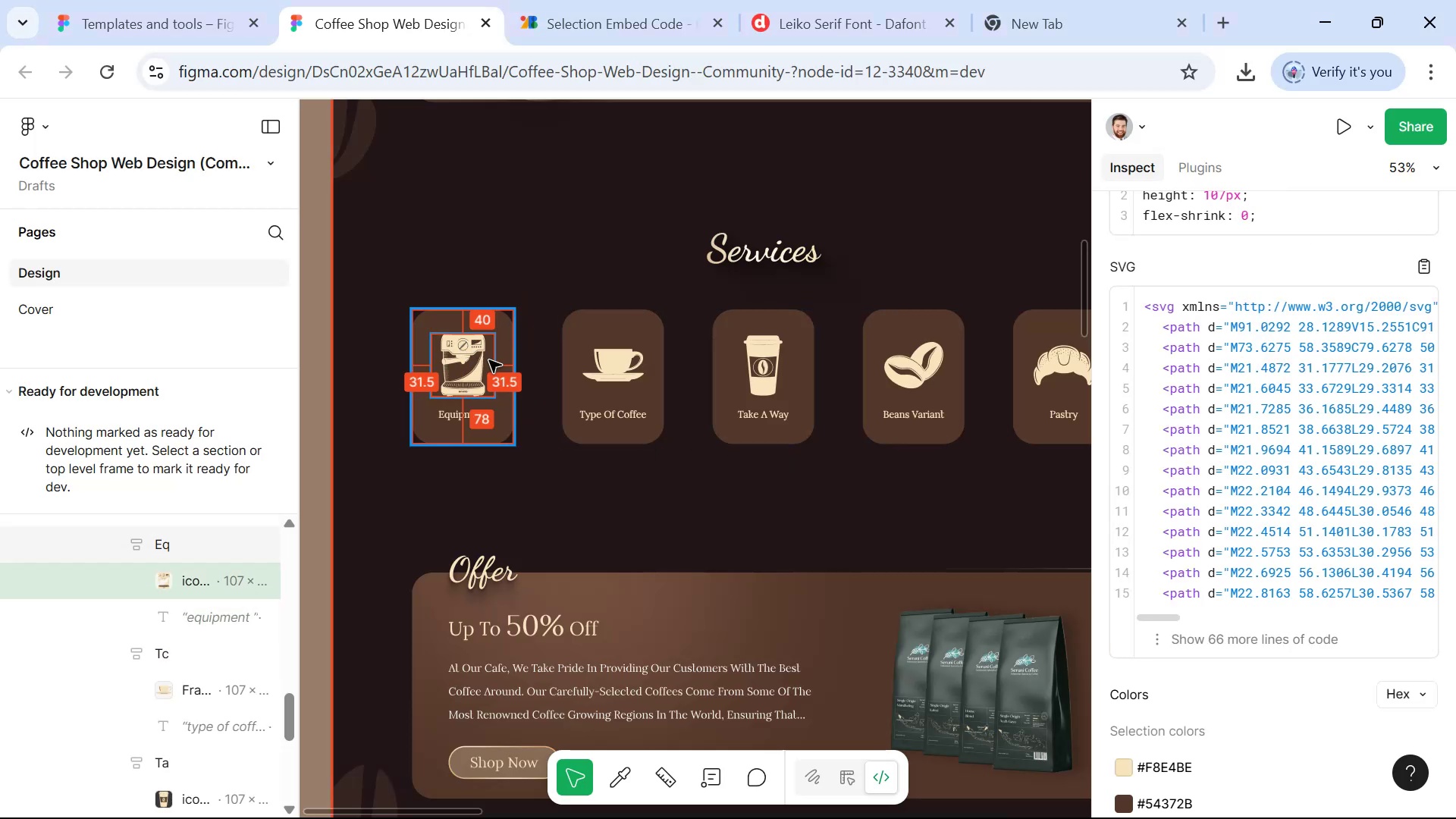 
hold_key(key=AltLeft, duration=0.88)
 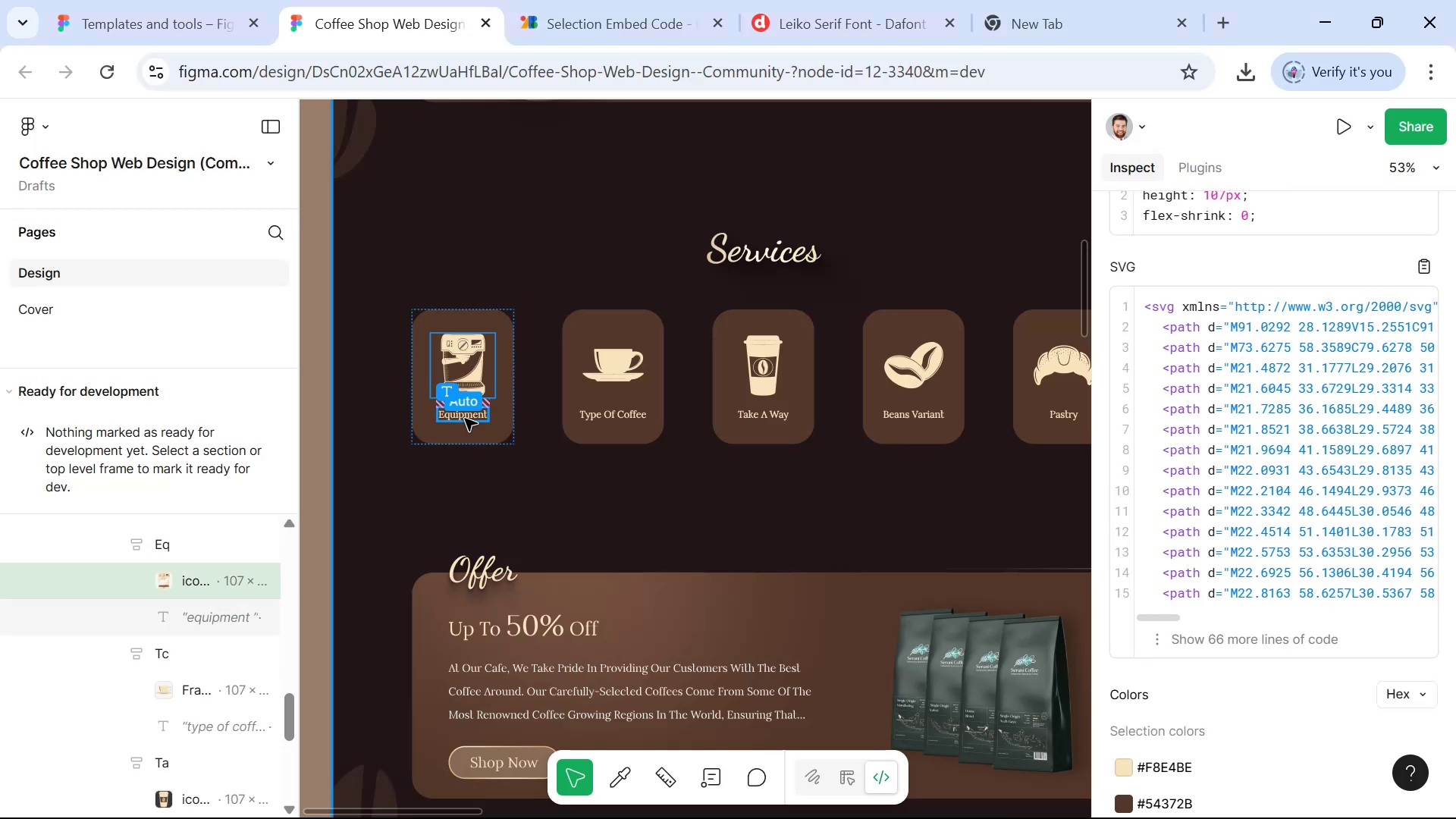 
left_click([465, 418])
 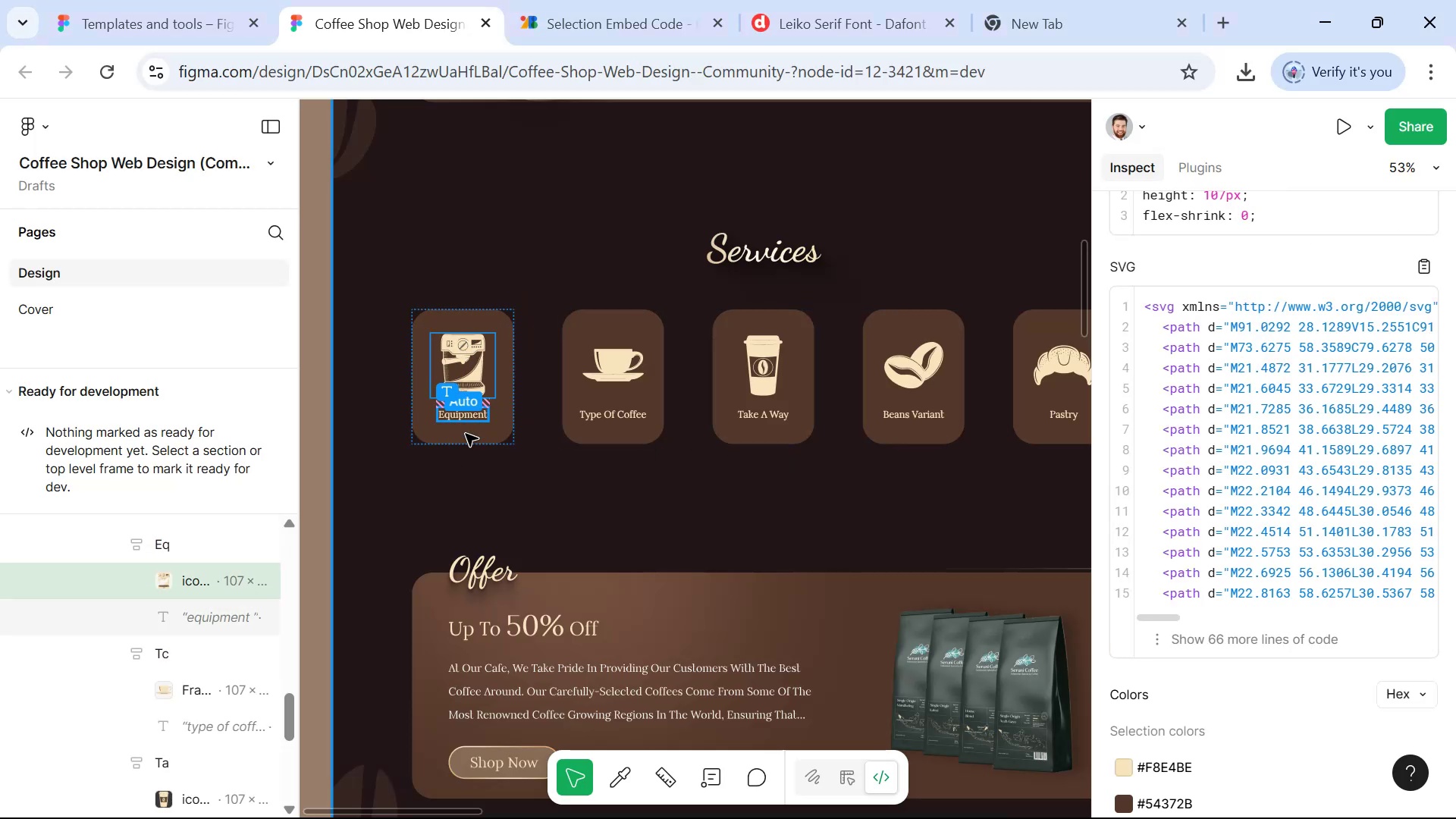 
hold_key(key=AltLeft, duration=0.81)
 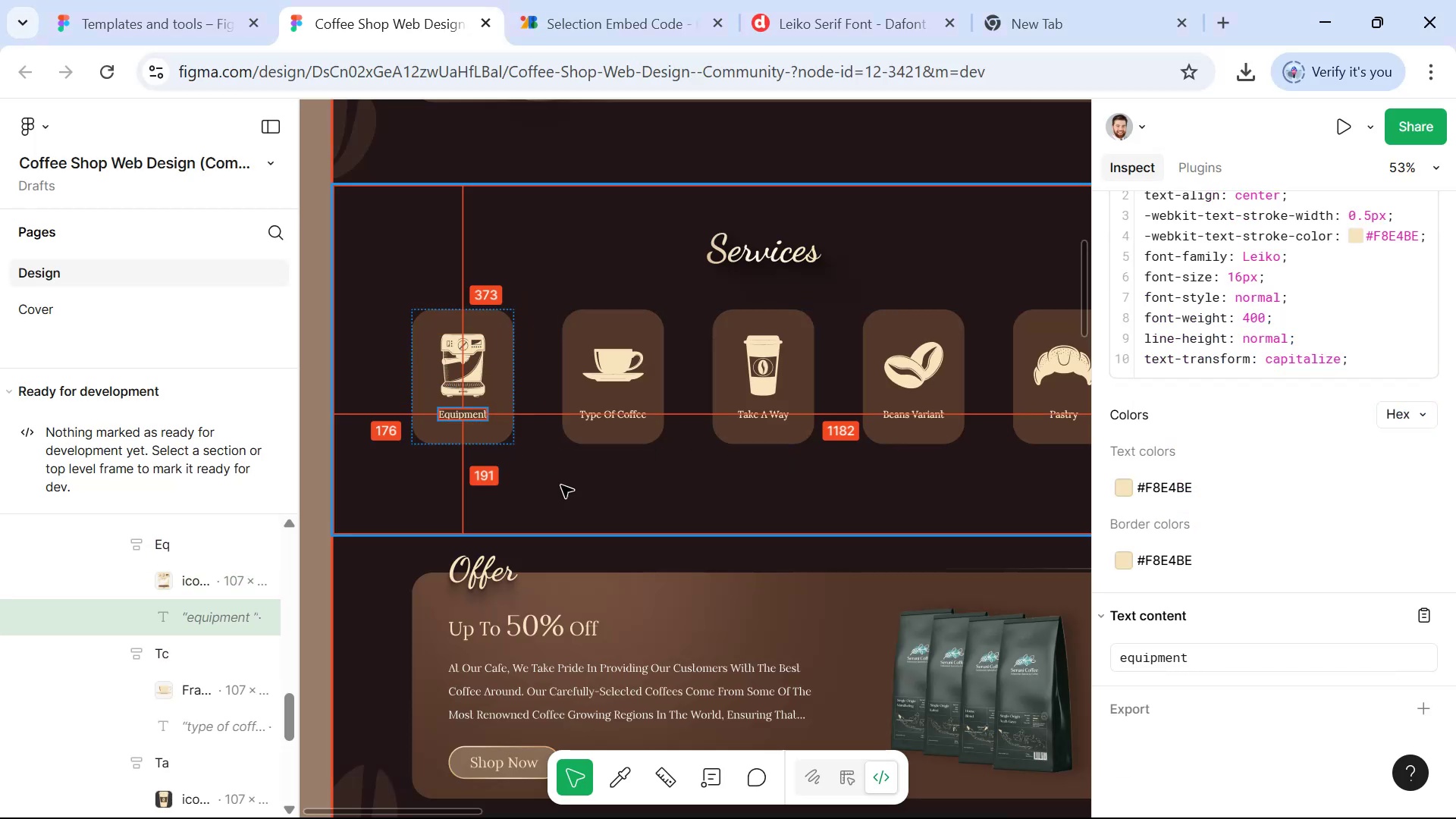 
key(Alt+AltLeft)
 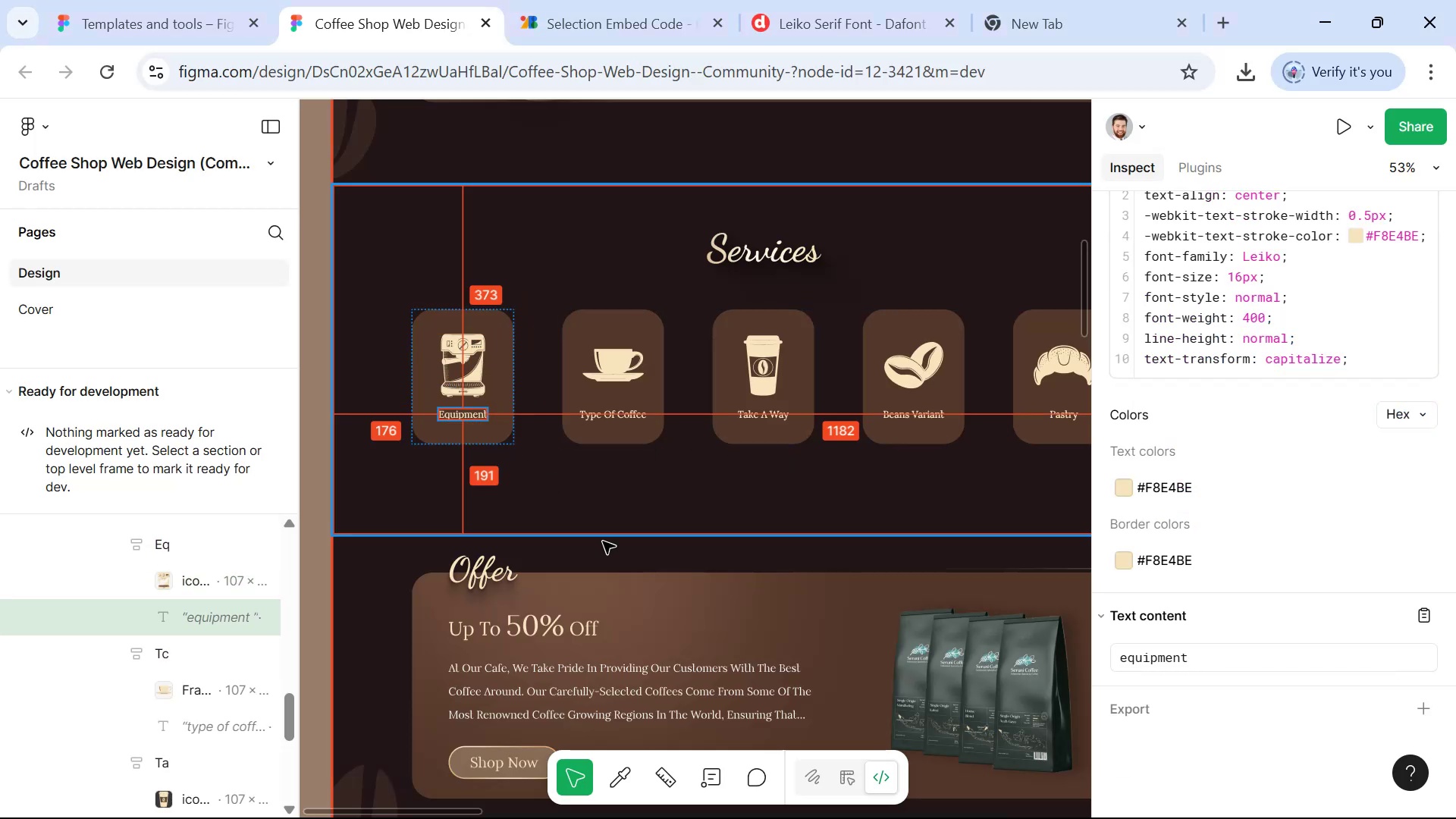 
key(Tab)
type(pa)
 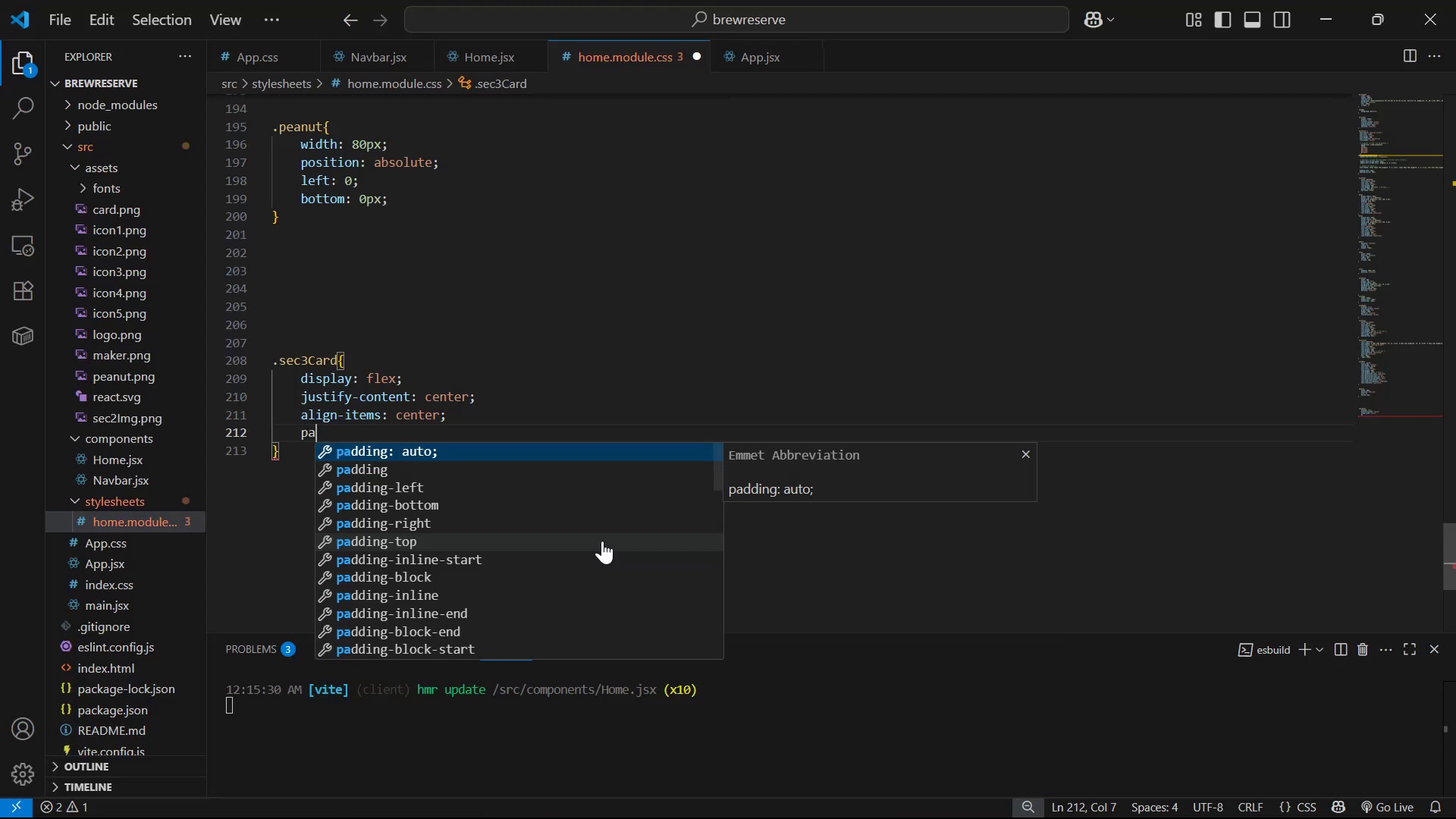 
key(Enter)
 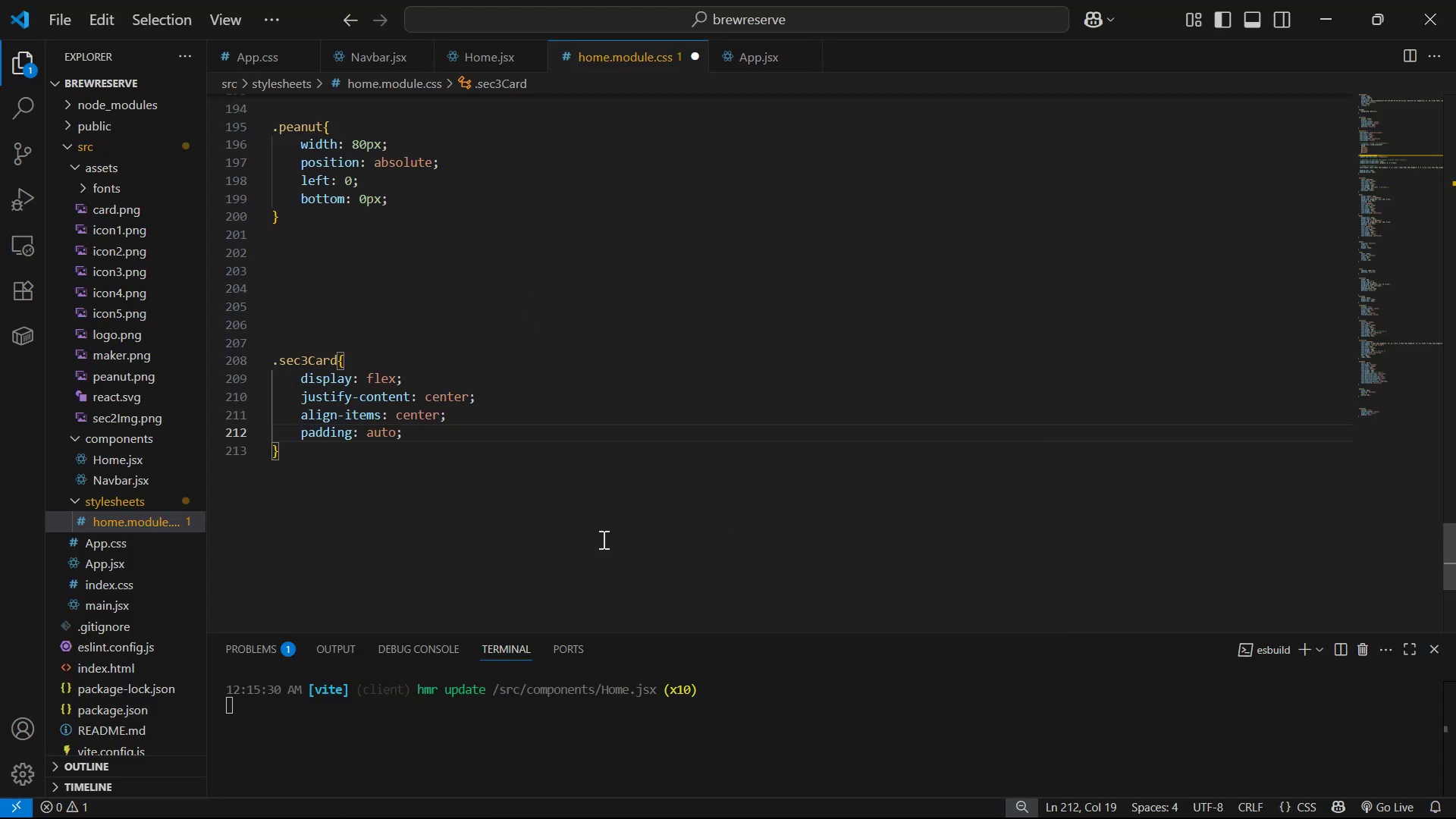 
key(ArrowLeft)
 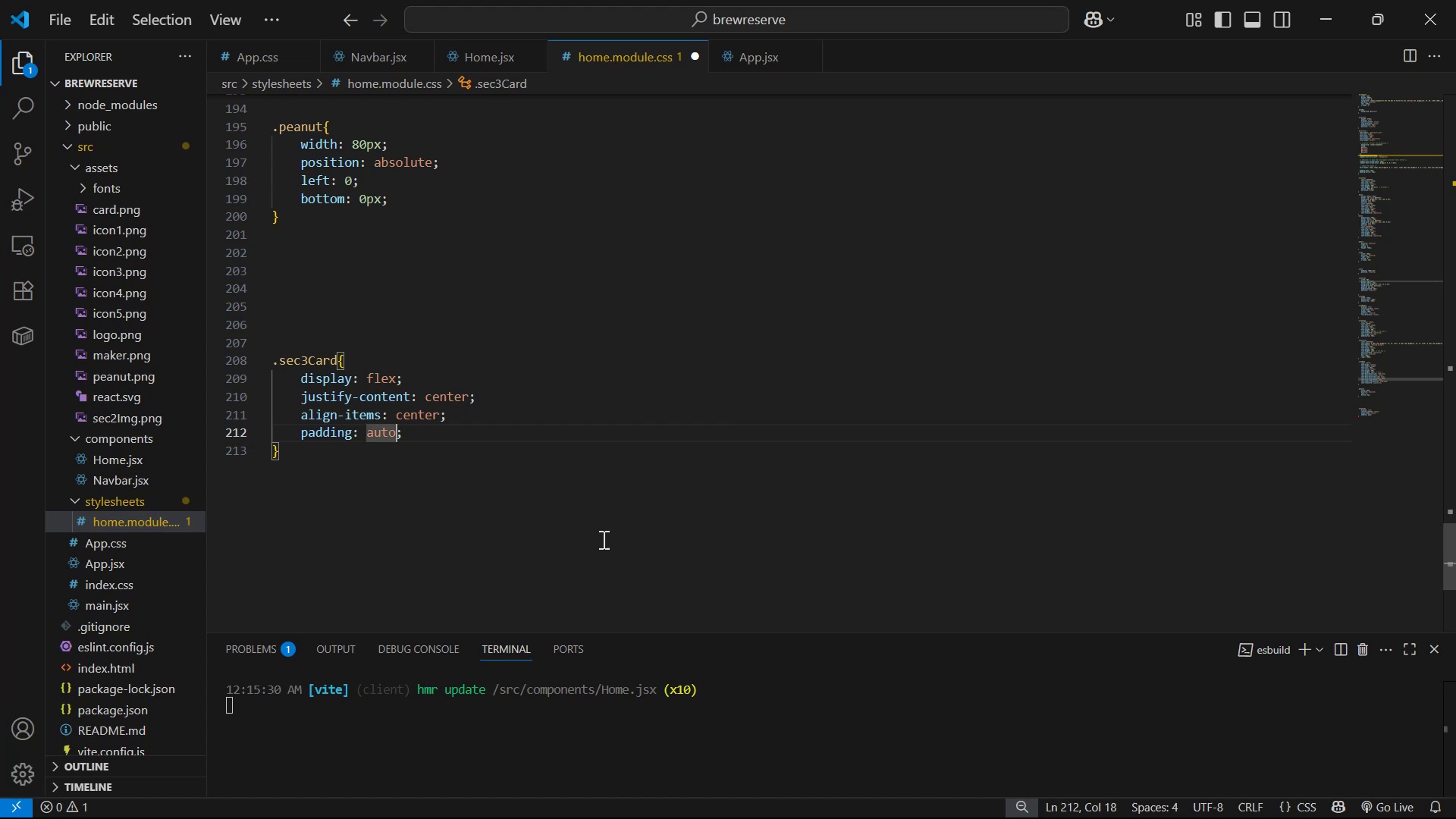 
key(Backspace)
key(Backspace)
key(Backspace)
key(Backspace)
type(40px 30px)
 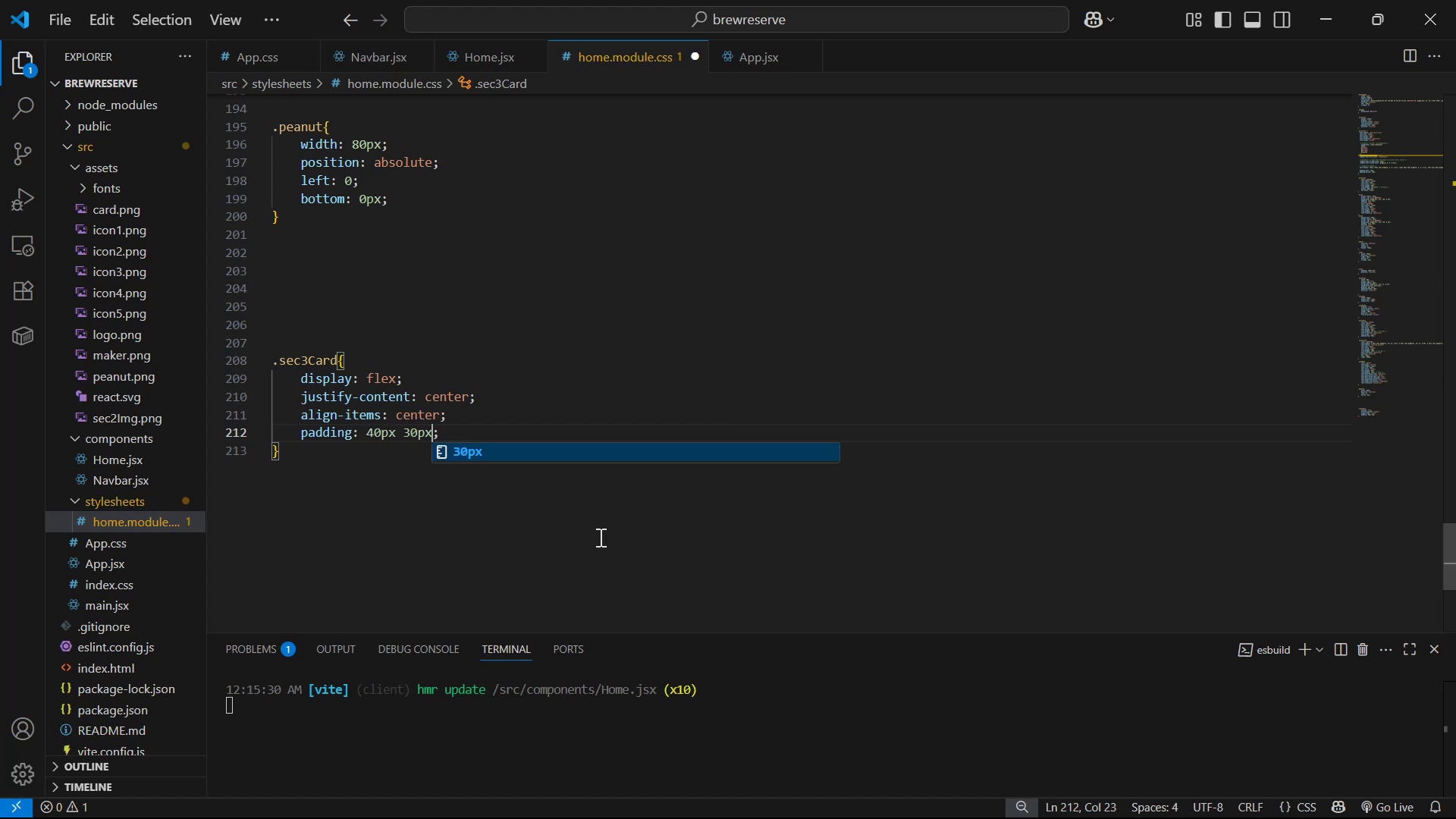 
key(Control+S)
 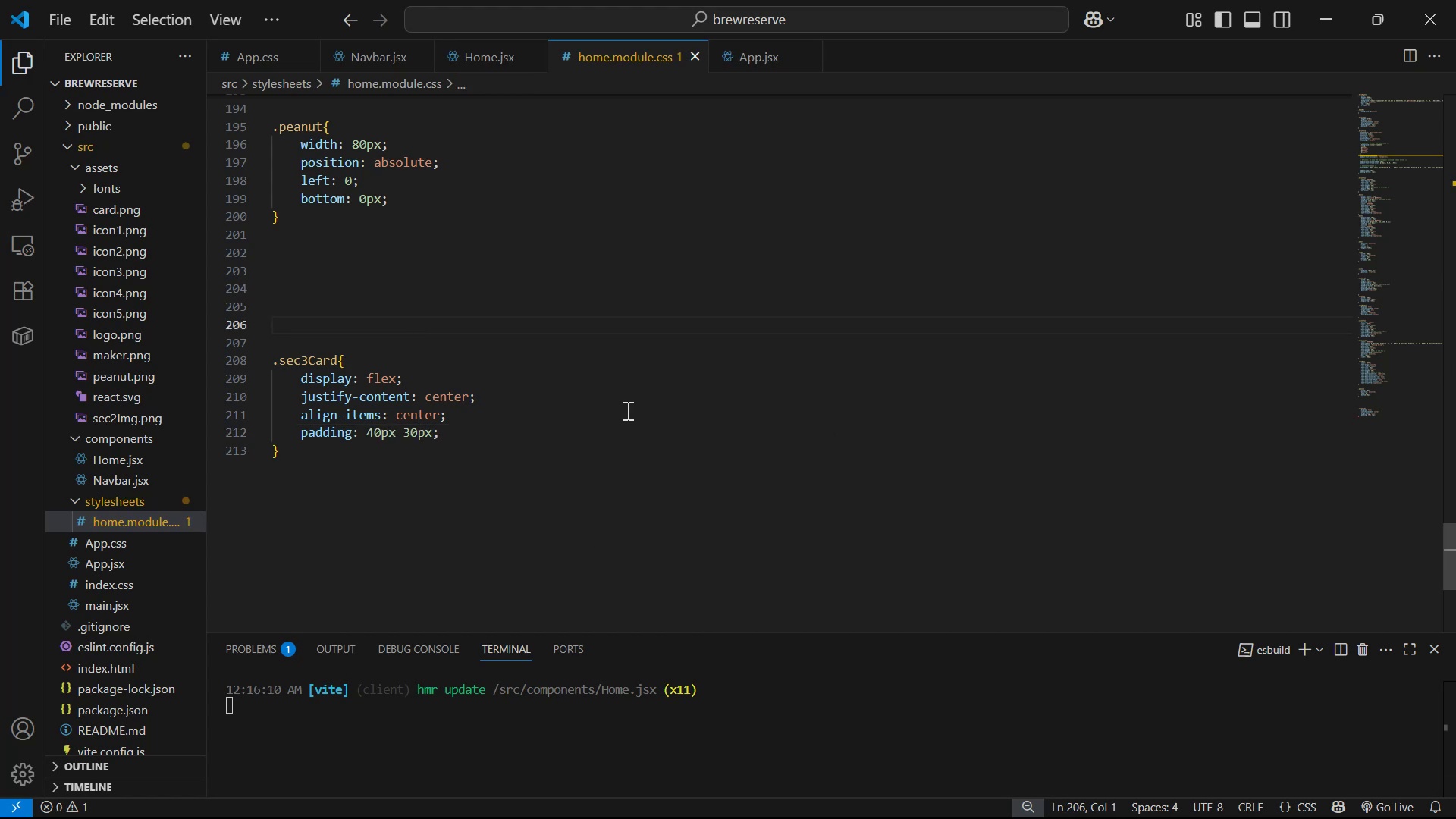 
key(Alt+AltLeft)
 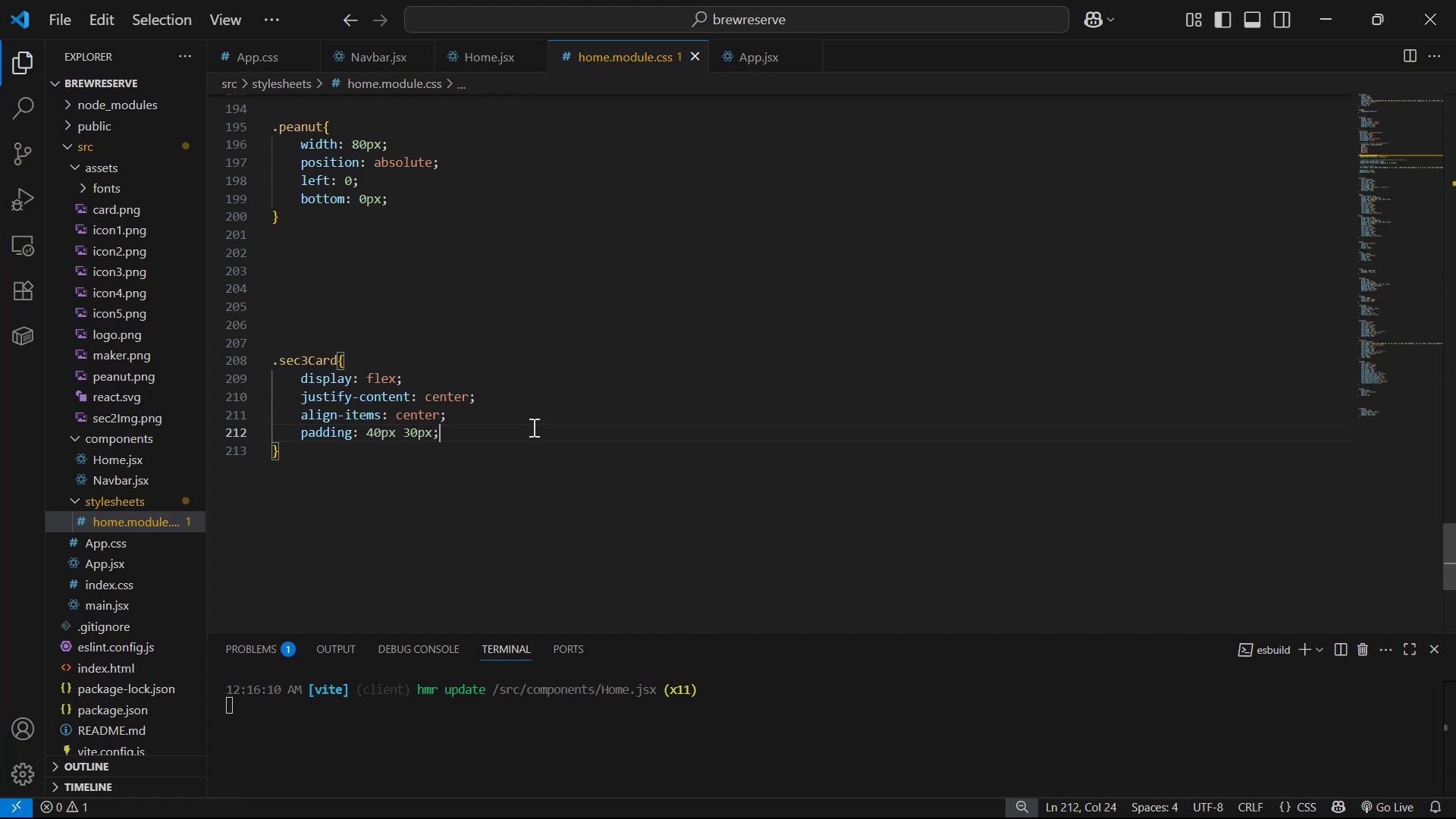 
key(Alt+Tab)
 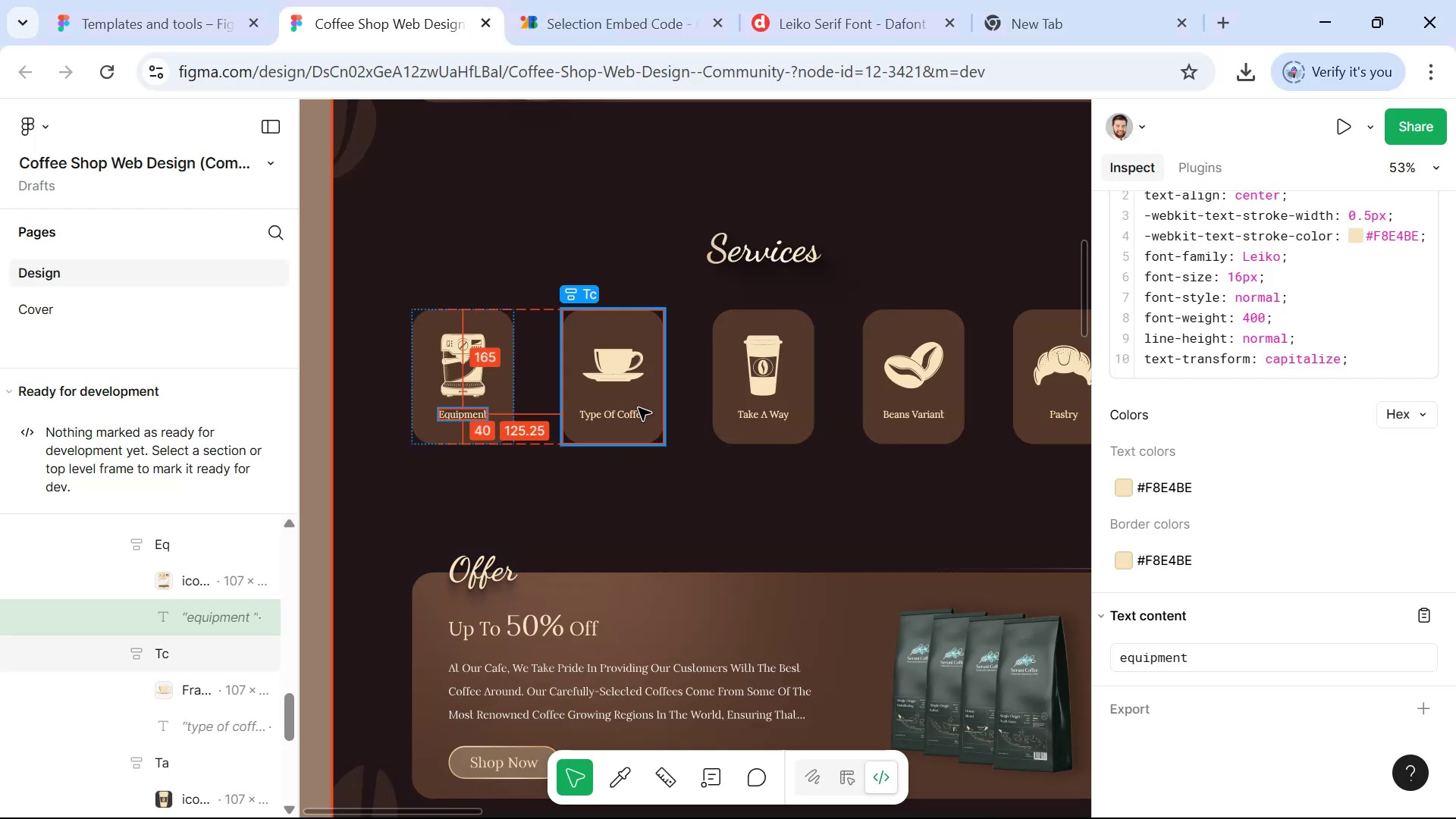 
hold_key(key=ControlLeft, duration=1.3)
 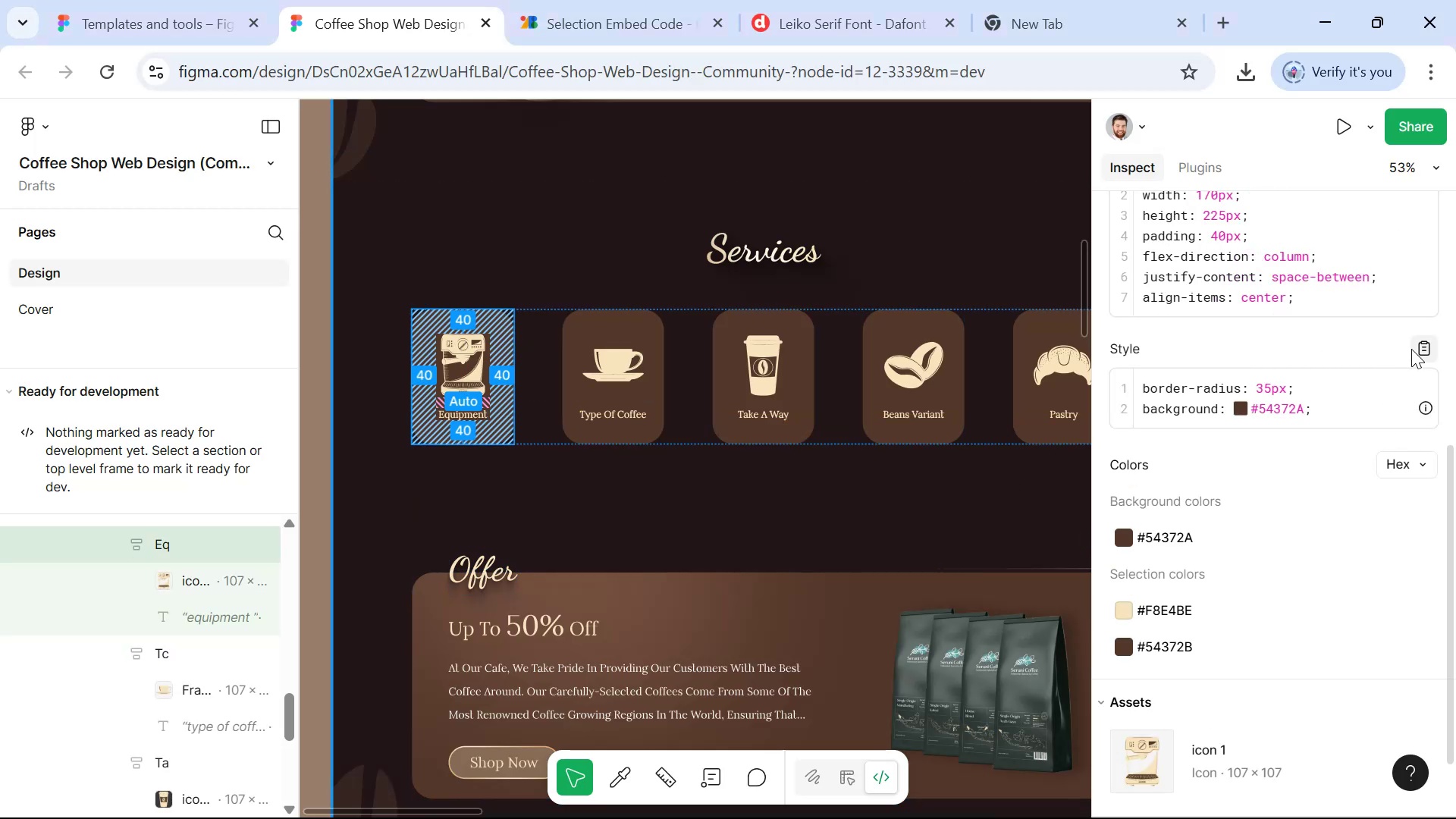 
key(Alt+AltLeft)
 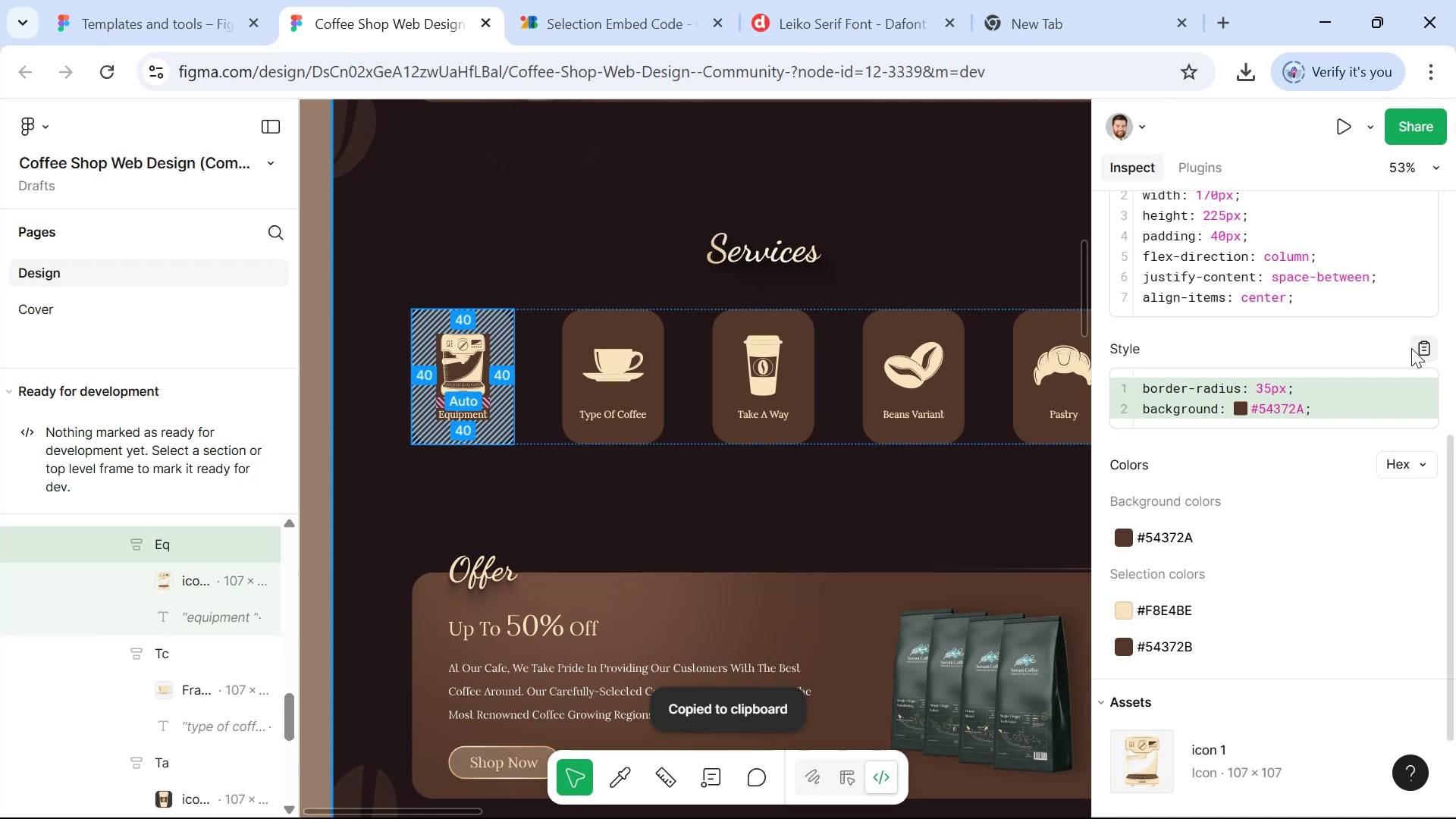 
key(Alt+Tab)
 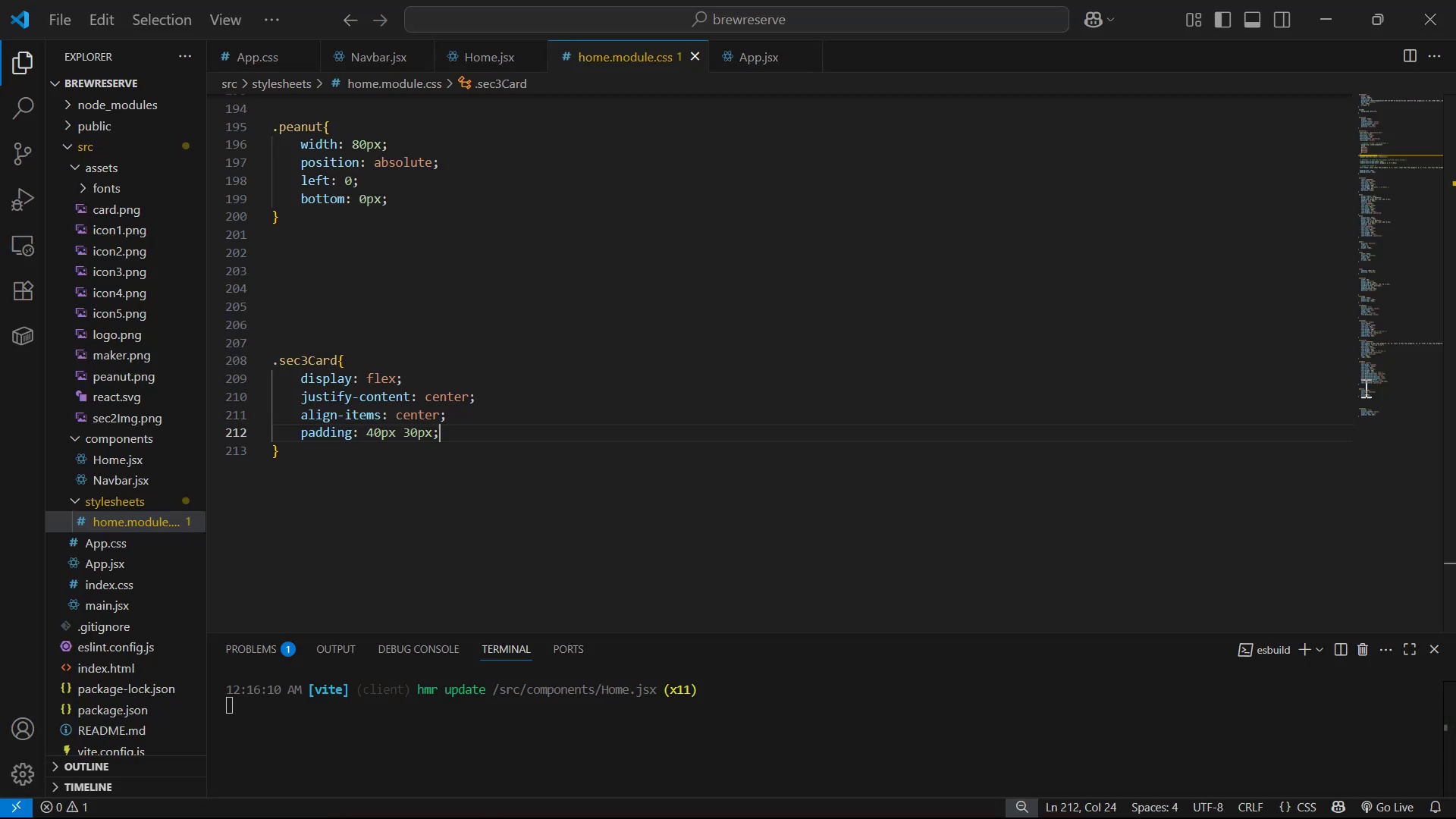 
hold_key(key=ControlLeft, duration=0.35)
 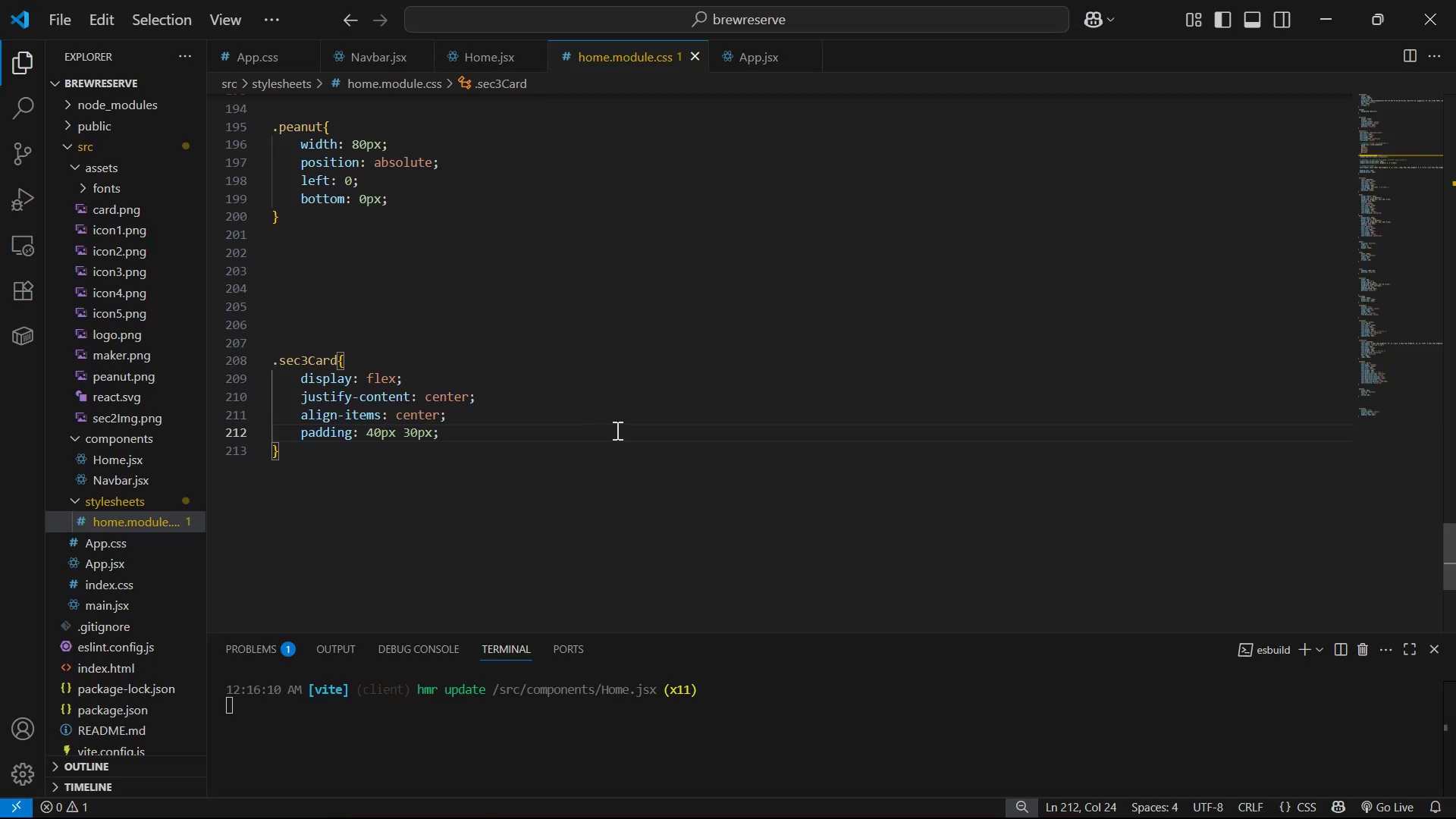 
key(Enter)
 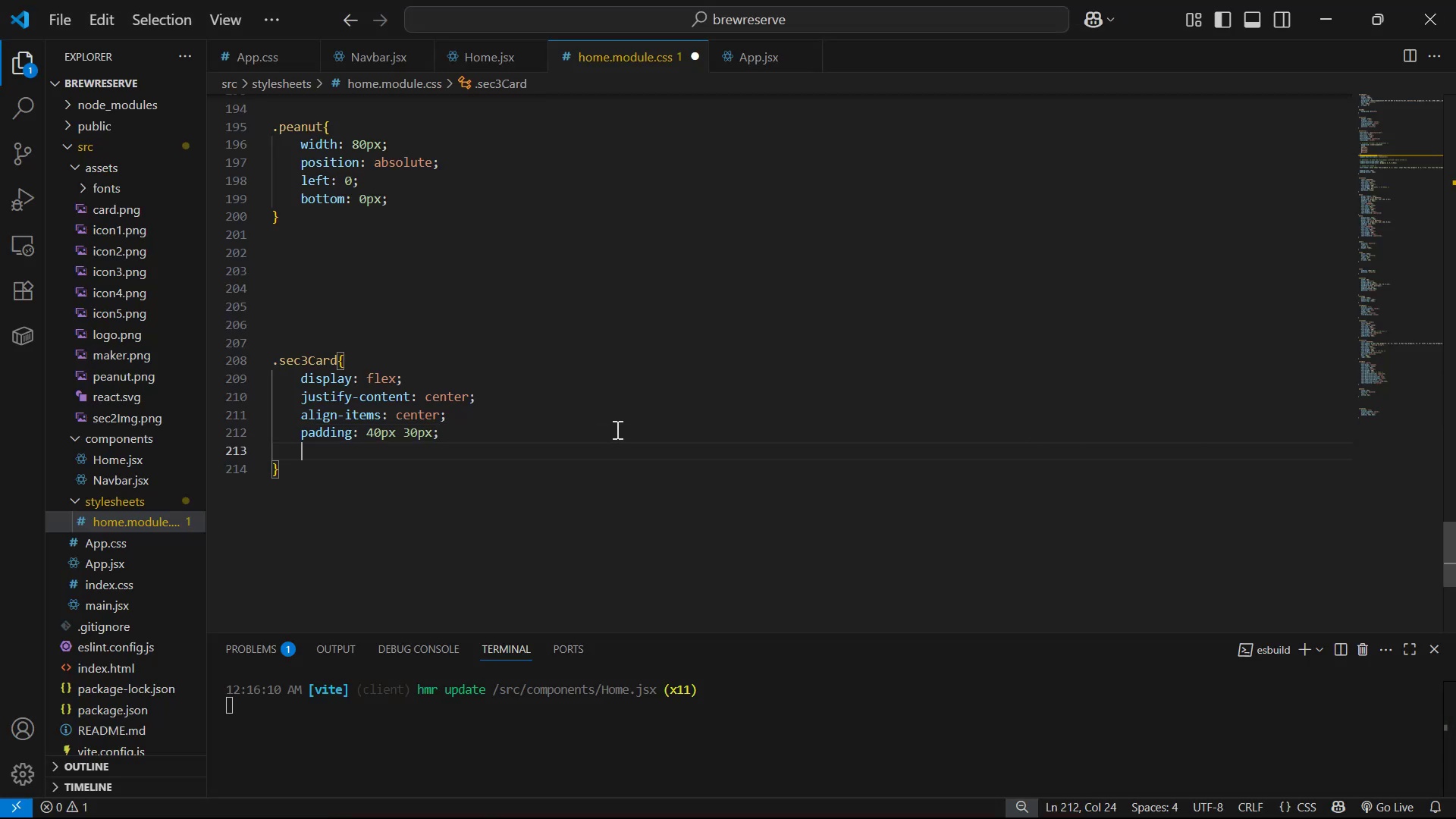 
key(Control+V)
 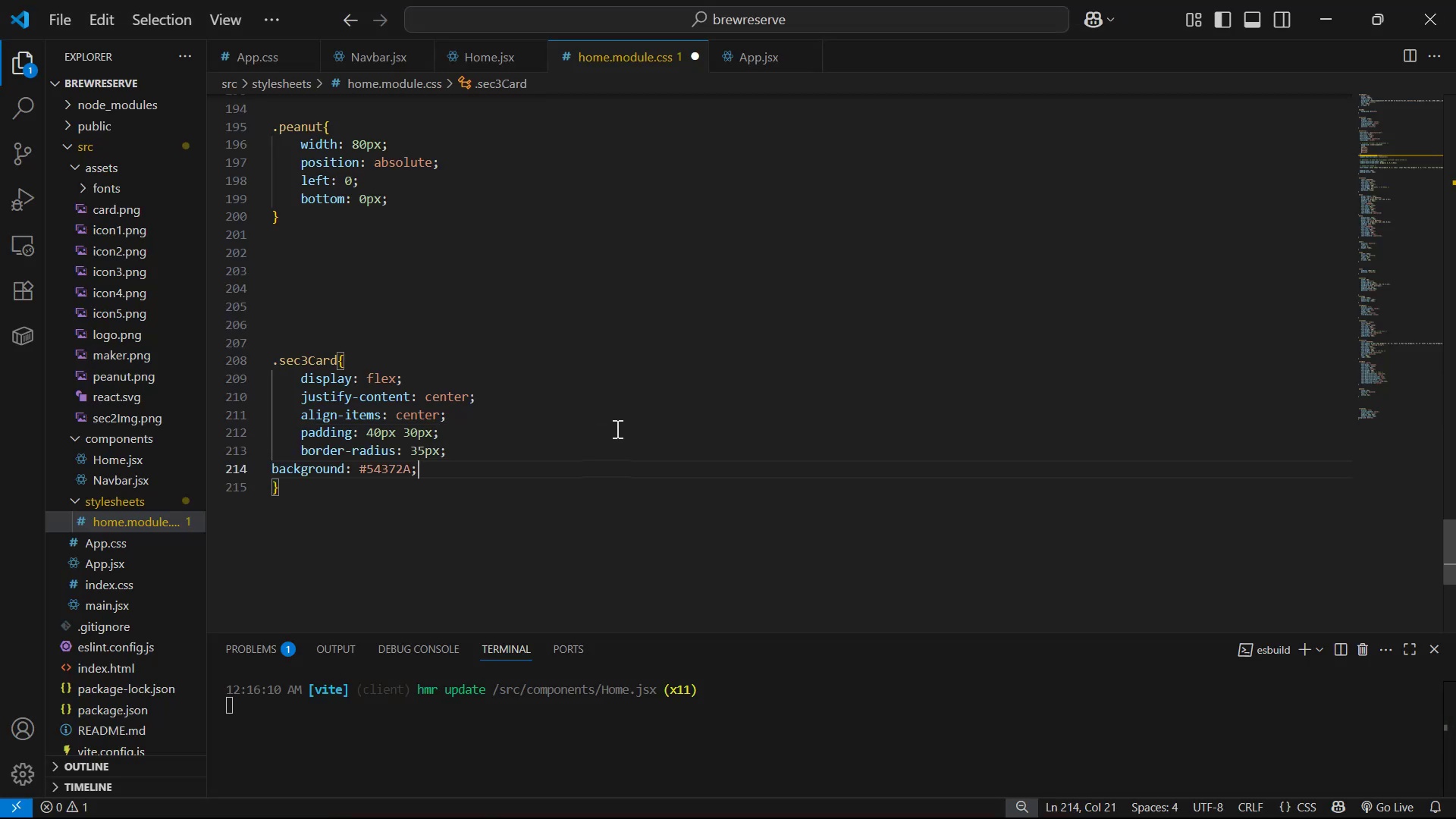 
key(Control+S)
 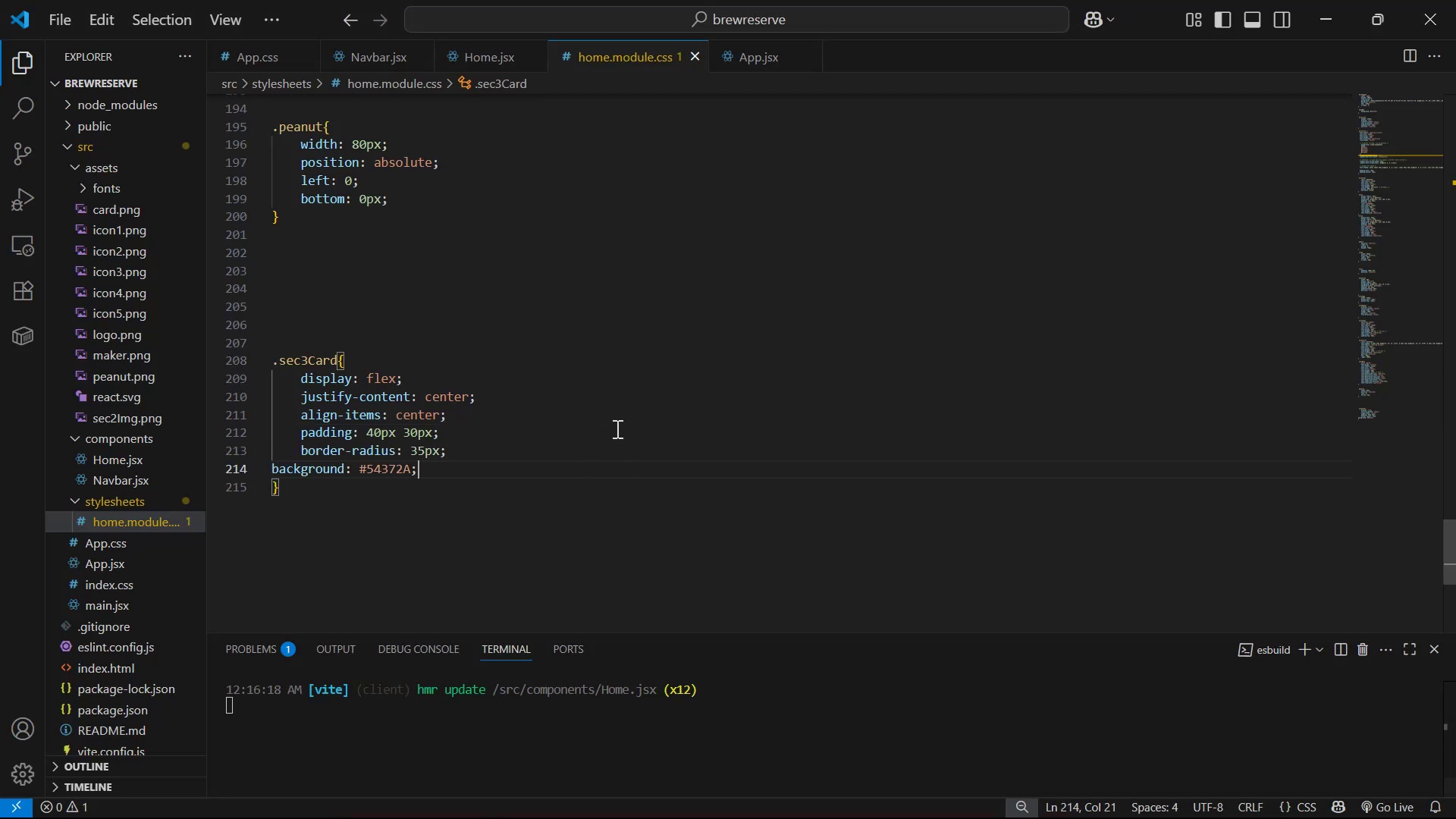 
key(Alt+AltLeft)
 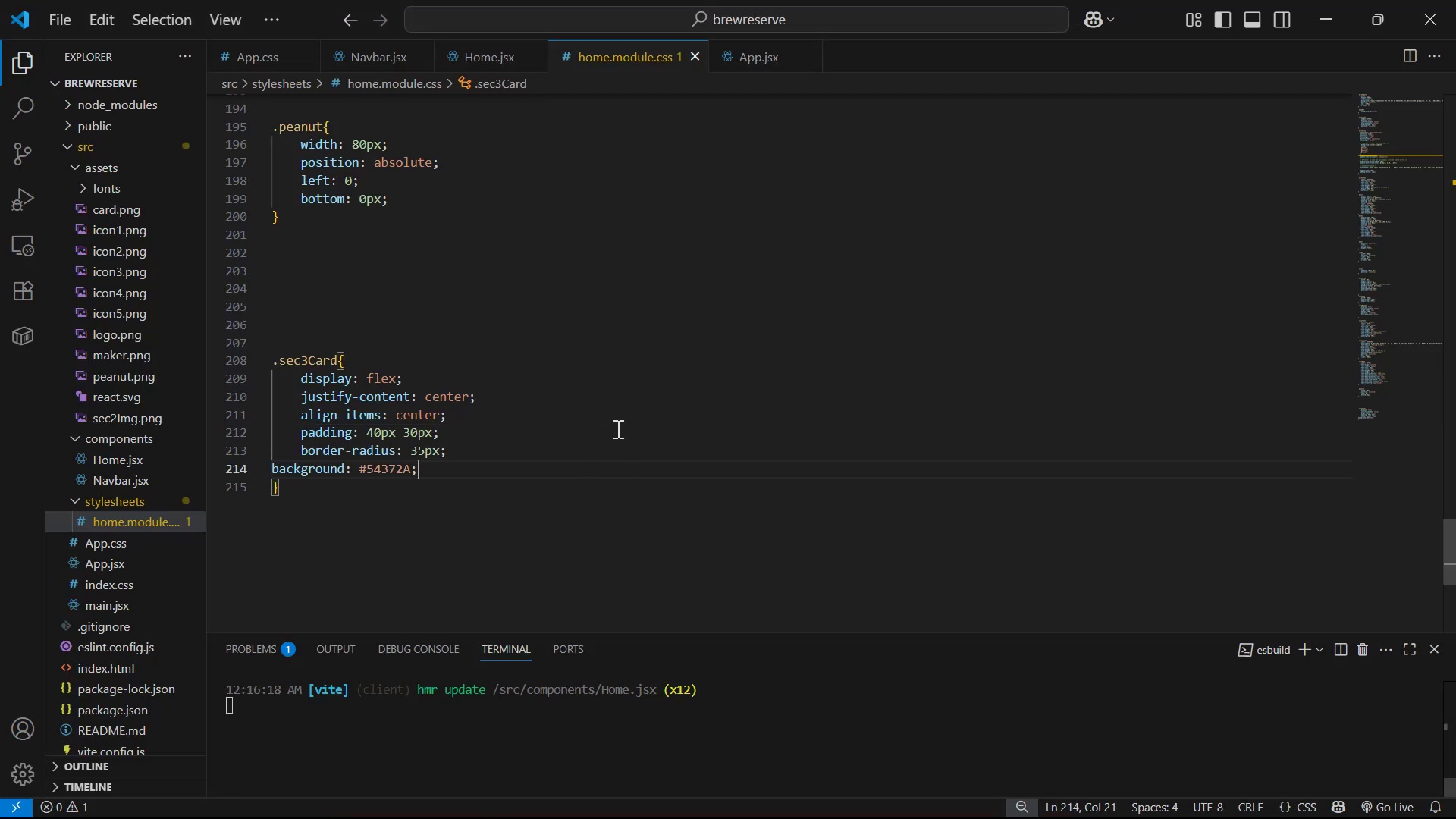 
key(Alt+Tab)
 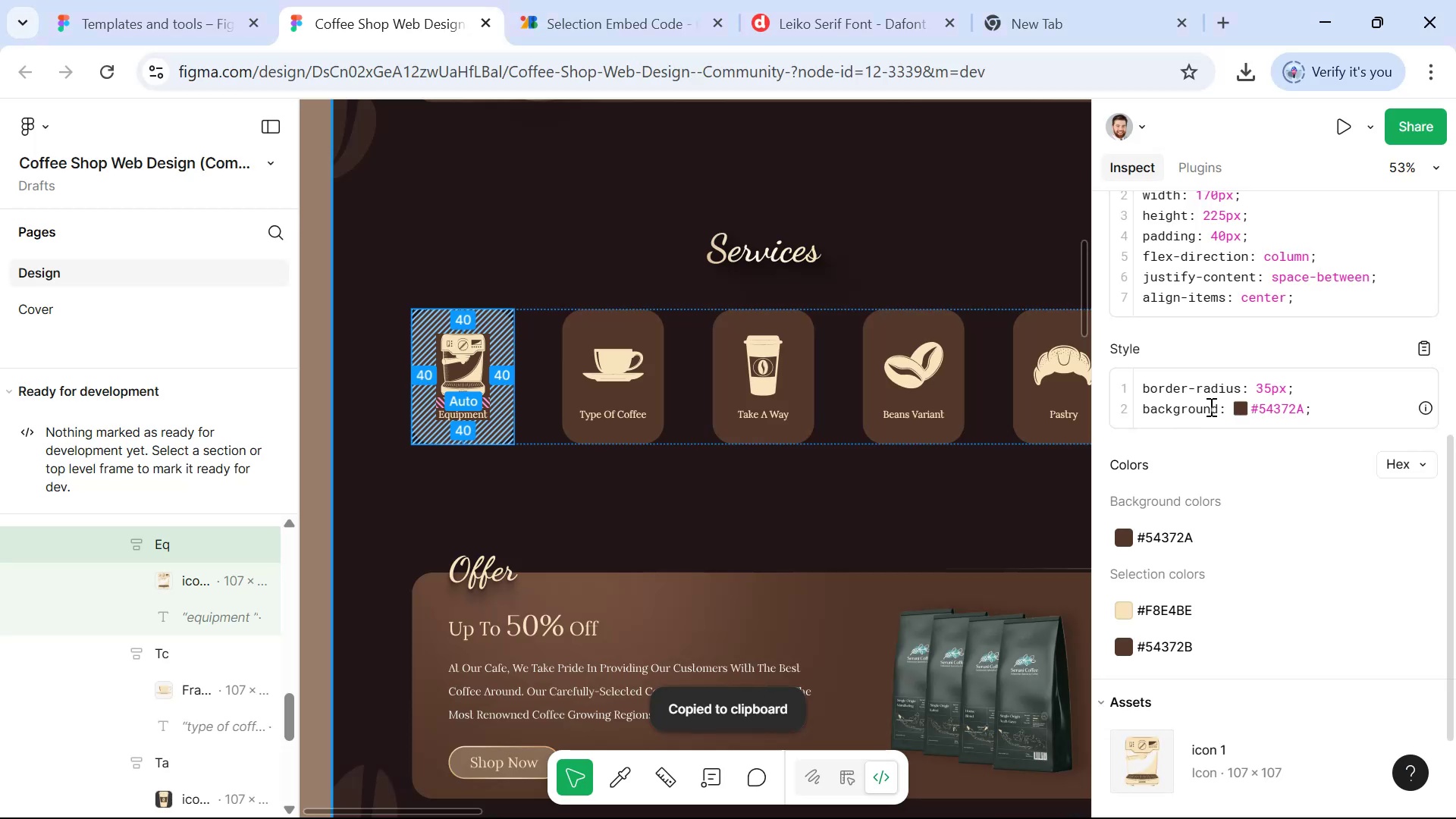 
scroll: coordinate [1214, 415], scroll_direction: up, amount: 1.0
 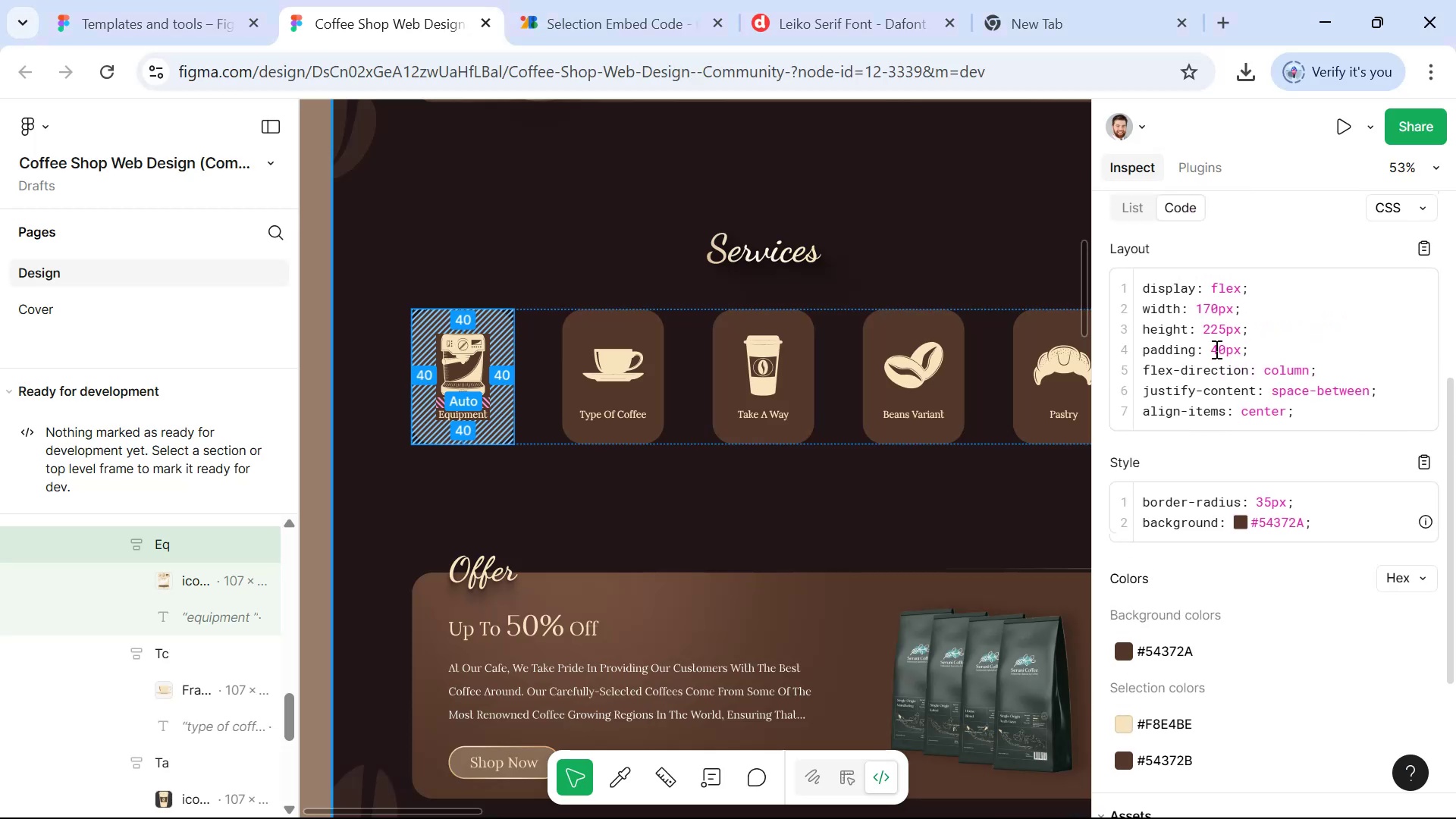 
key(Alt+AltLeft)
 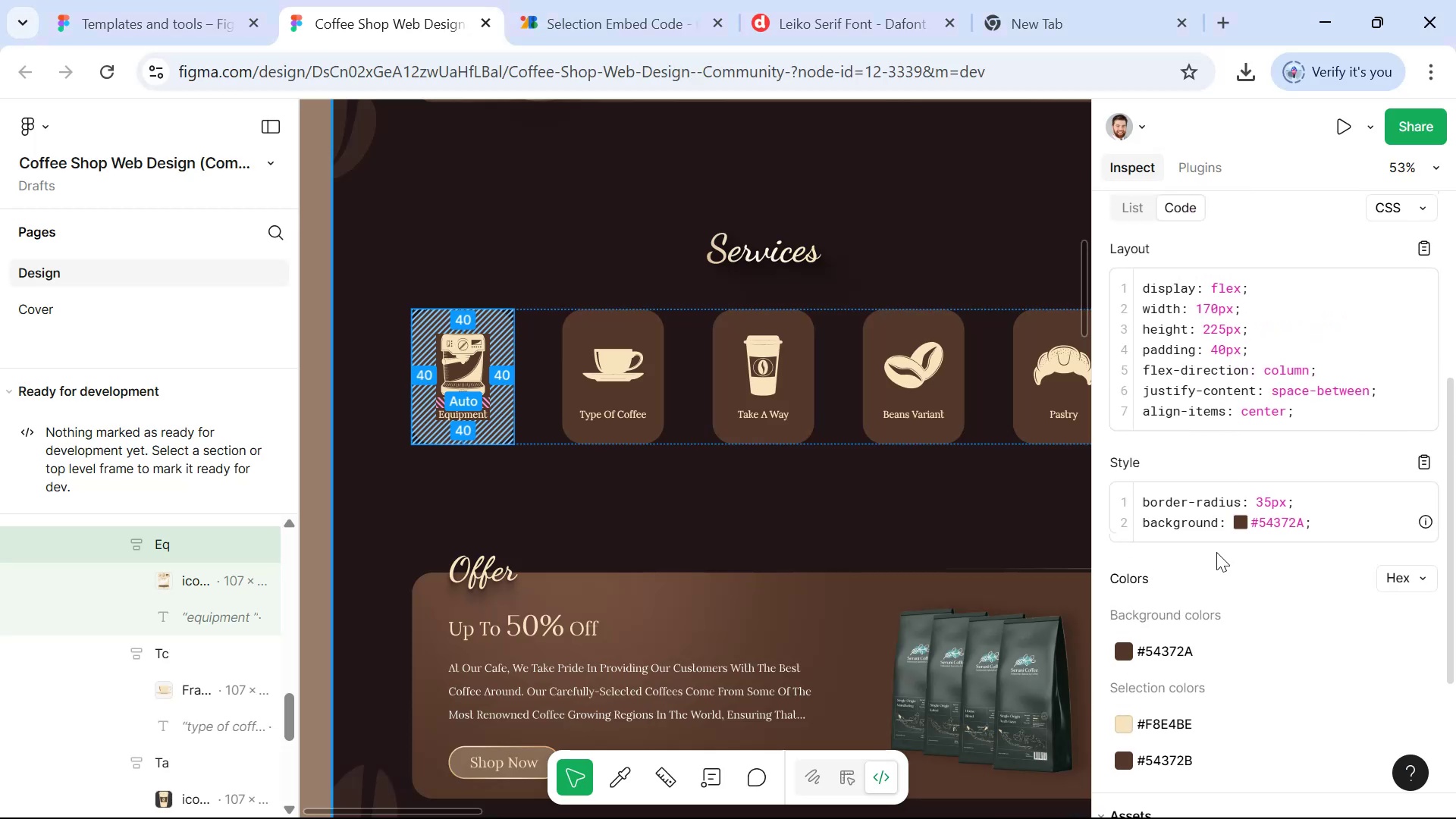 
key(Alt+Tab)
 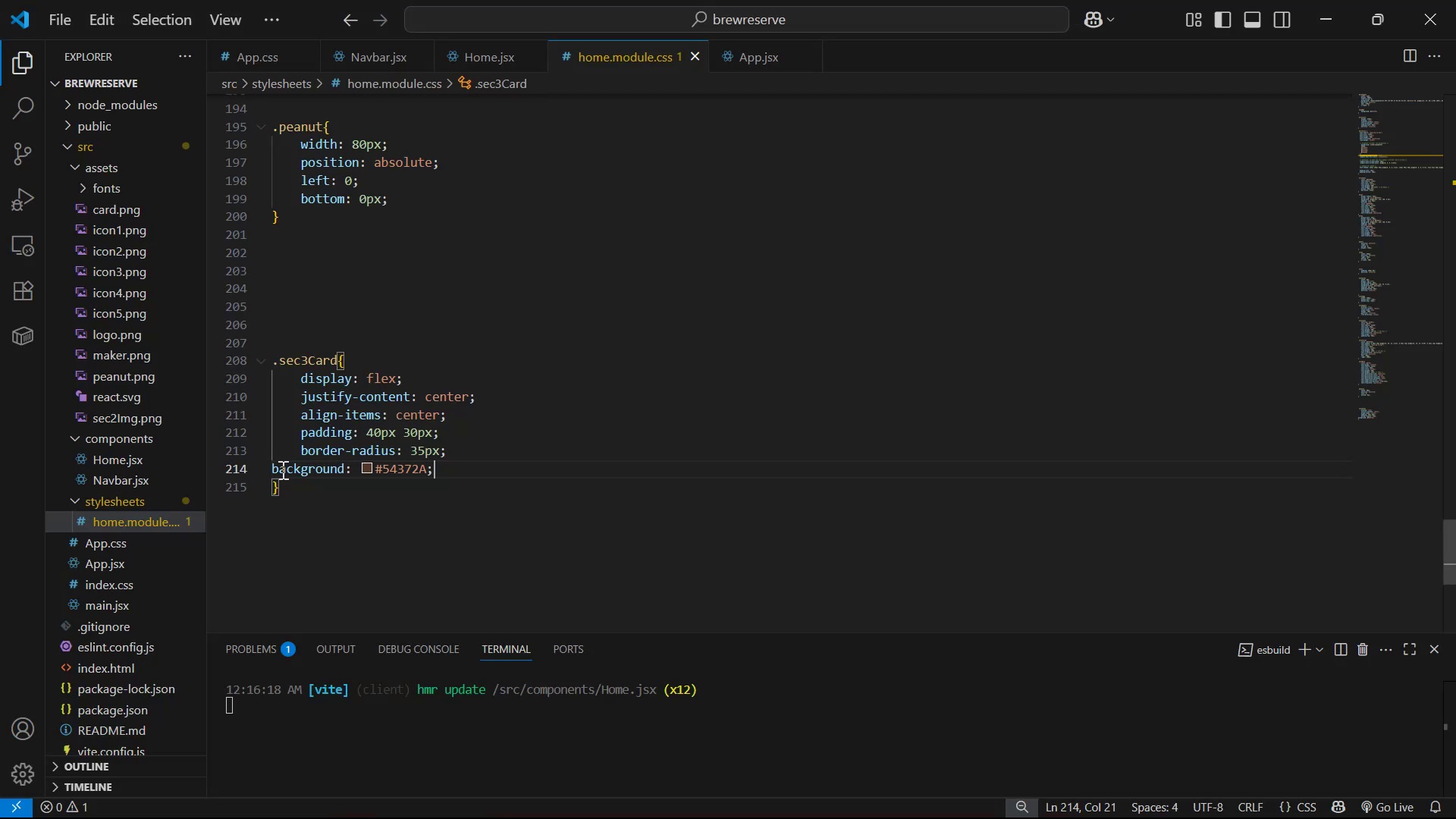 
left_click([273, 468])
 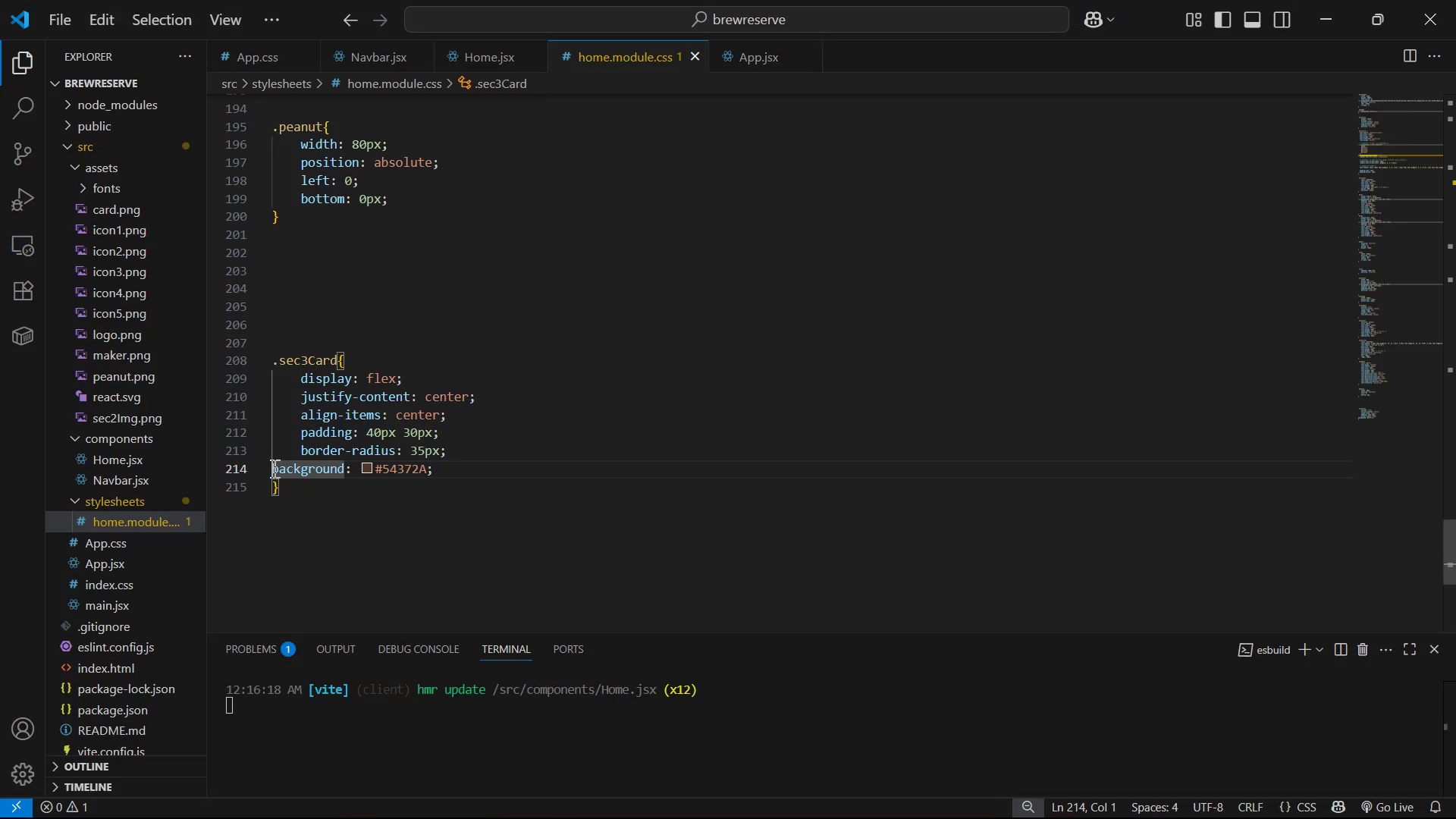 
key(Tab)
 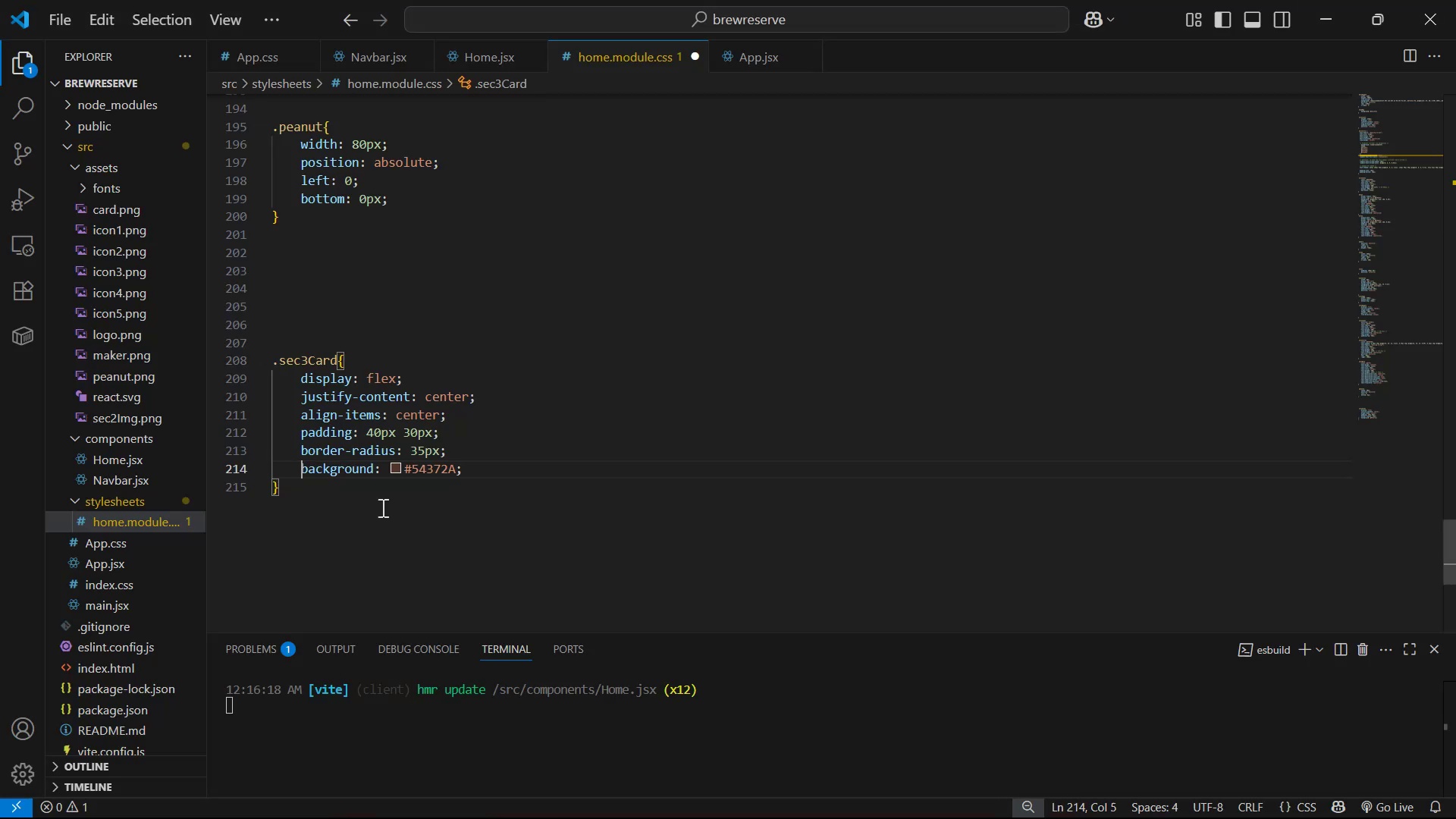 
key(Control+S)
 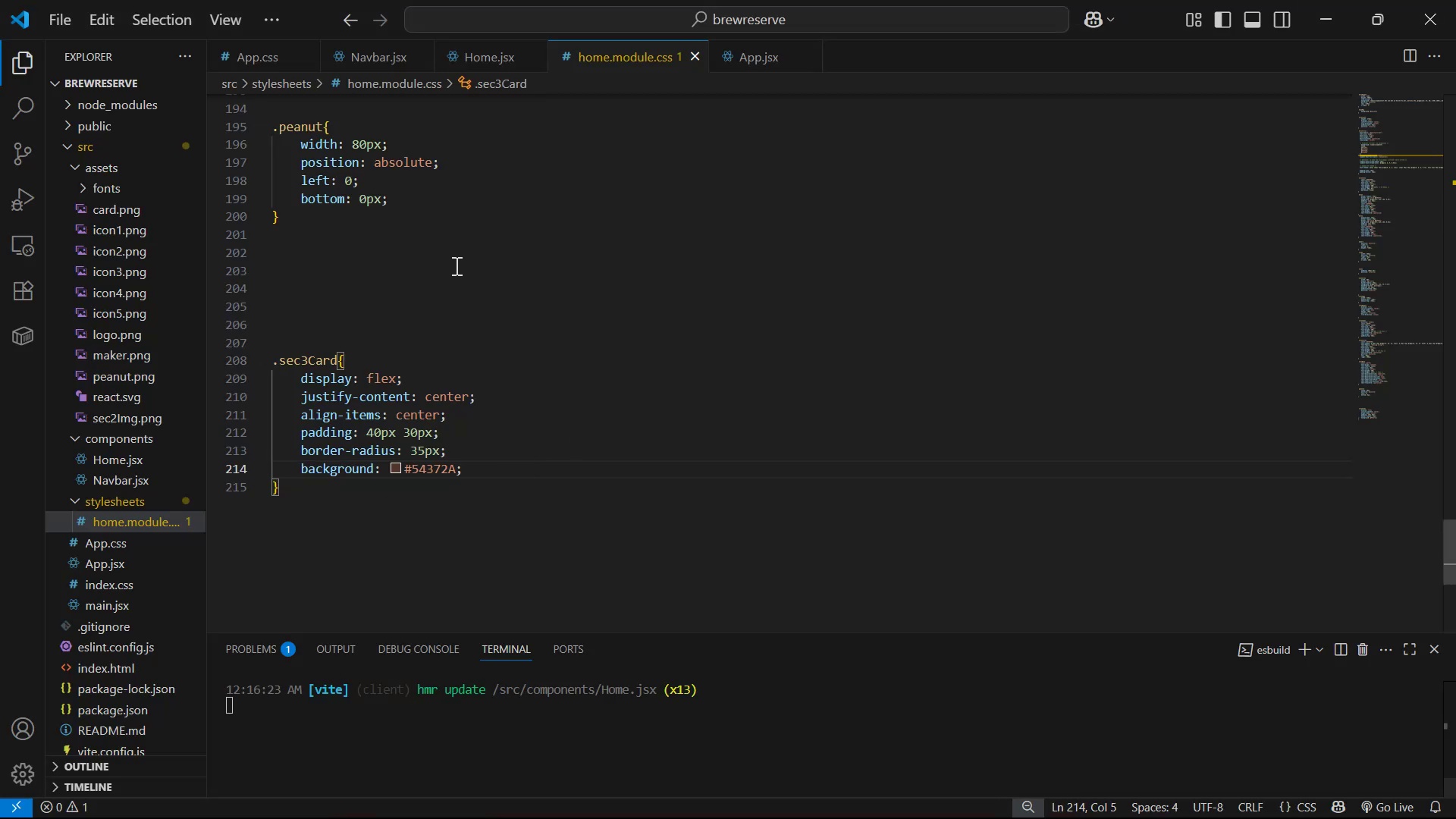 
scroll: coordinate [570, 280], scroll_direction: down, amount: 1.0
 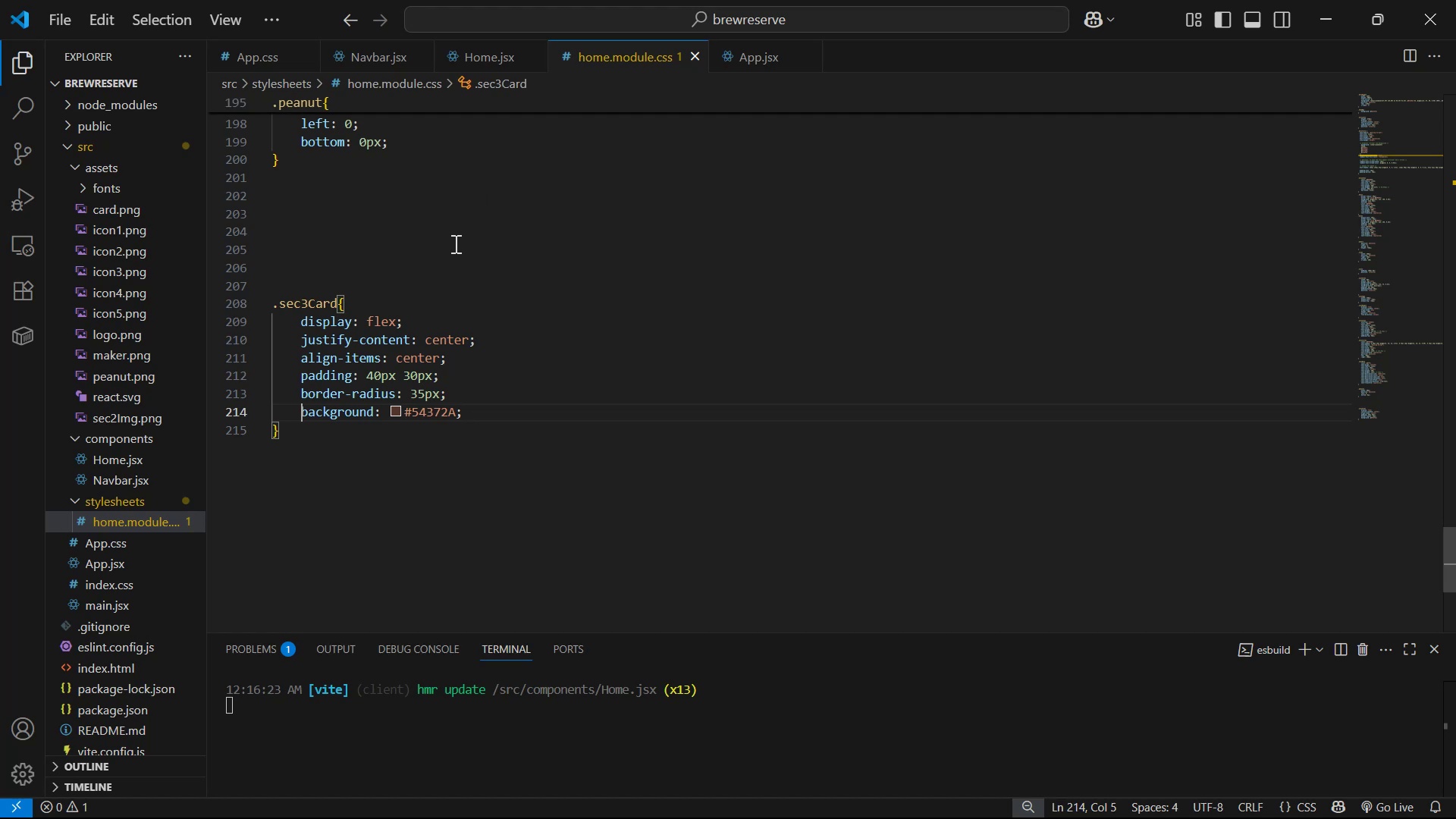 
key(Alt+Tab)
 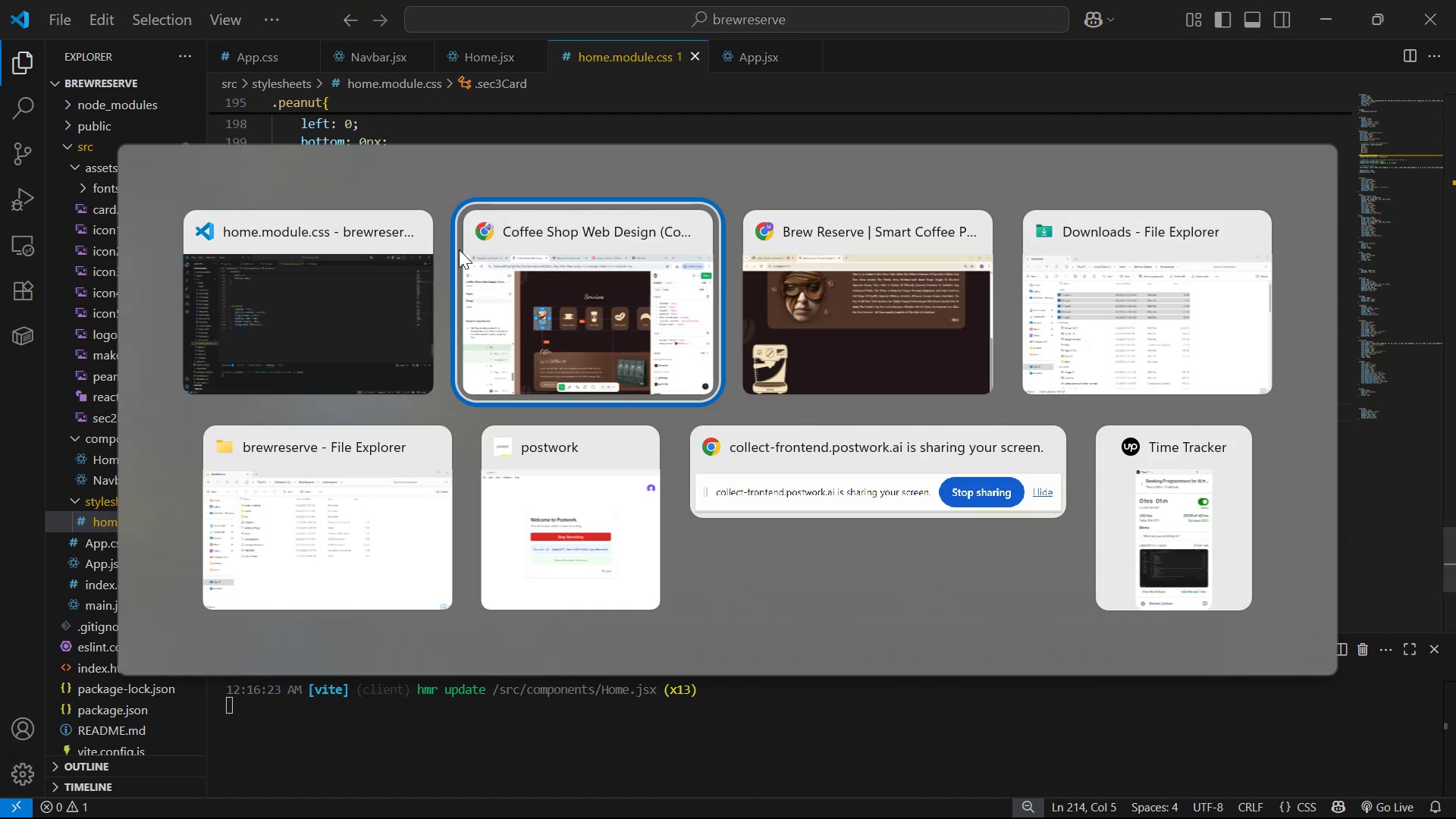 
key(Alt+Tab)
 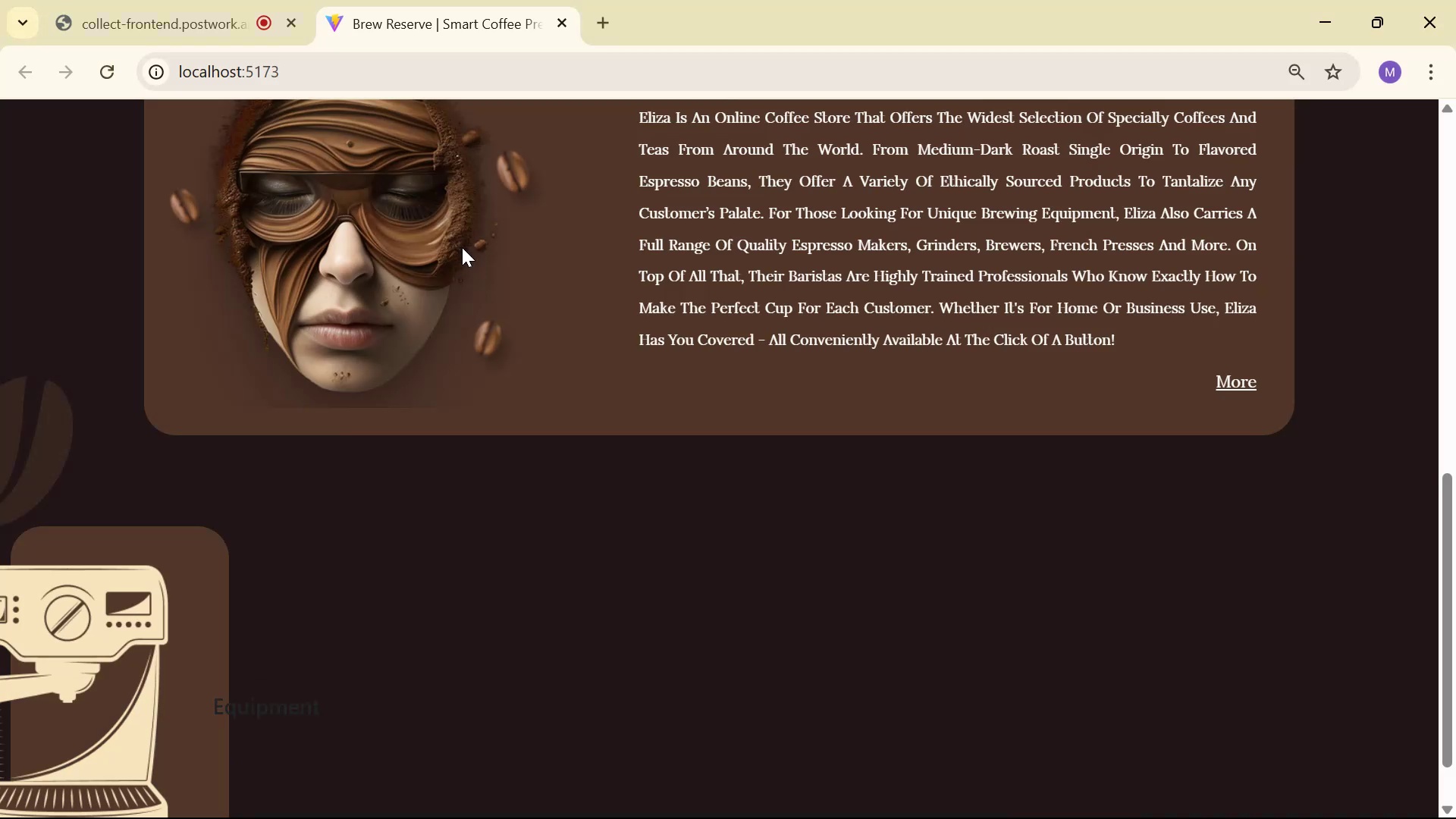 
scroll: coordinate [485, 286], scroll_direction: down, amount: 3.0
 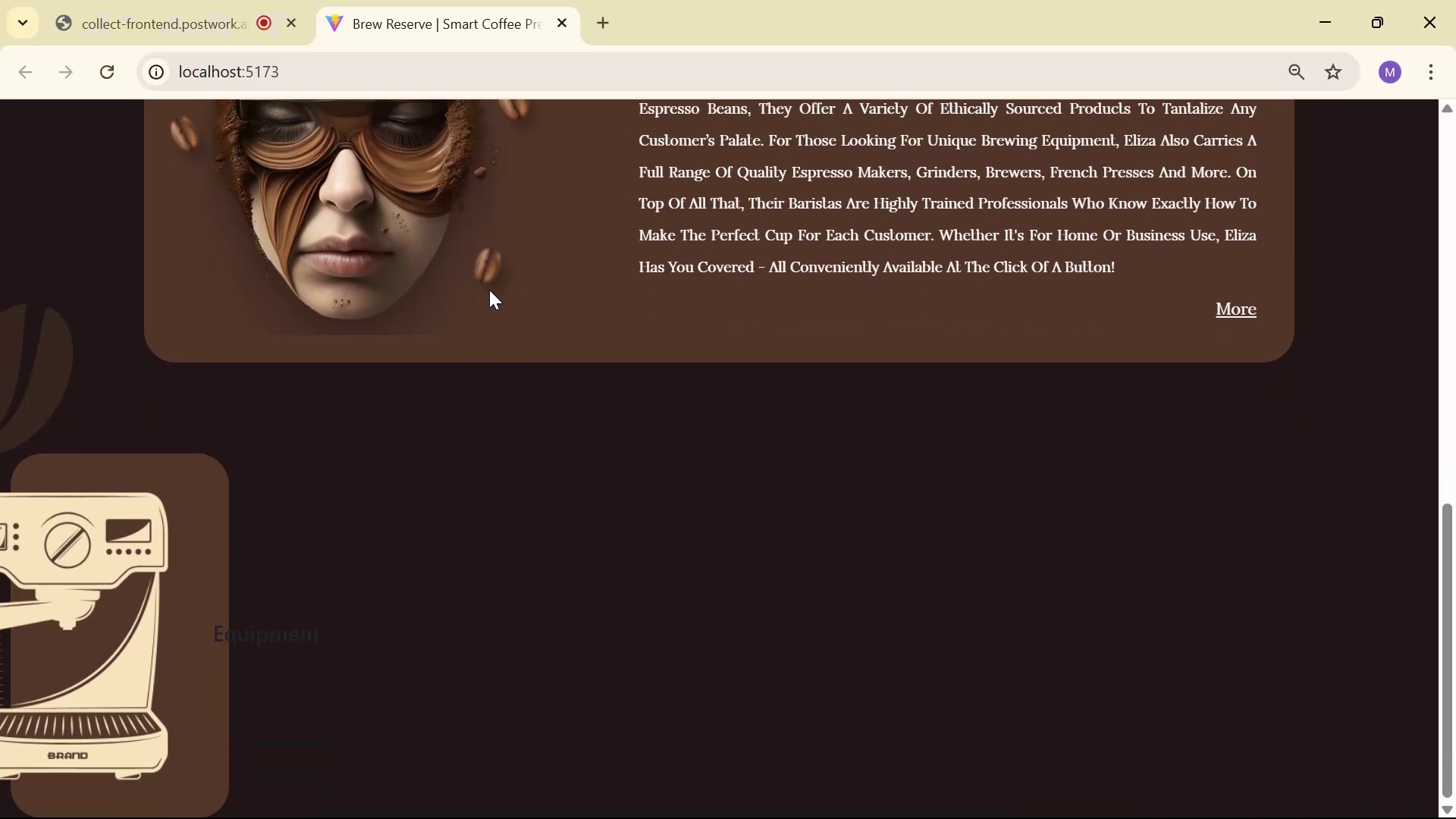 
key(Alt+AltLeft)
 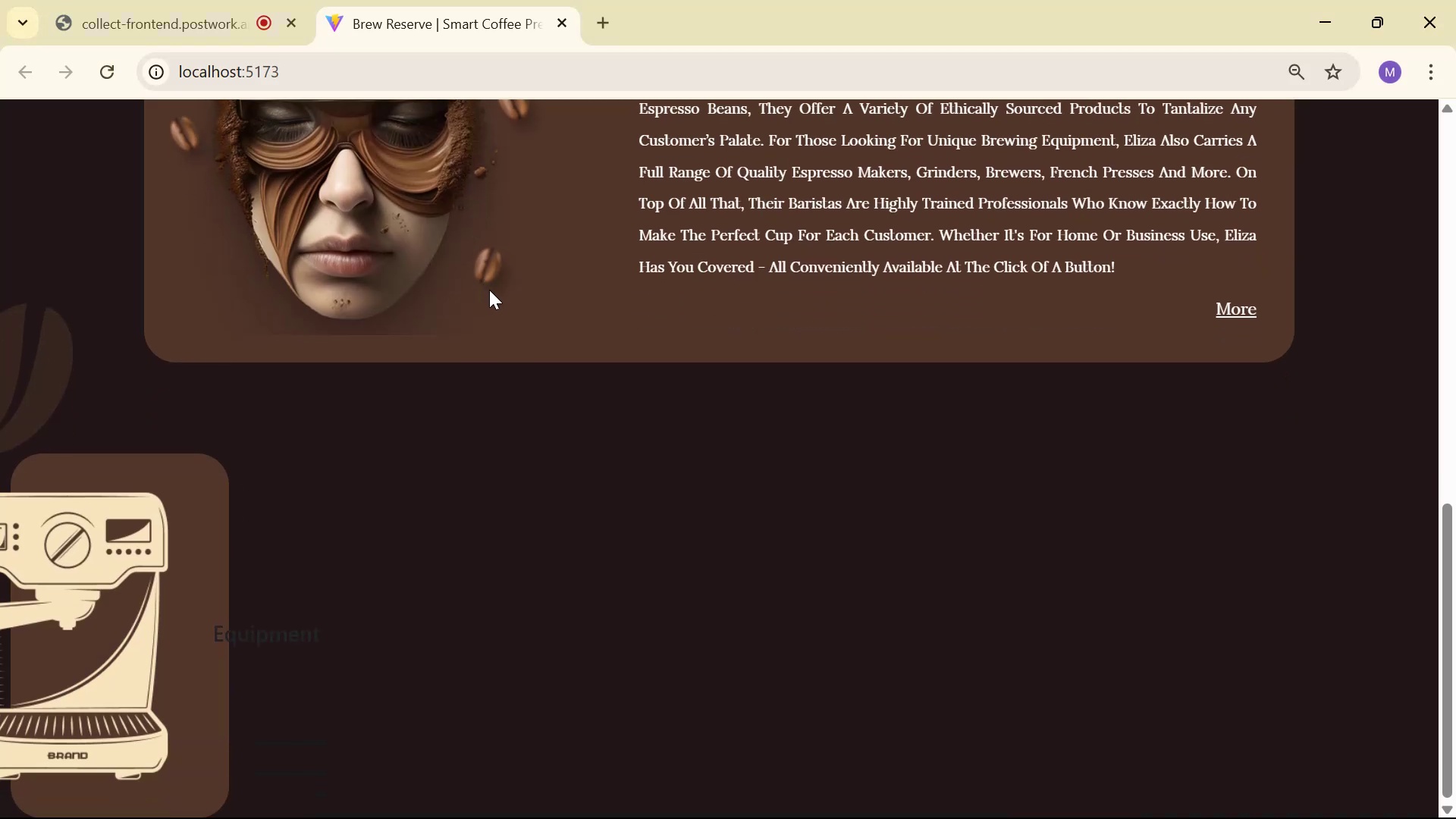 
key(Alt+Tab)
 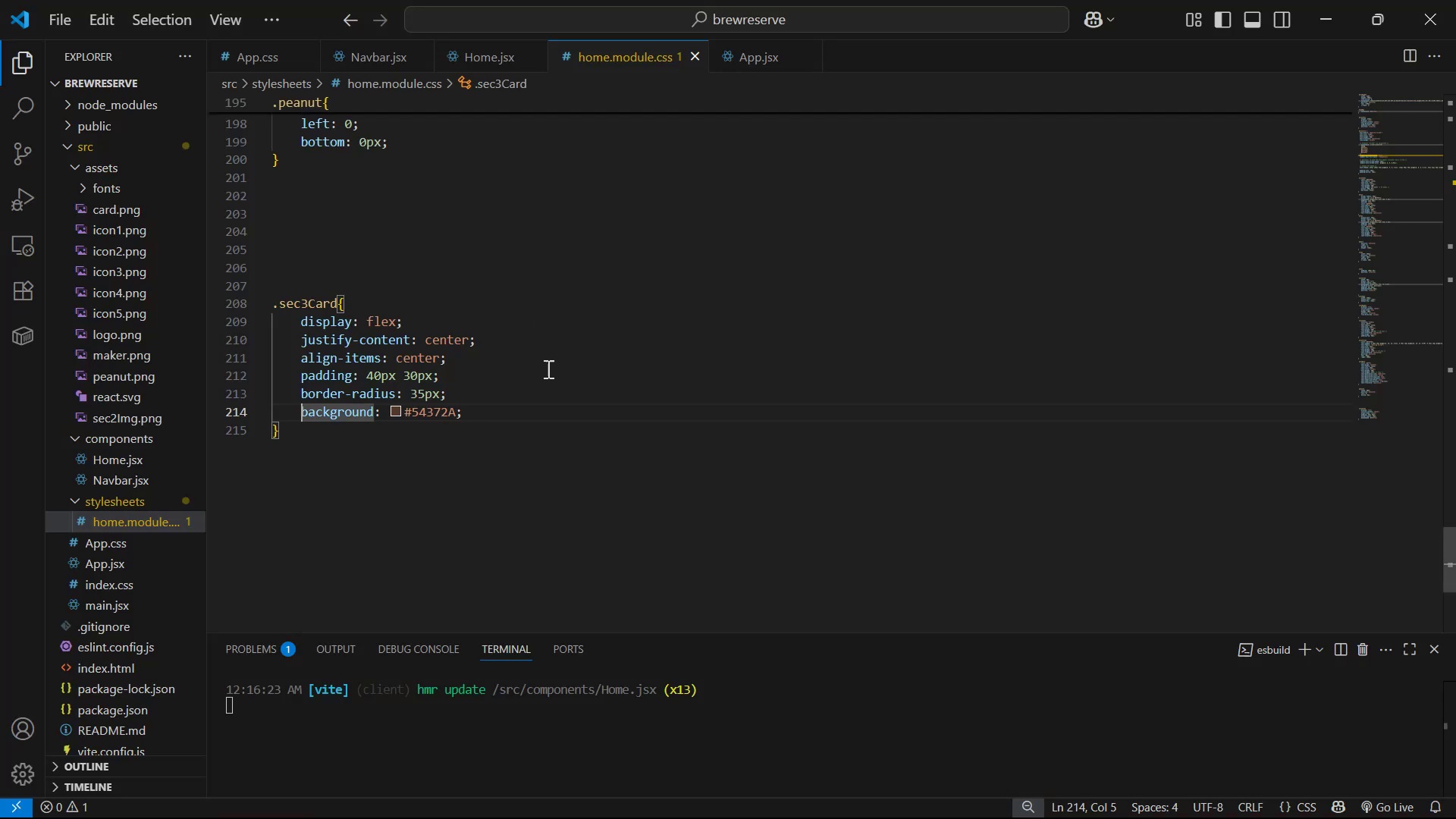 
left_click([513, 400])
 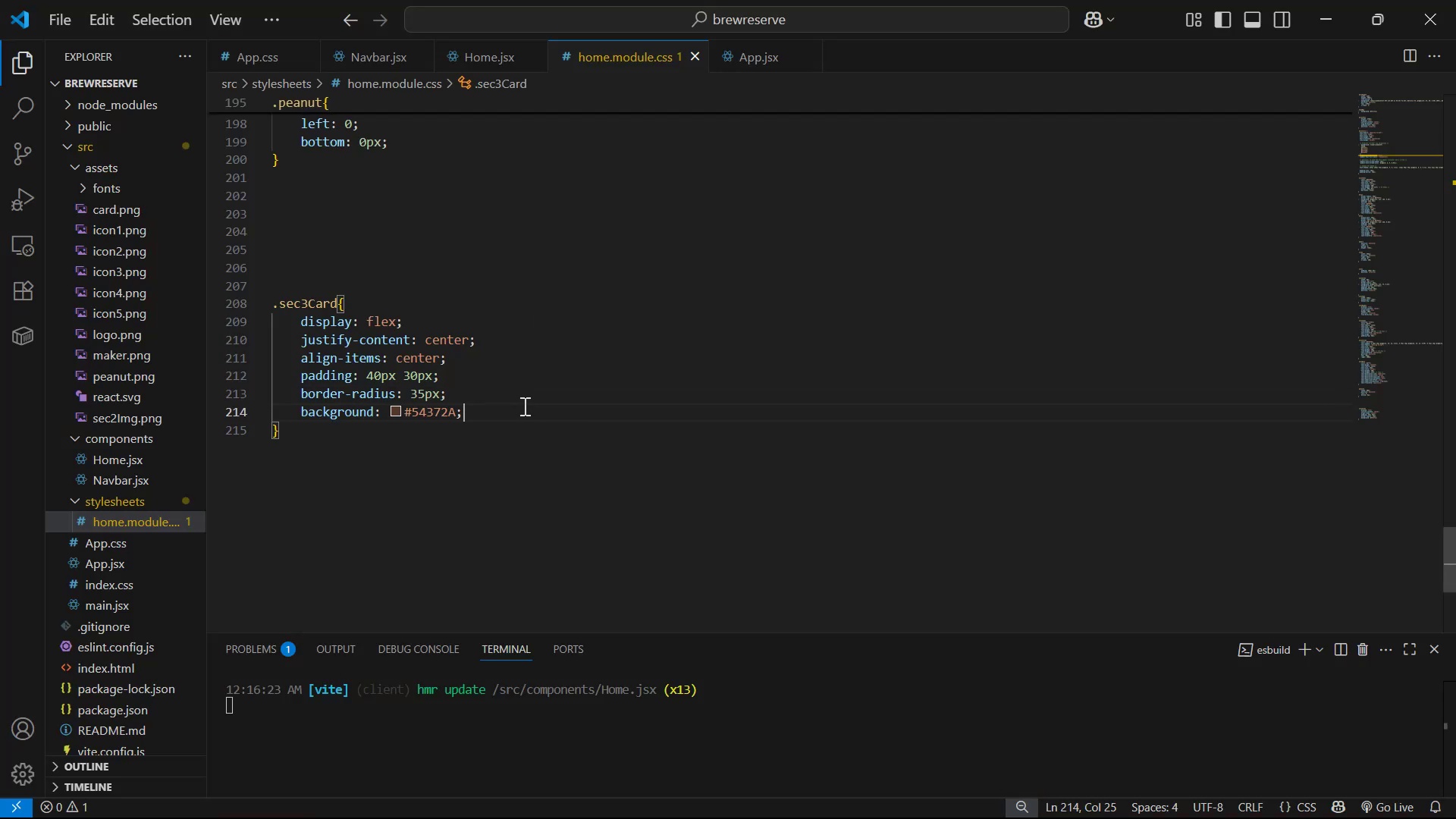 
key(Enter)
 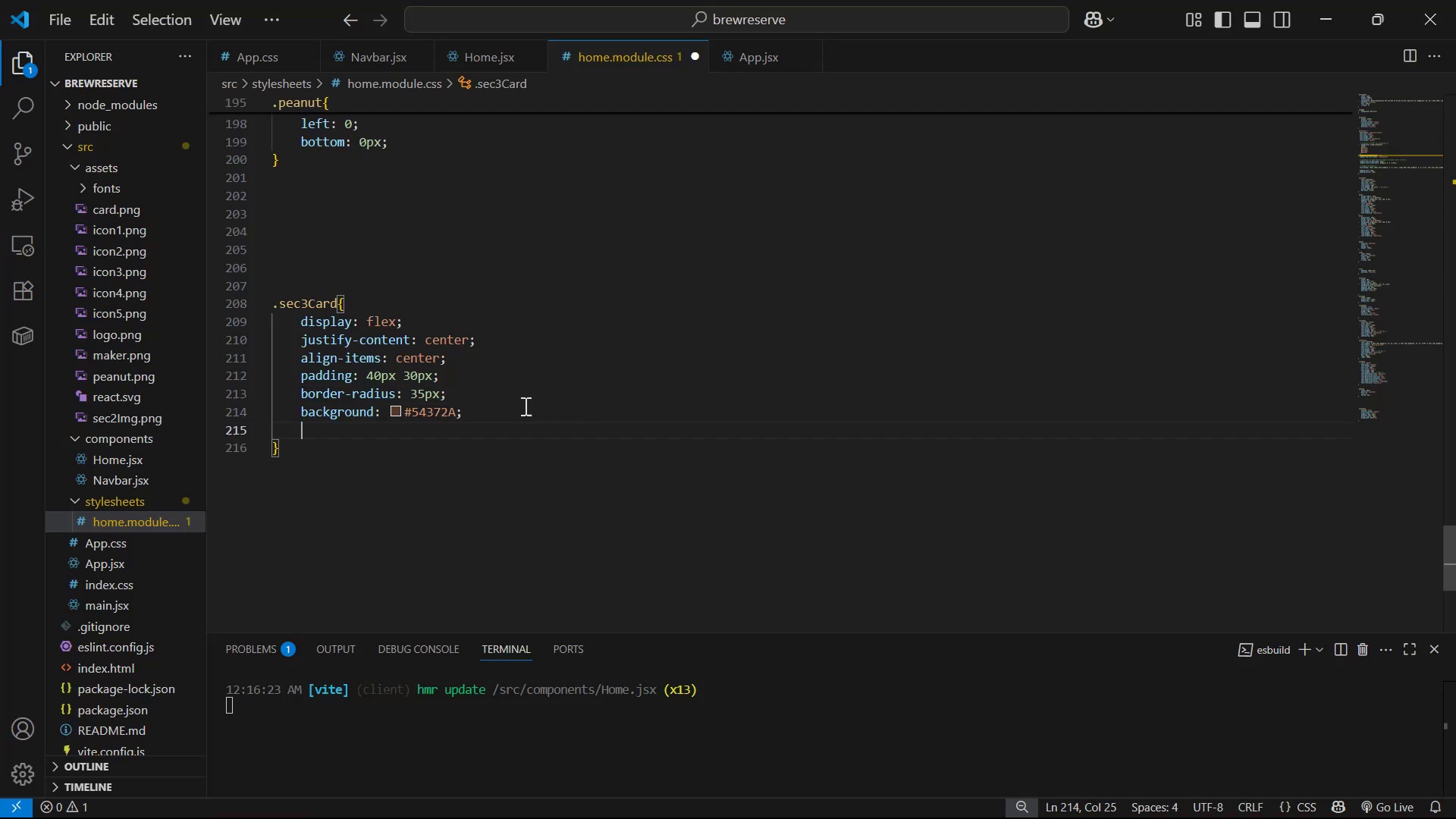 
type(fle)
 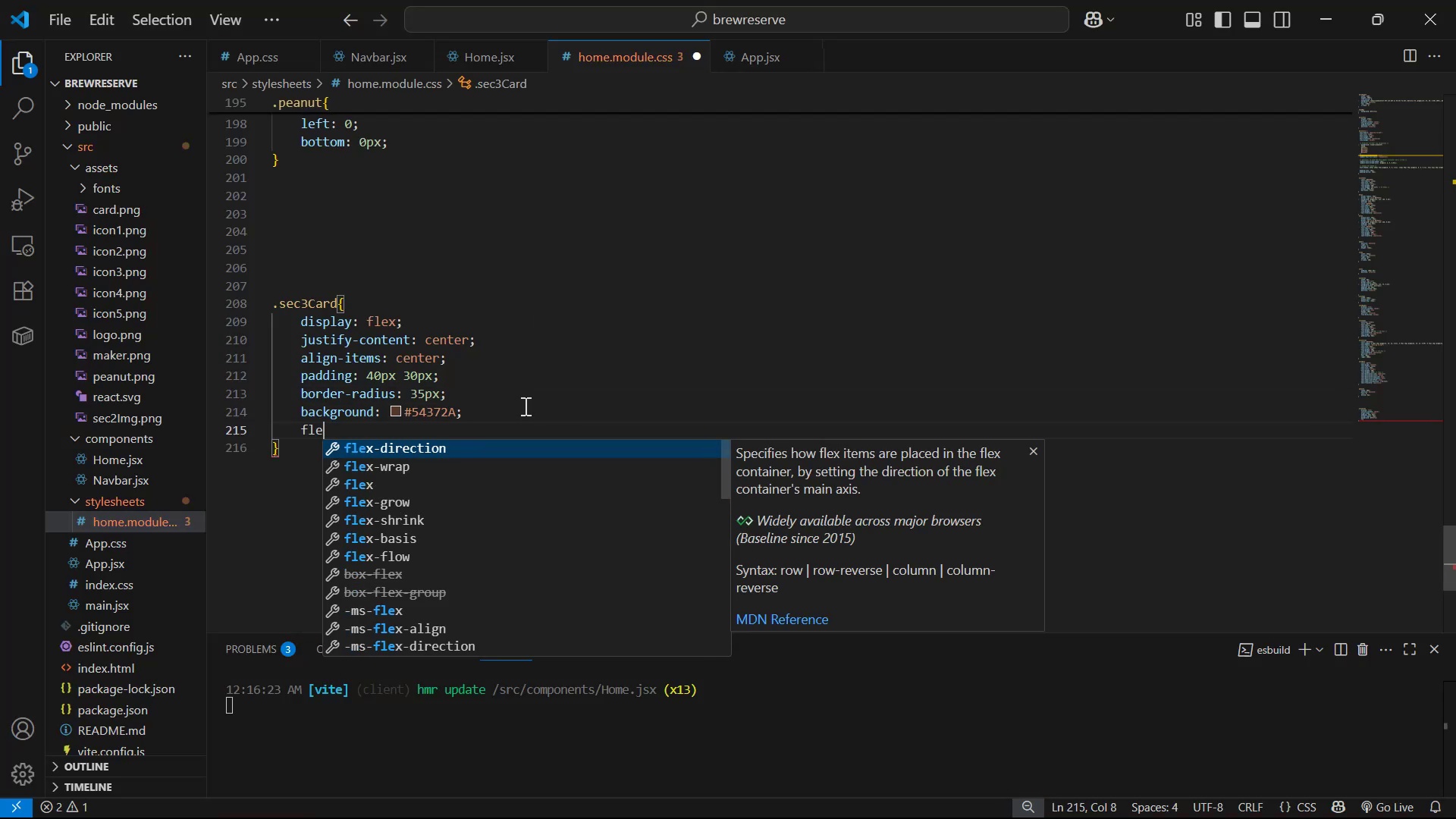 
key(Enter)
 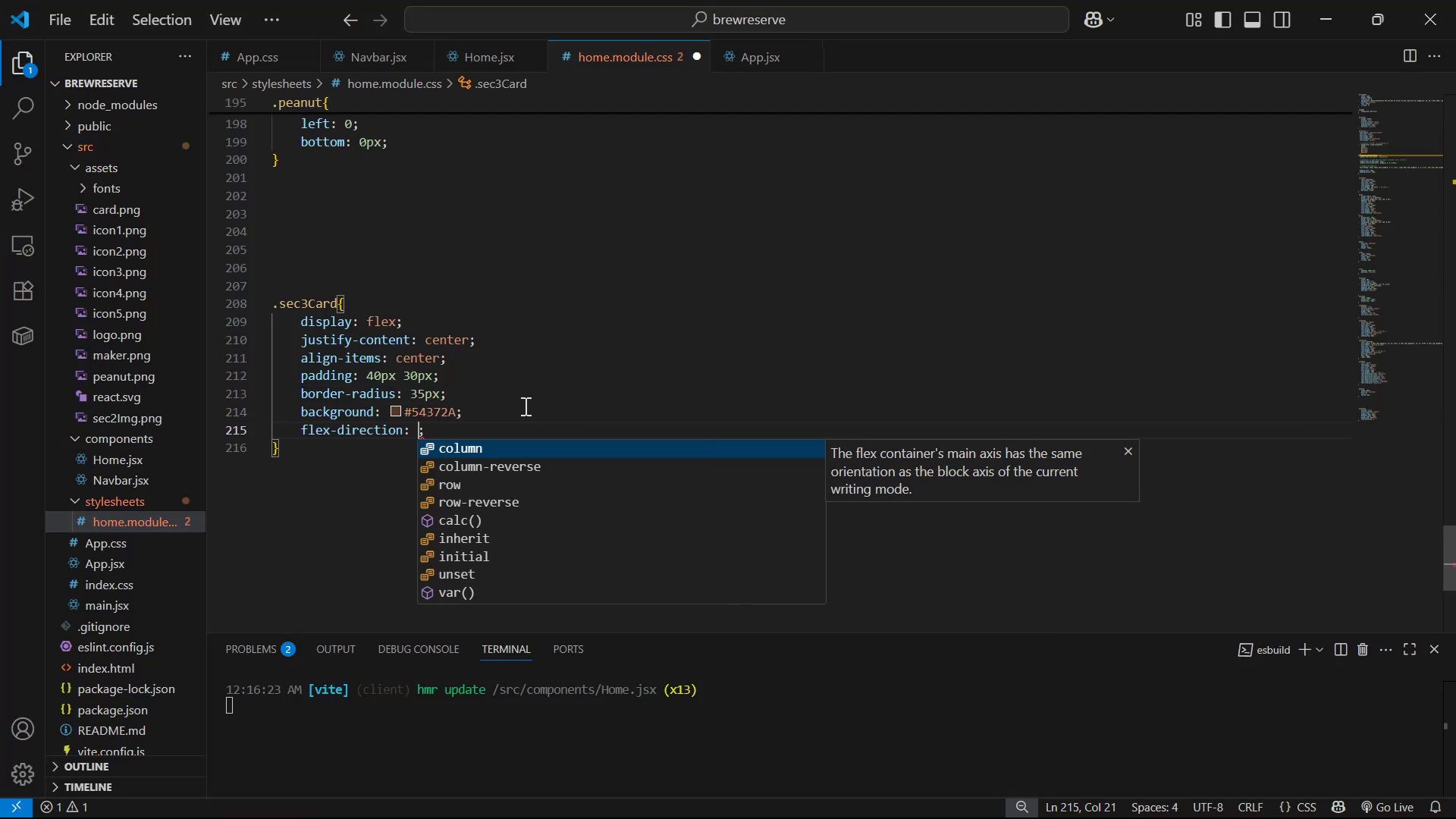 
key(ArrowDown)
 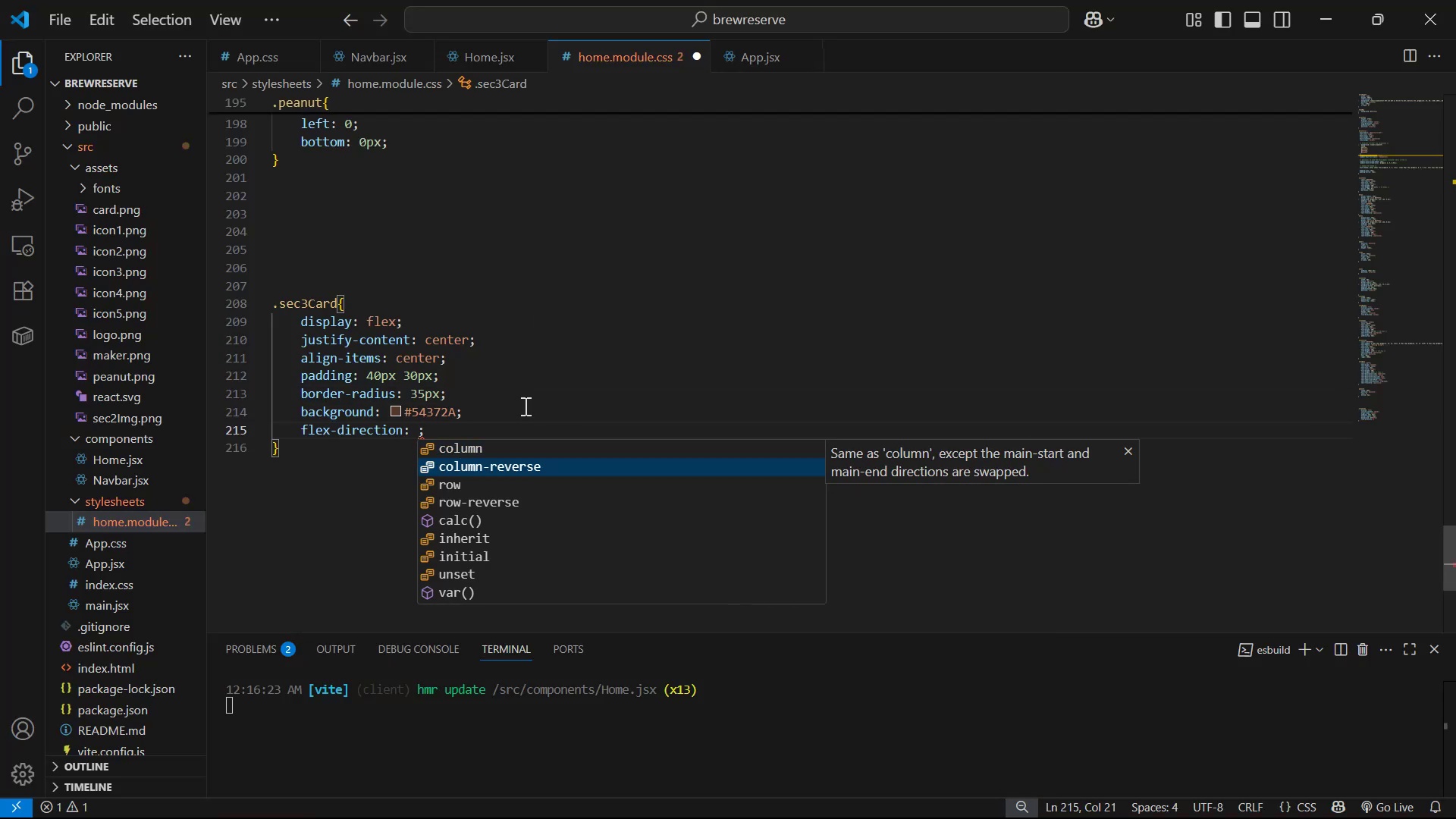 
key(ArrowUp)
 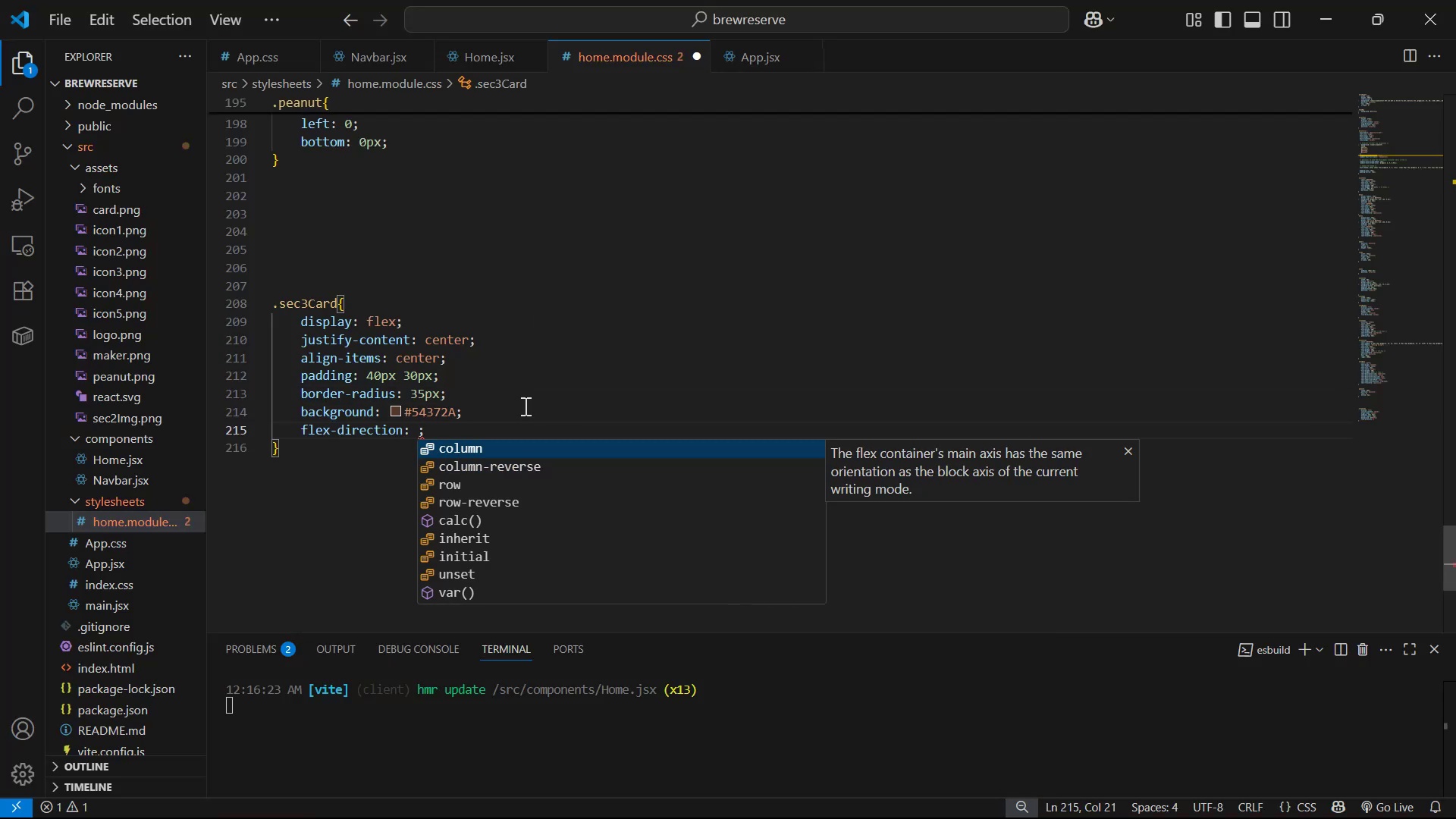 
key(Enter)
 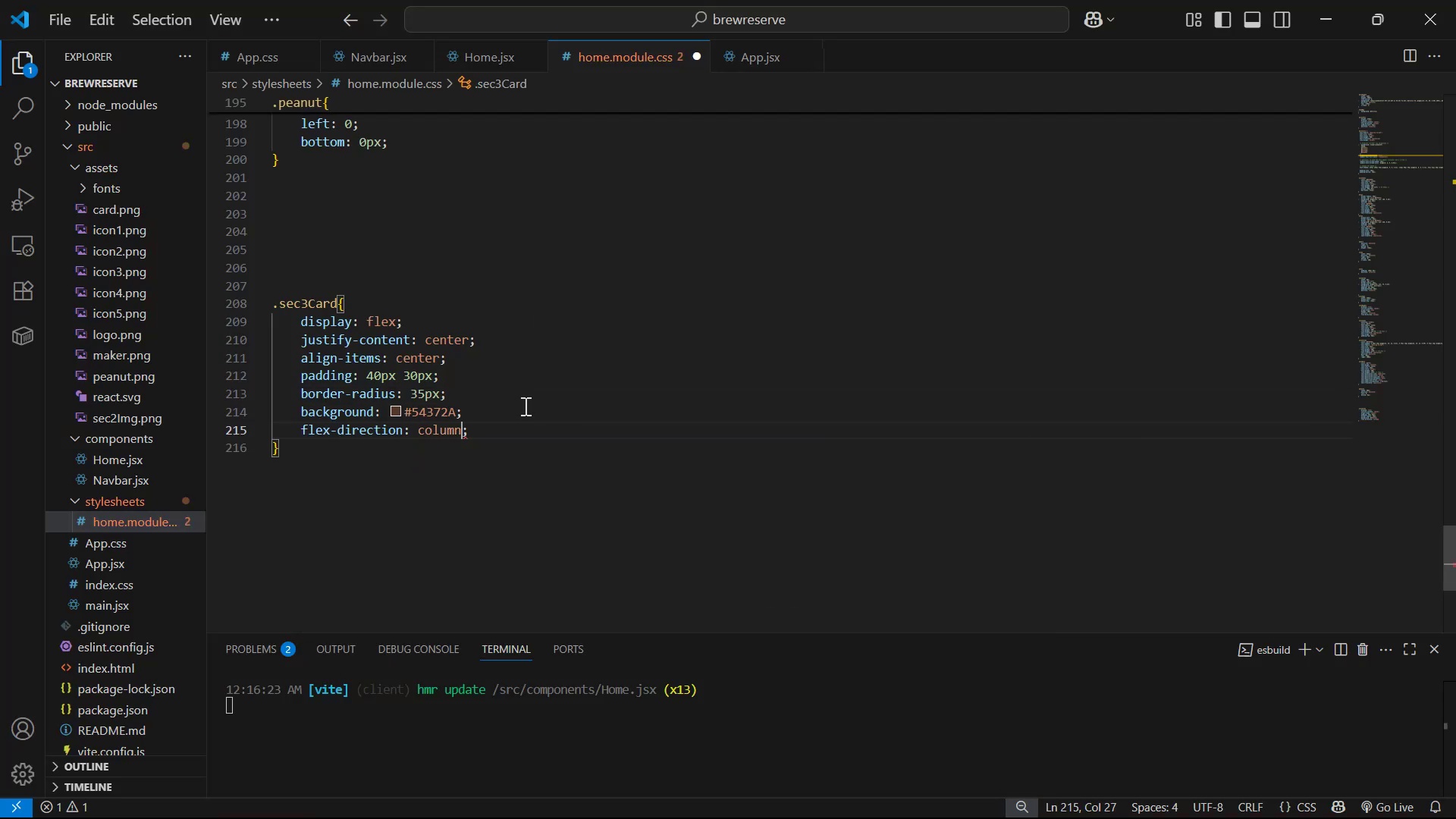 
key(Control+S)
 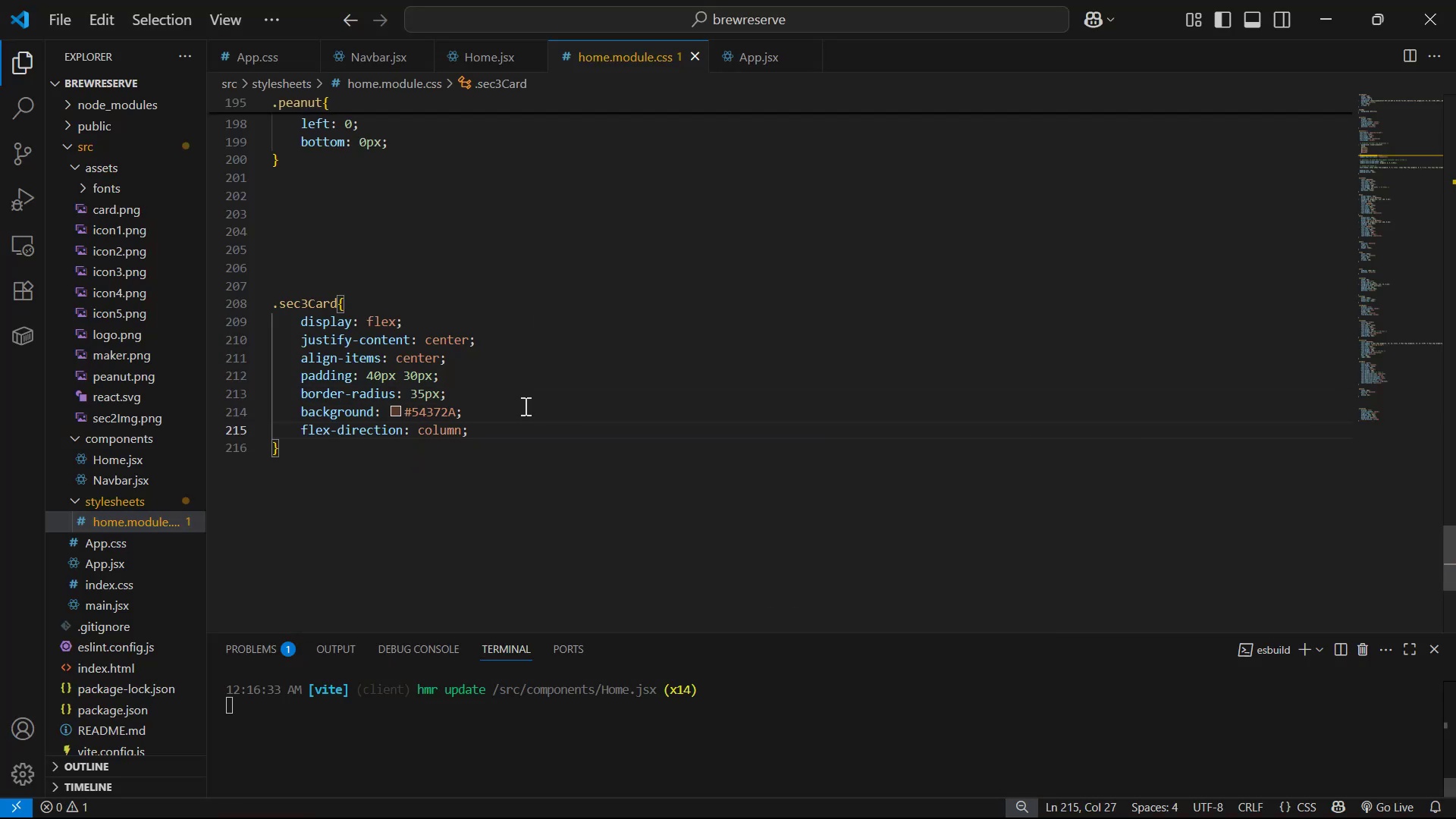 
key(Alt+AltLeft)
 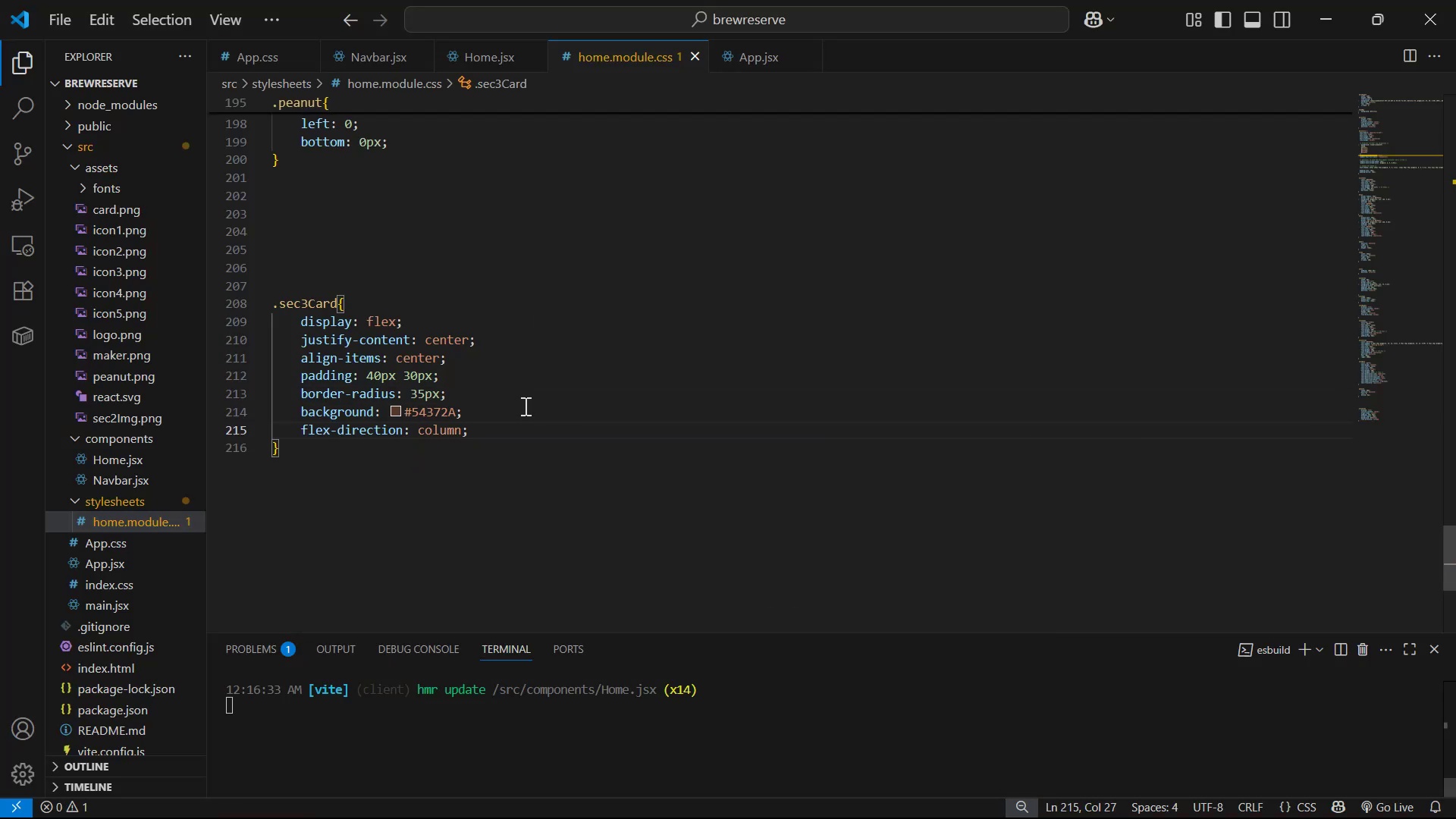 
key(Alt+Tab)
 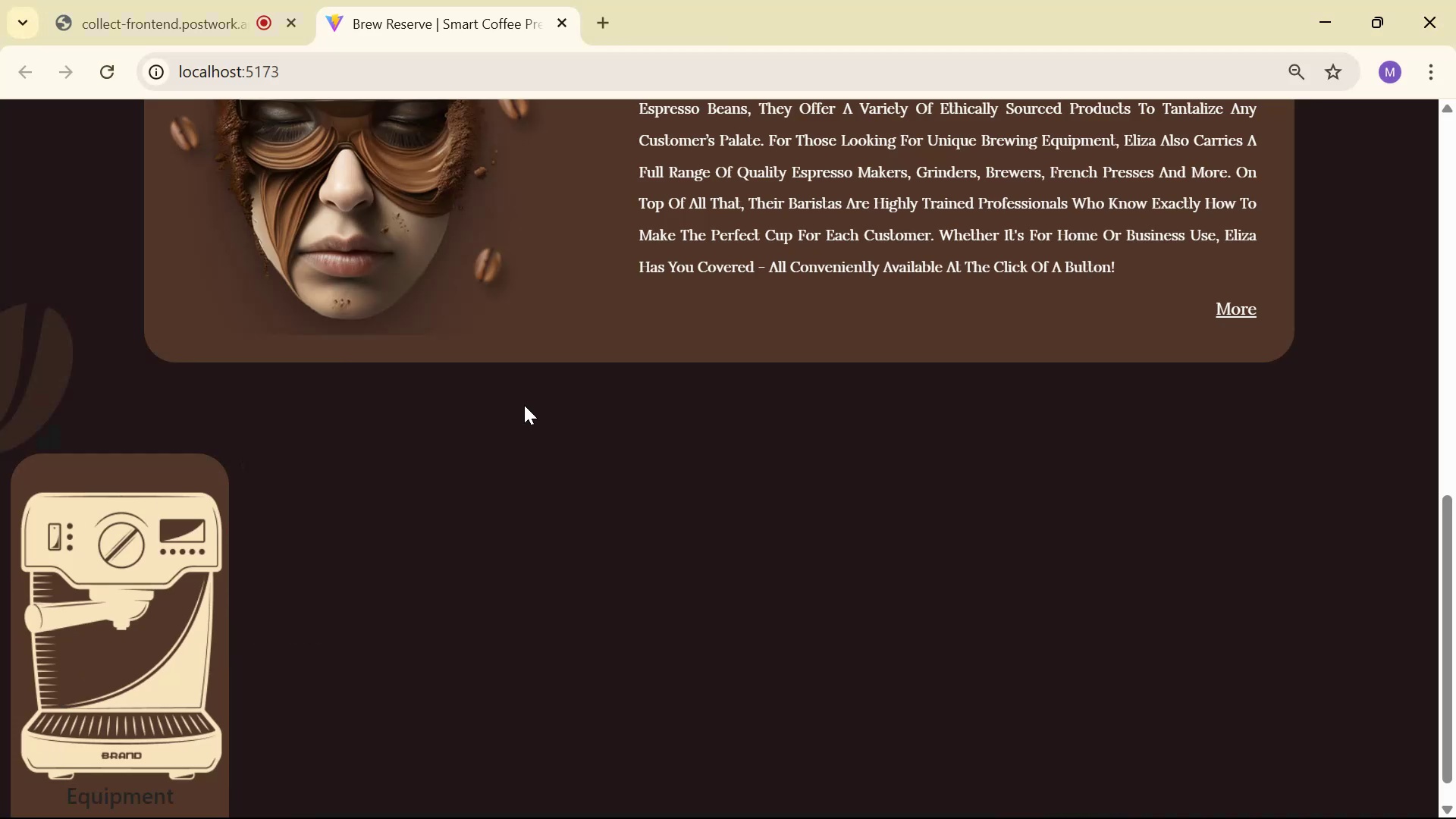 
key(Alt+AltLeft)
 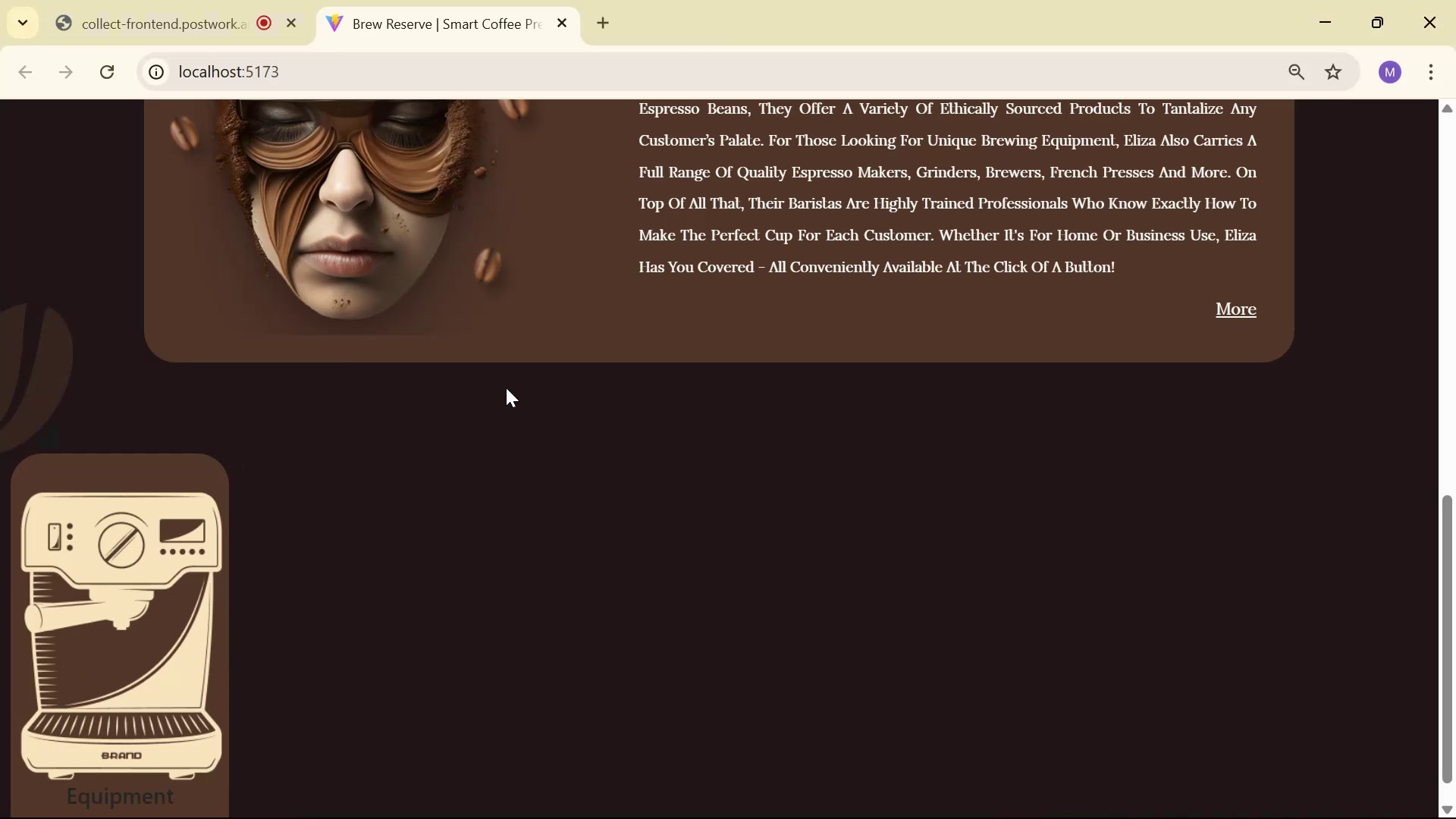 
key(Alt+Tab)
 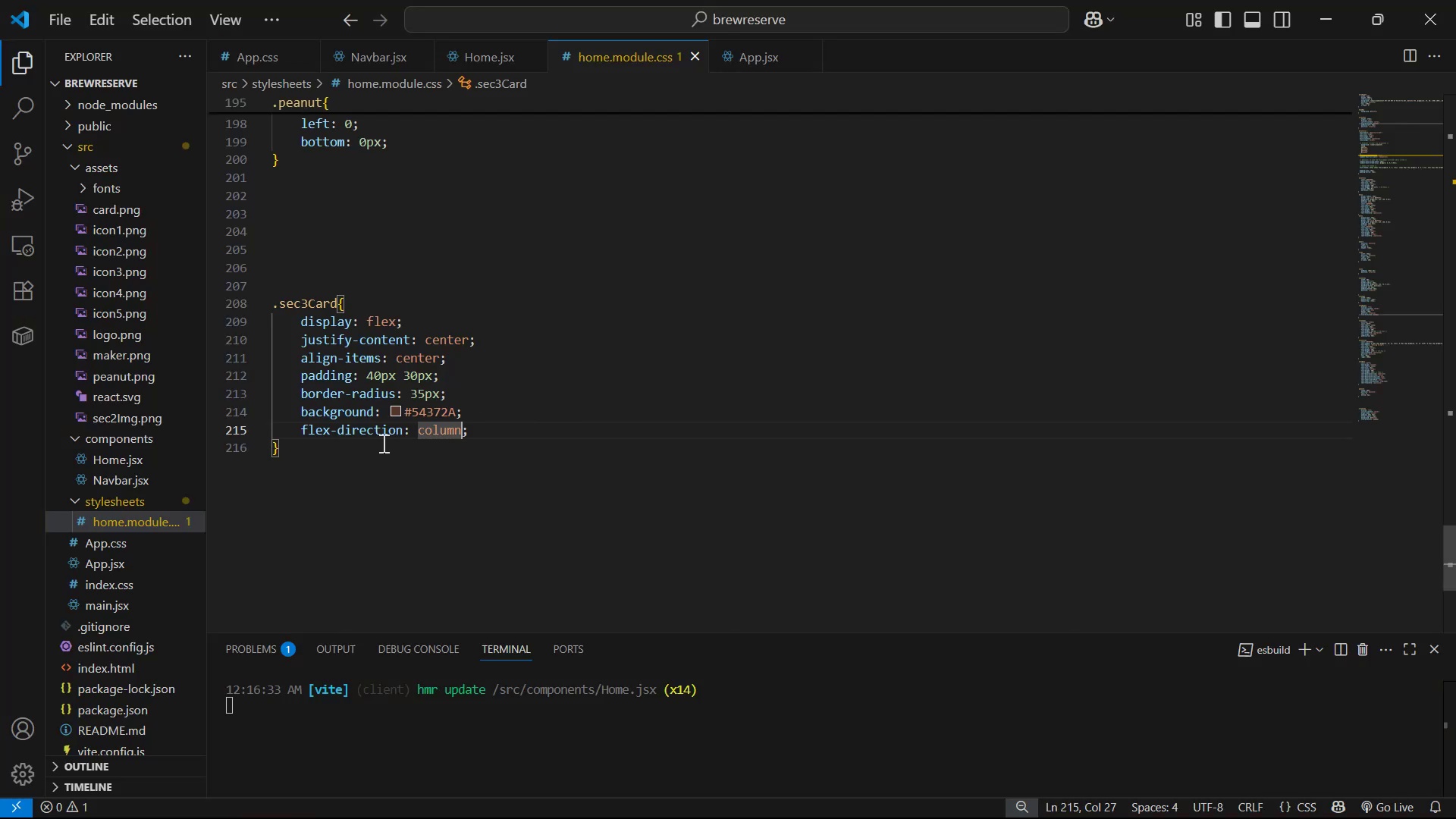 
key(Alt+Tab)
 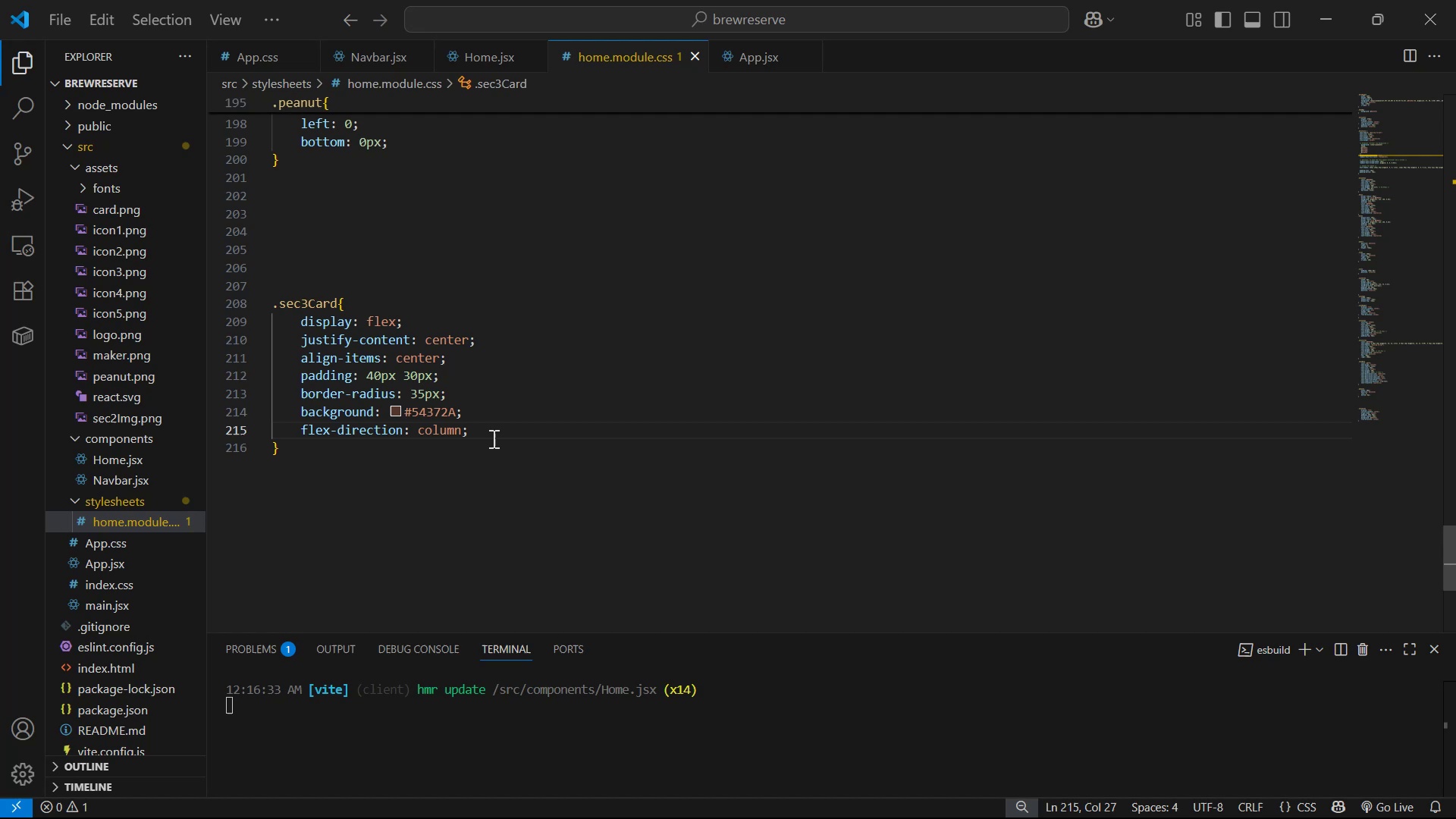 
key(Alt+Tab)
 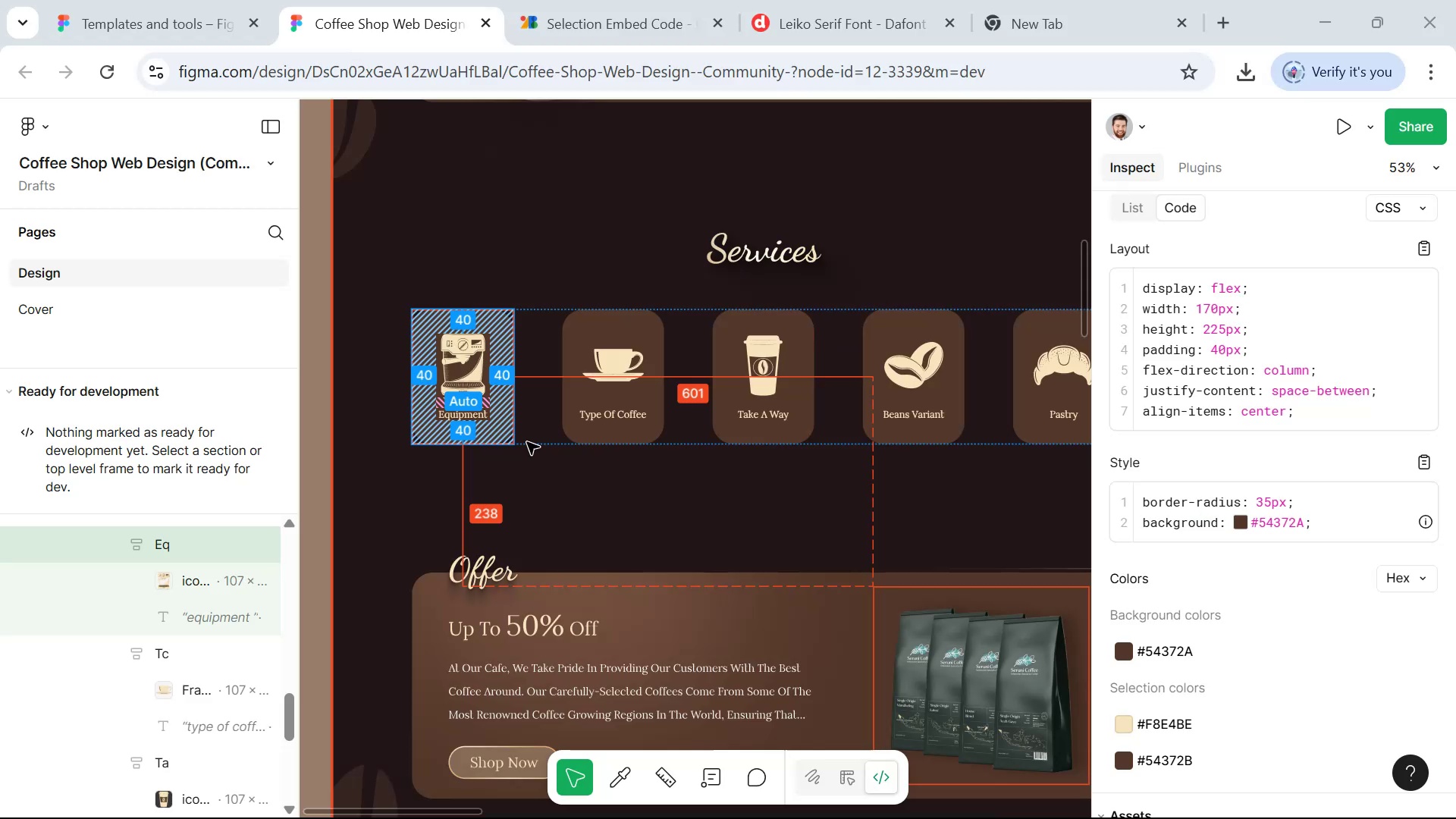 
hold_key(key=ControlLeft, duration=1.29)
left_click([475, 419])
 